 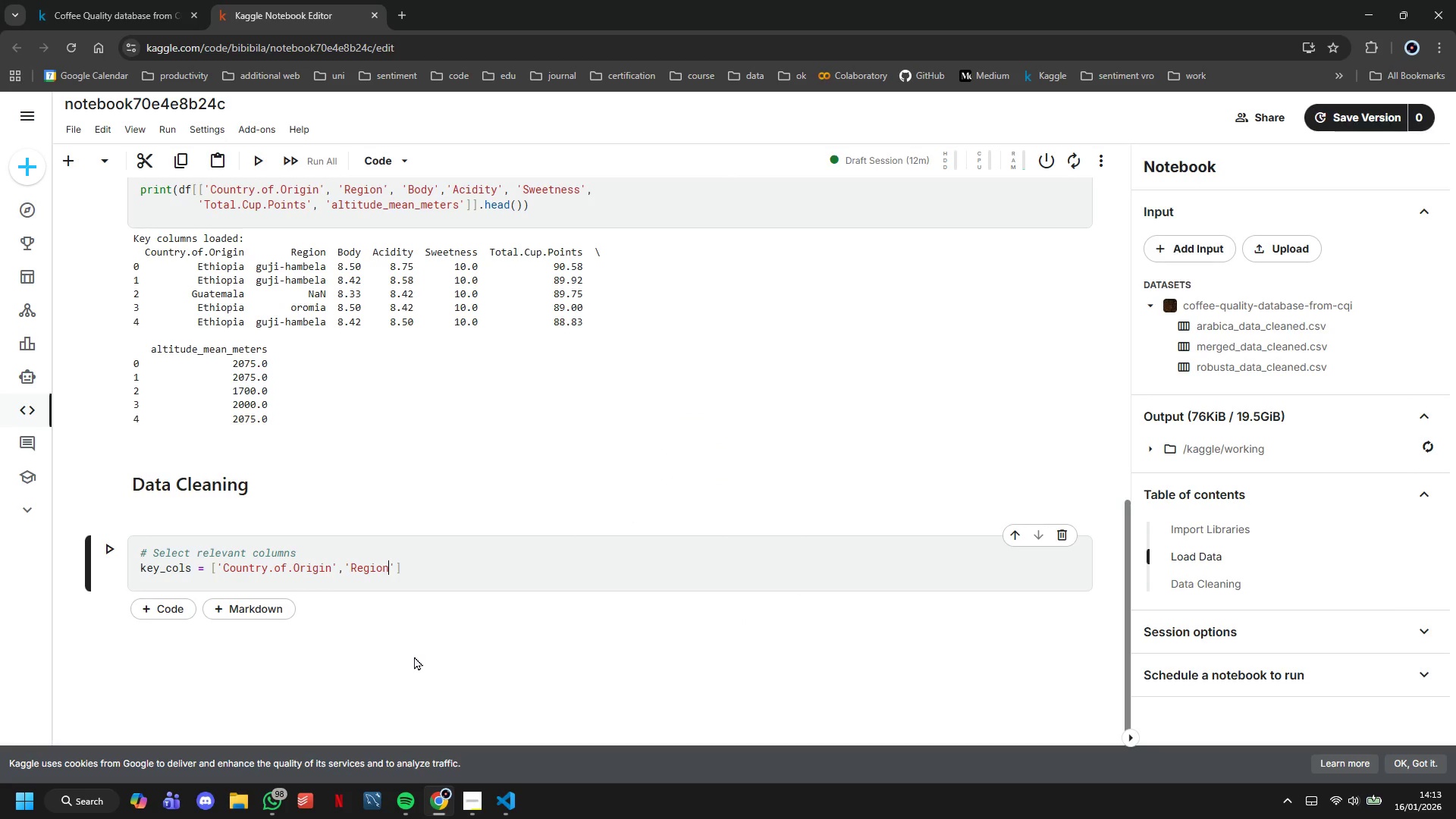 
key(ArrowRight)
 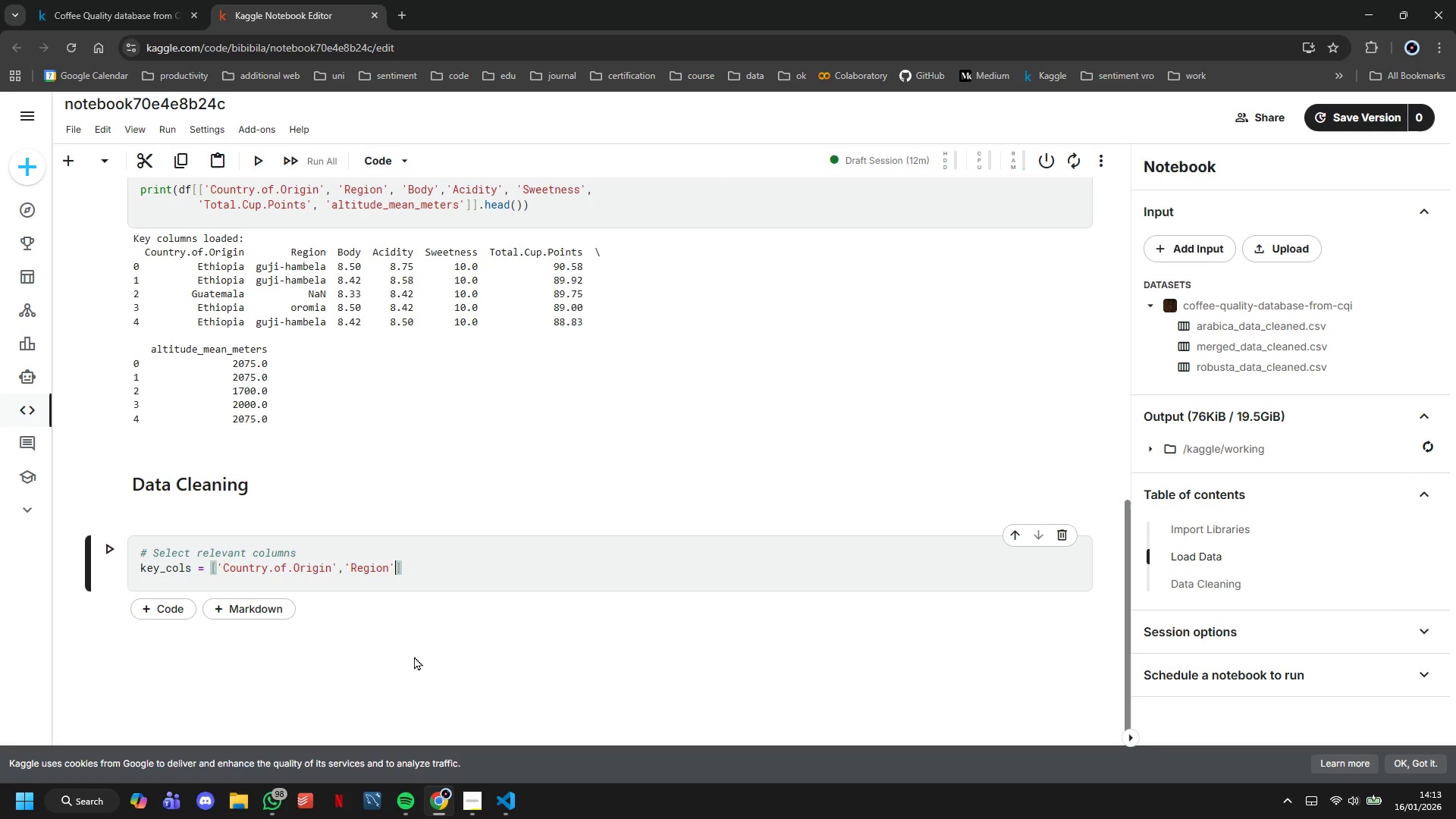 
type(, 'Body)
 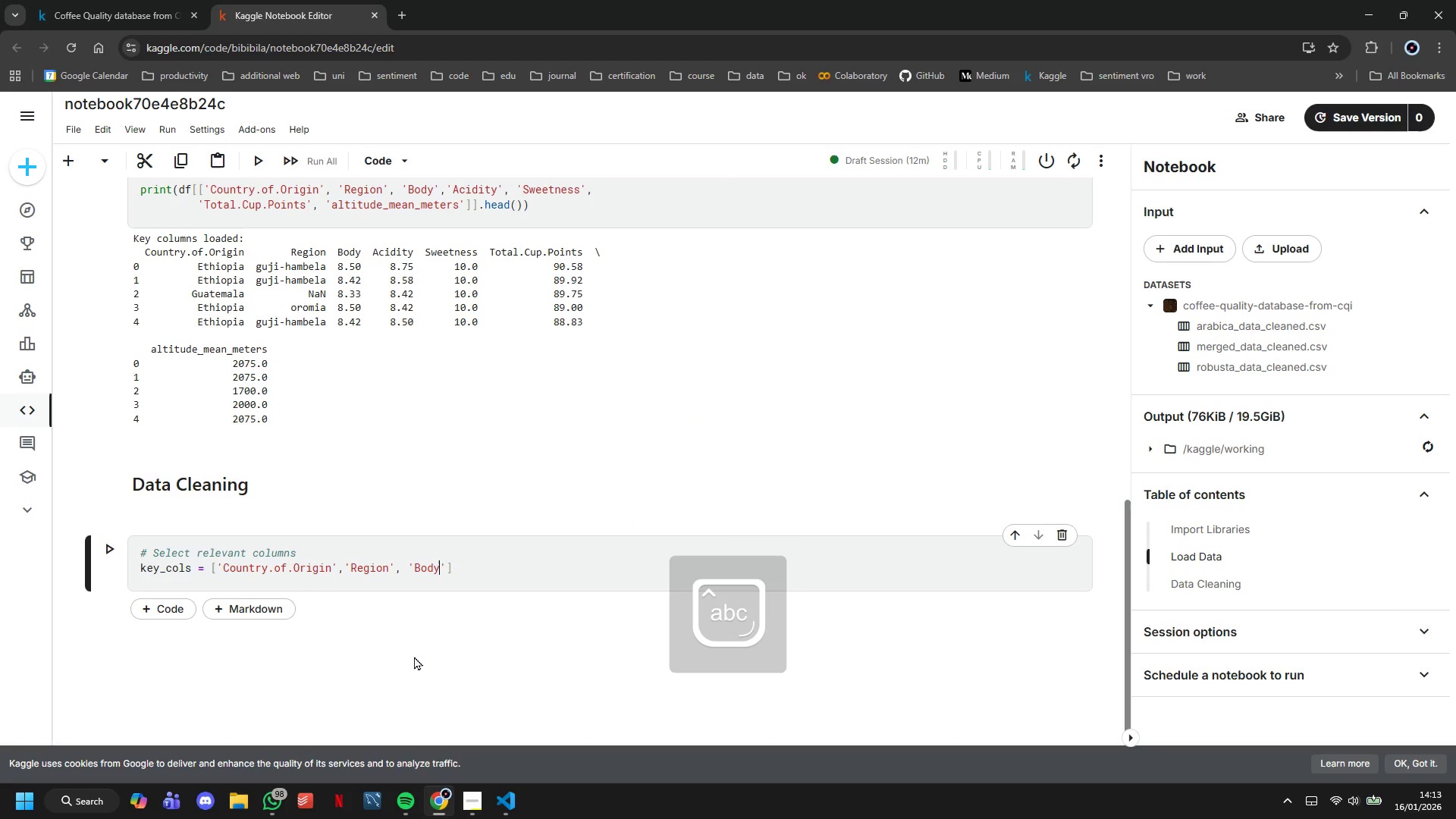 
key(ArrowRight)
 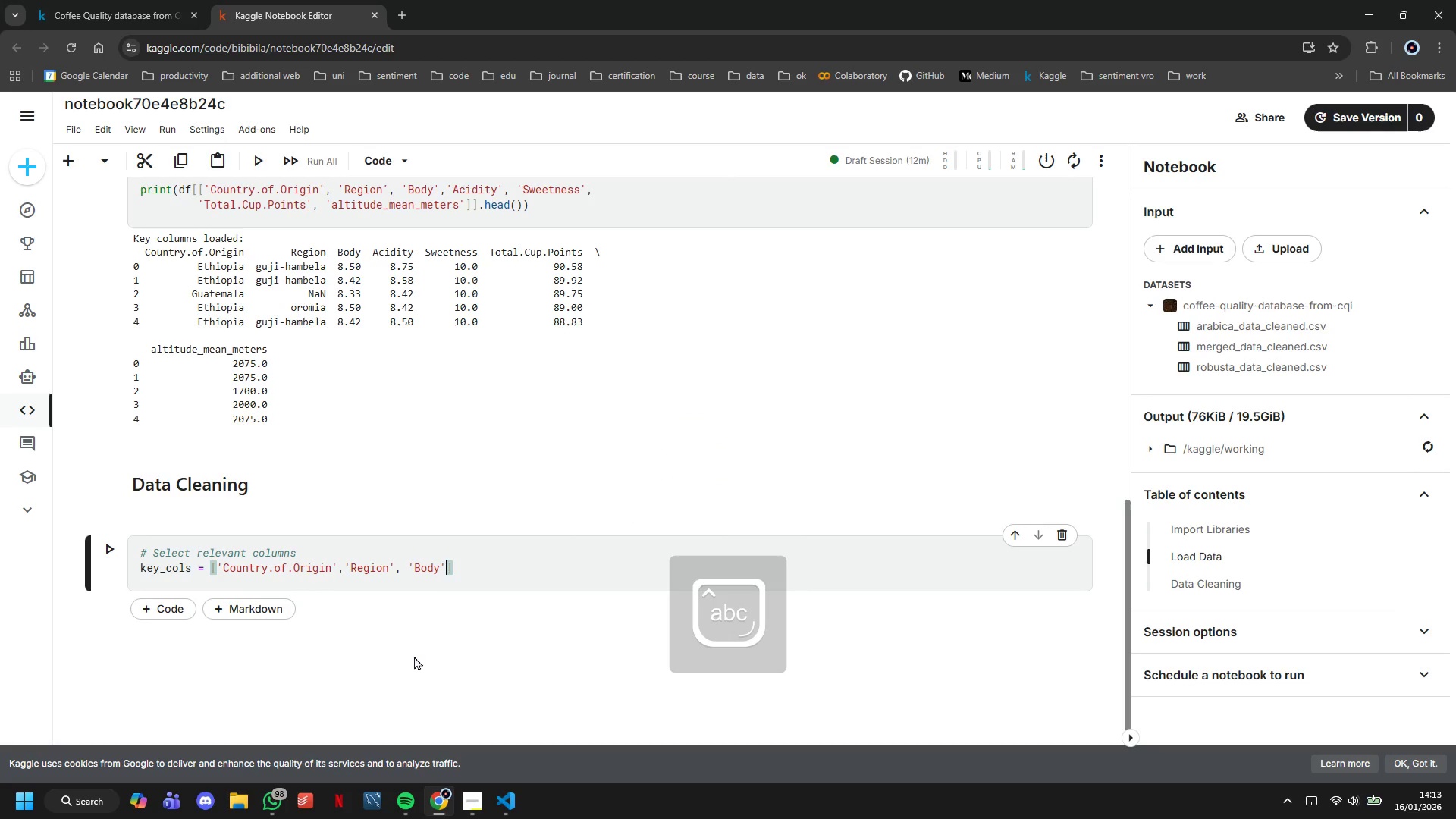 
type(, 'Activity)
 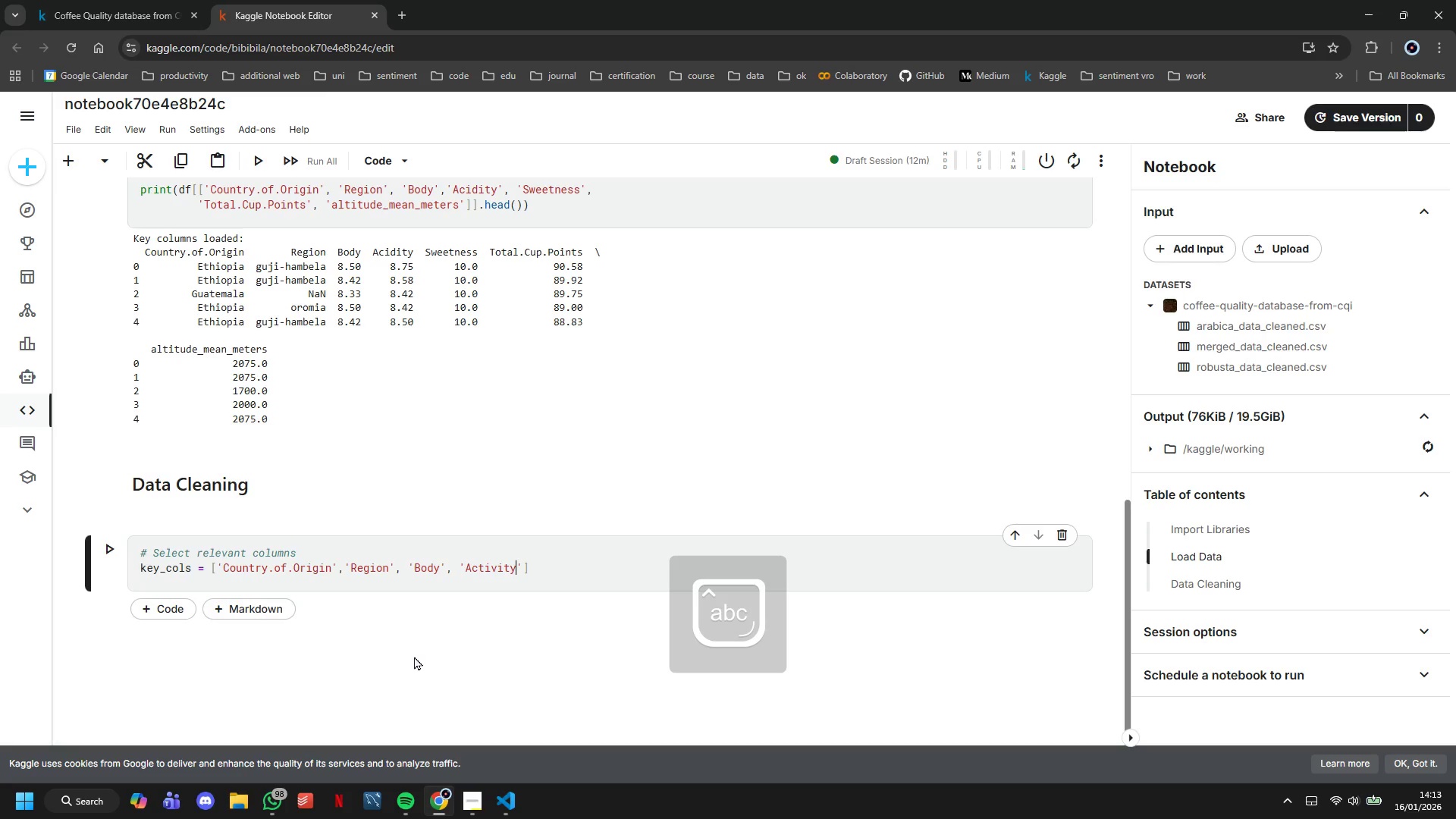 
key(ArrowRight)
 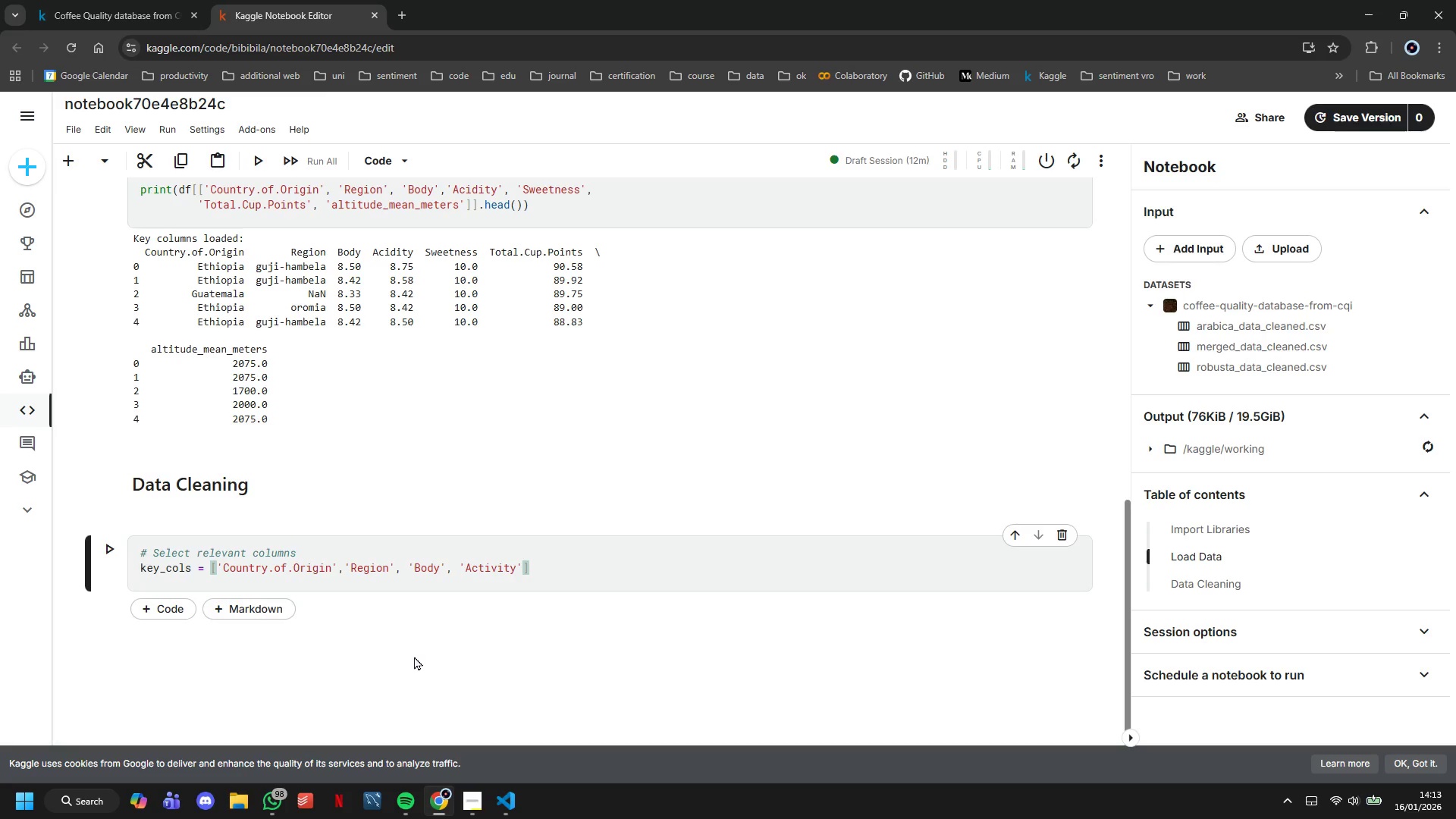 
key(Backspace)
key(Backspace)
key(Backspace)
key(Backspace)
key(Backspace)
key(Backspace)
key(Backspace)
type(idiy)
key(Backspace)
type(ty', 'Sww)
key(Backspace)
type(eetness)
 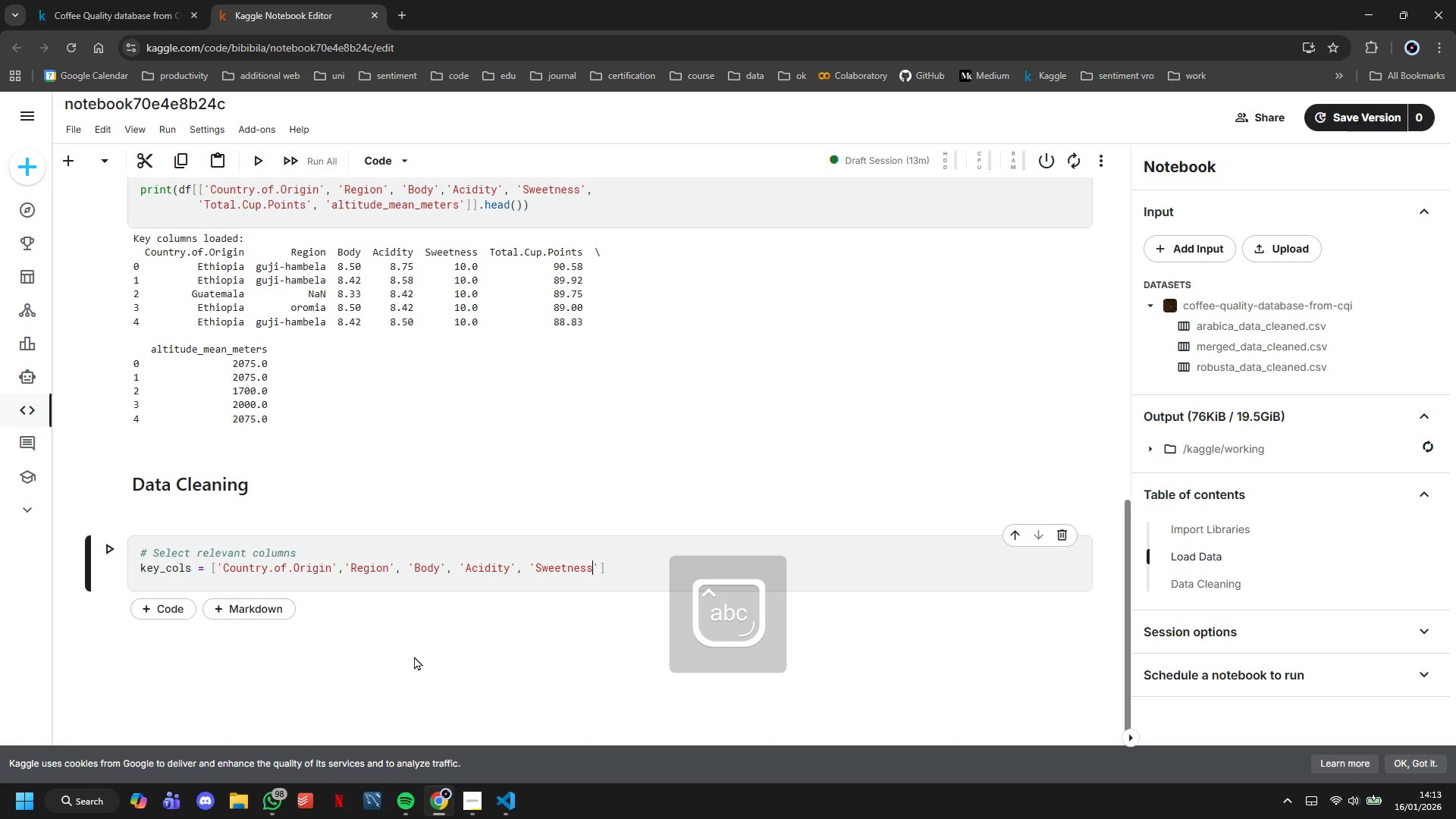 
key(ArrowRight)
 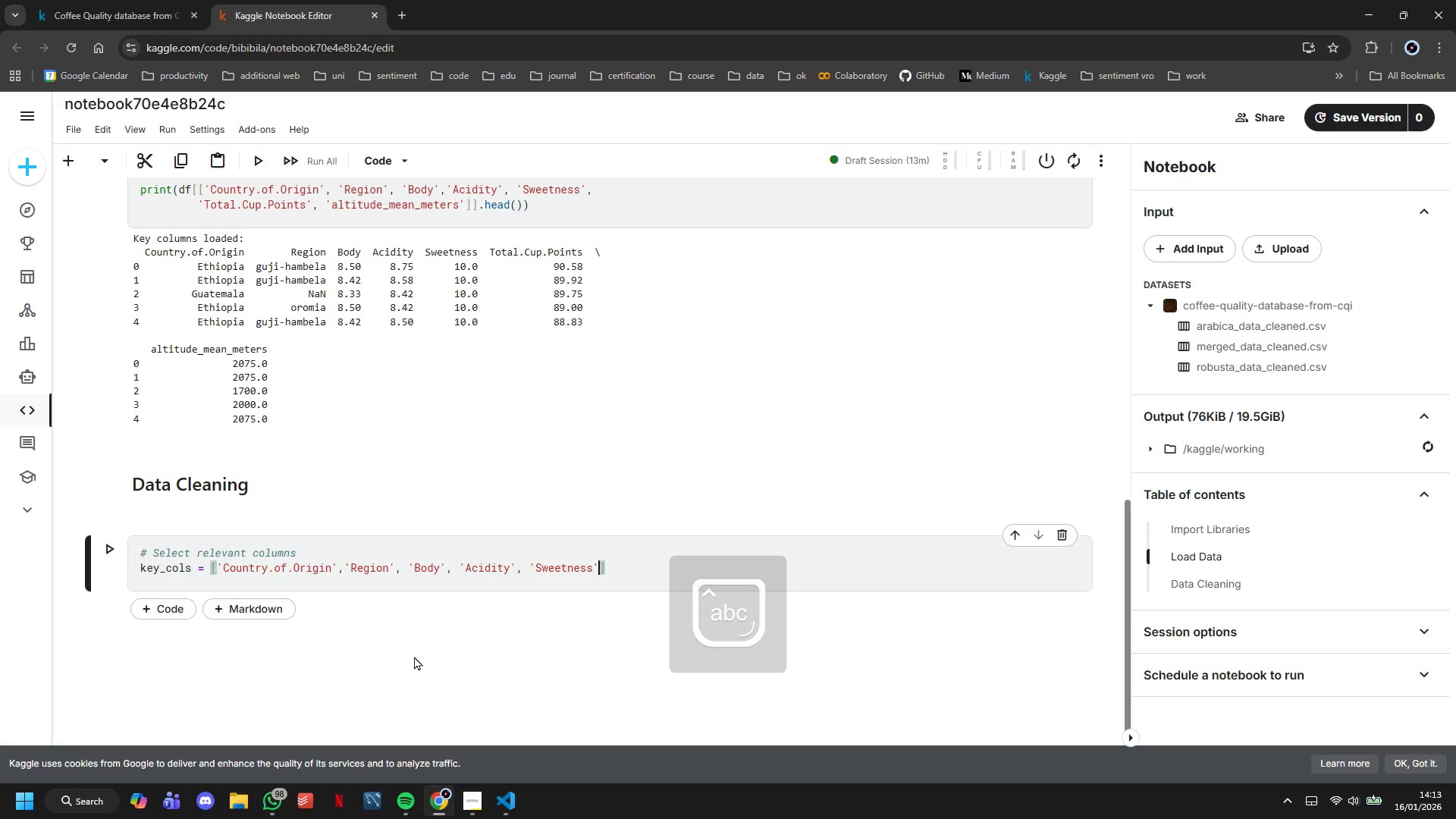 
key(Comma)
 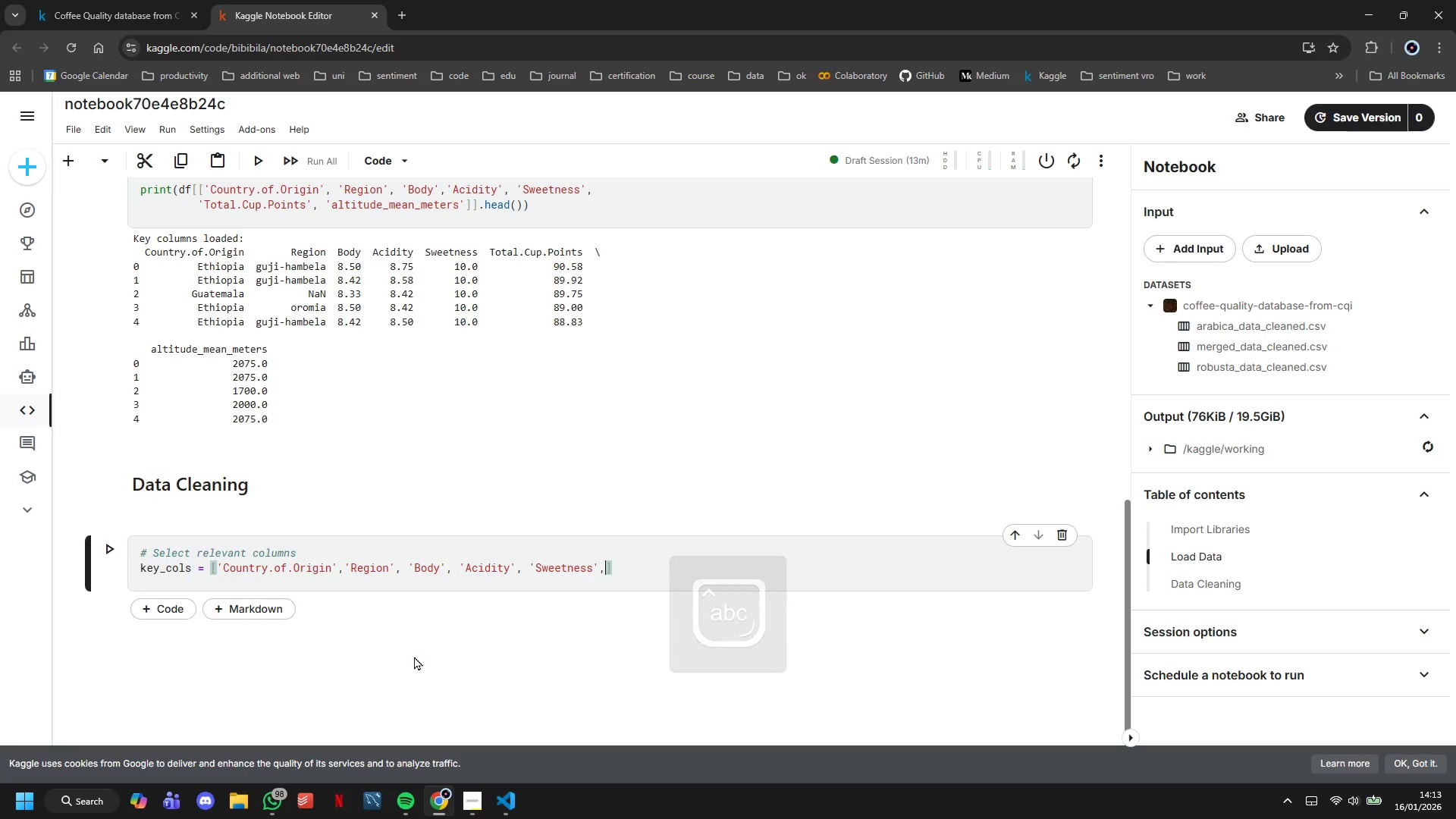 
key(Enter)
 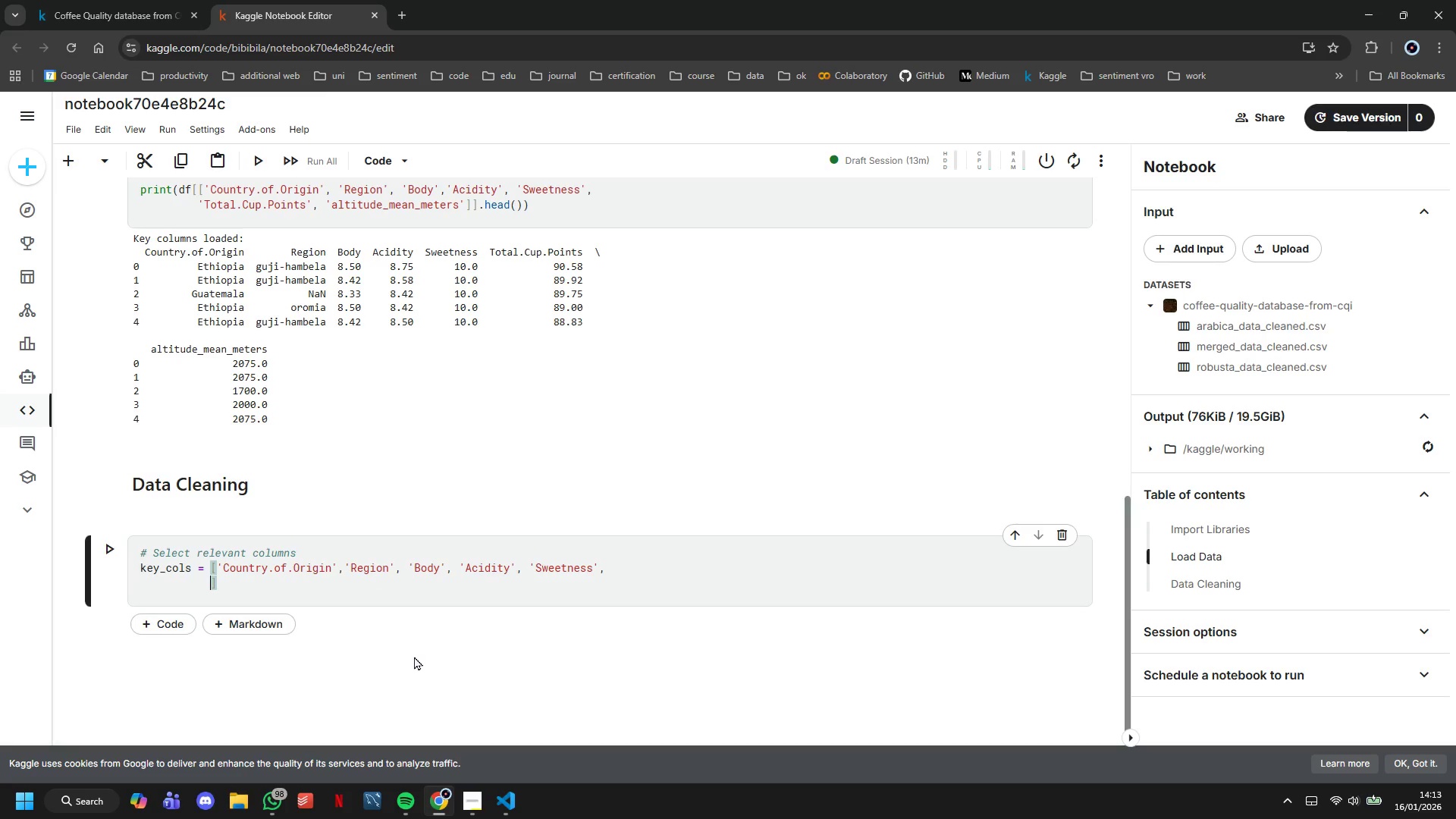 
key(Quote)
 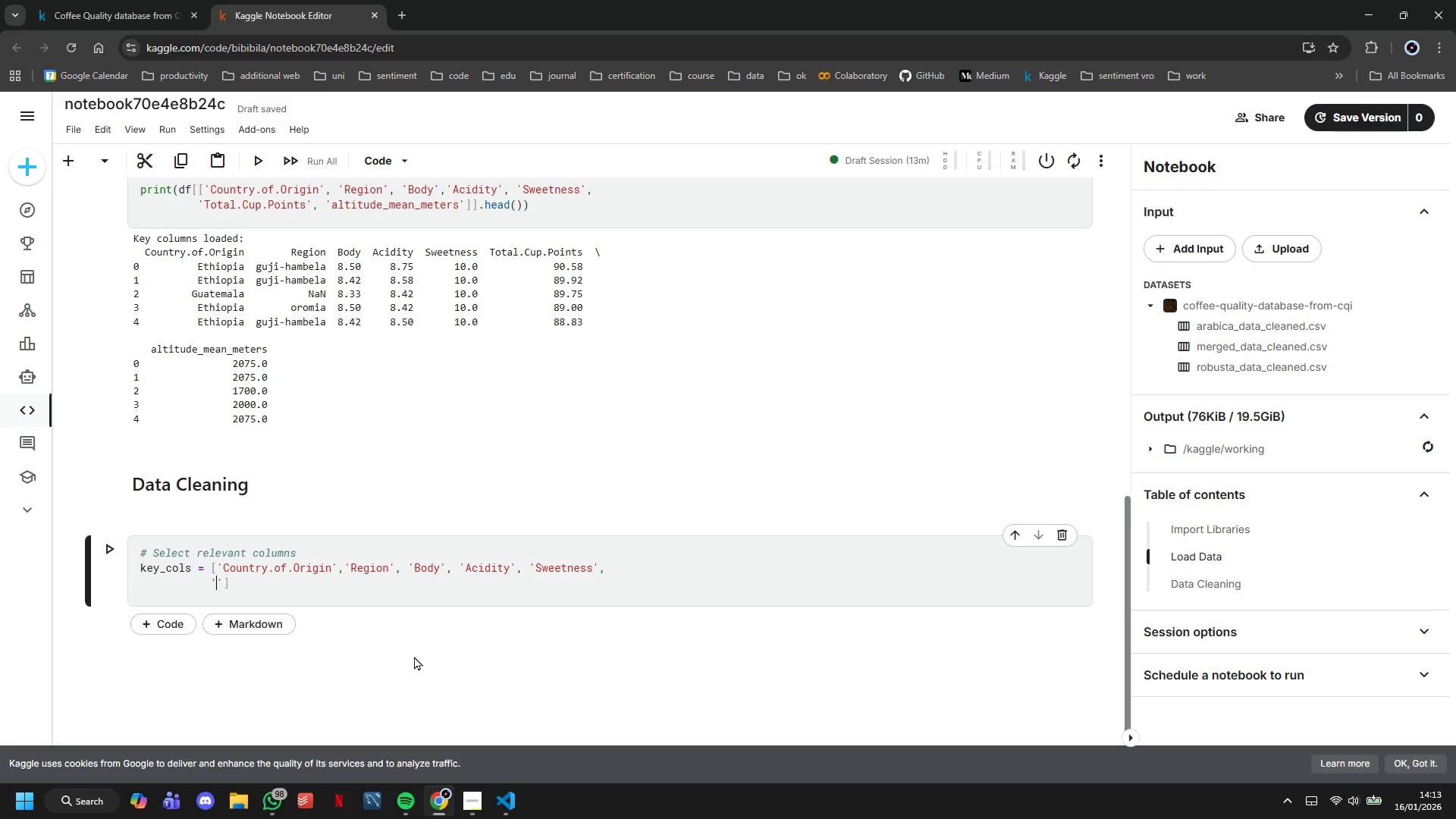 
type(Tptal.Cup.Points)
 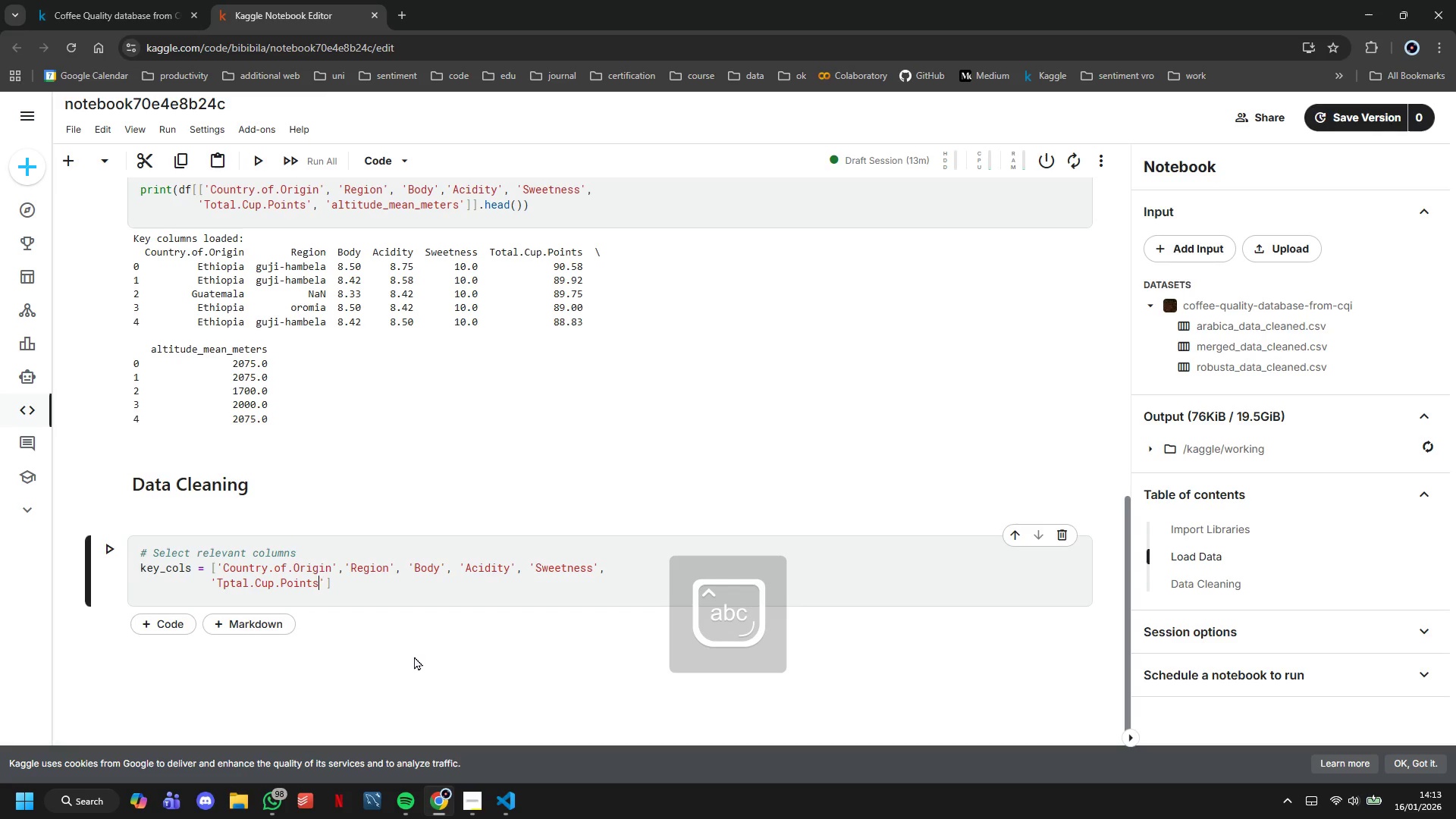 
key(ArrowRight)
 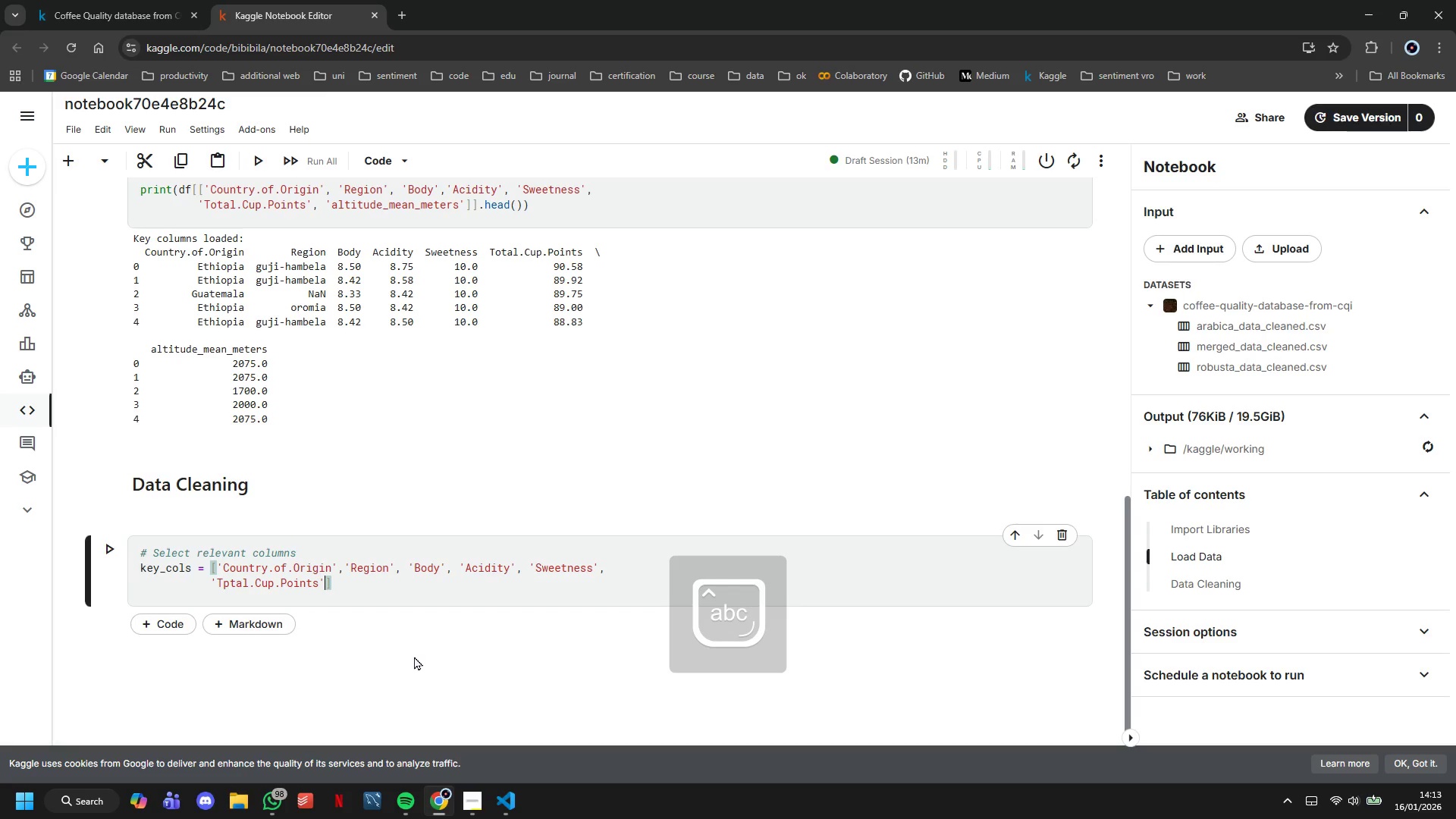 
type(, 'altitufr)
key(Backspace)
key(Backspace)
type(de_mean_meters)
 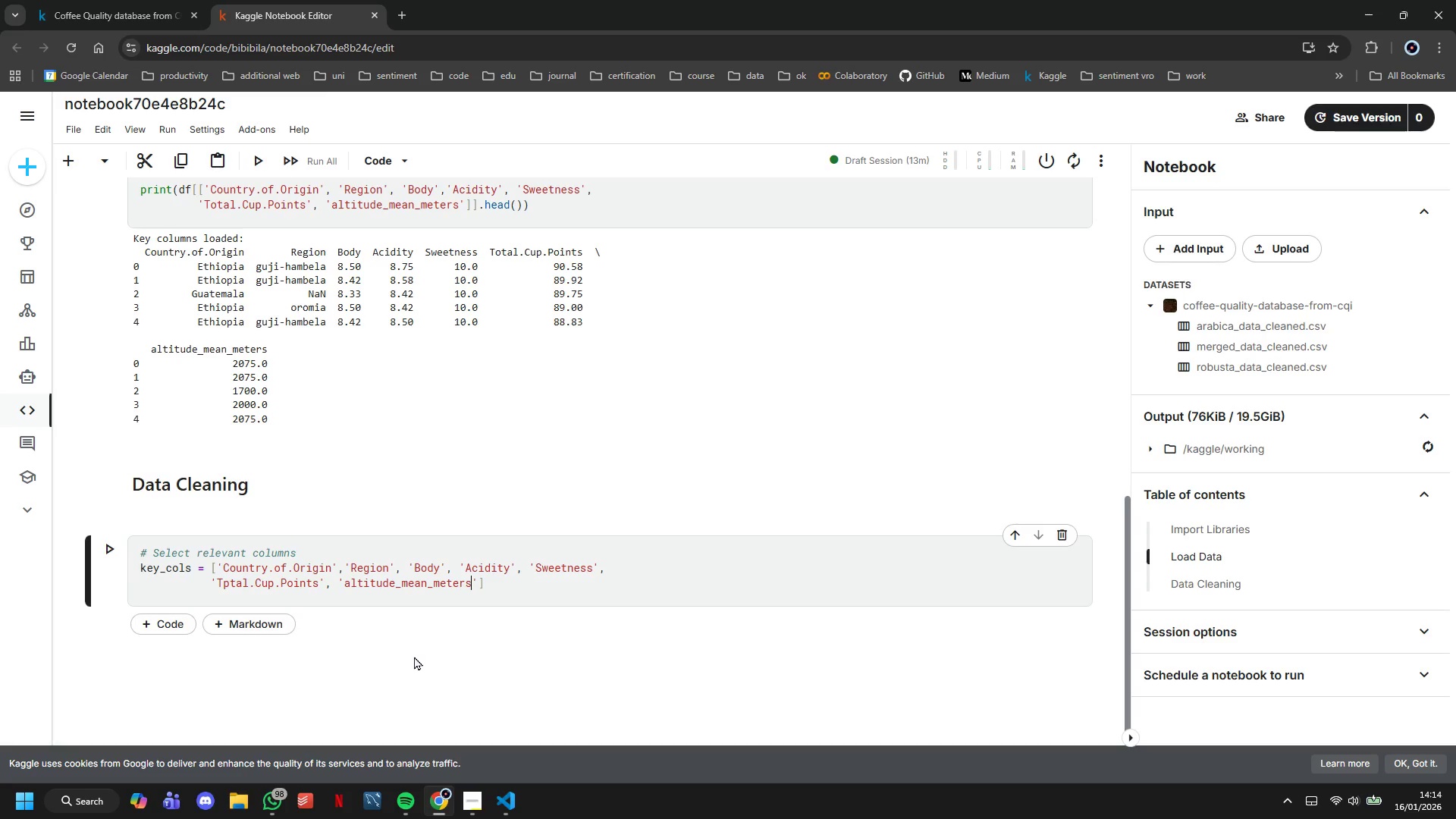 
key(ArrowRight)
 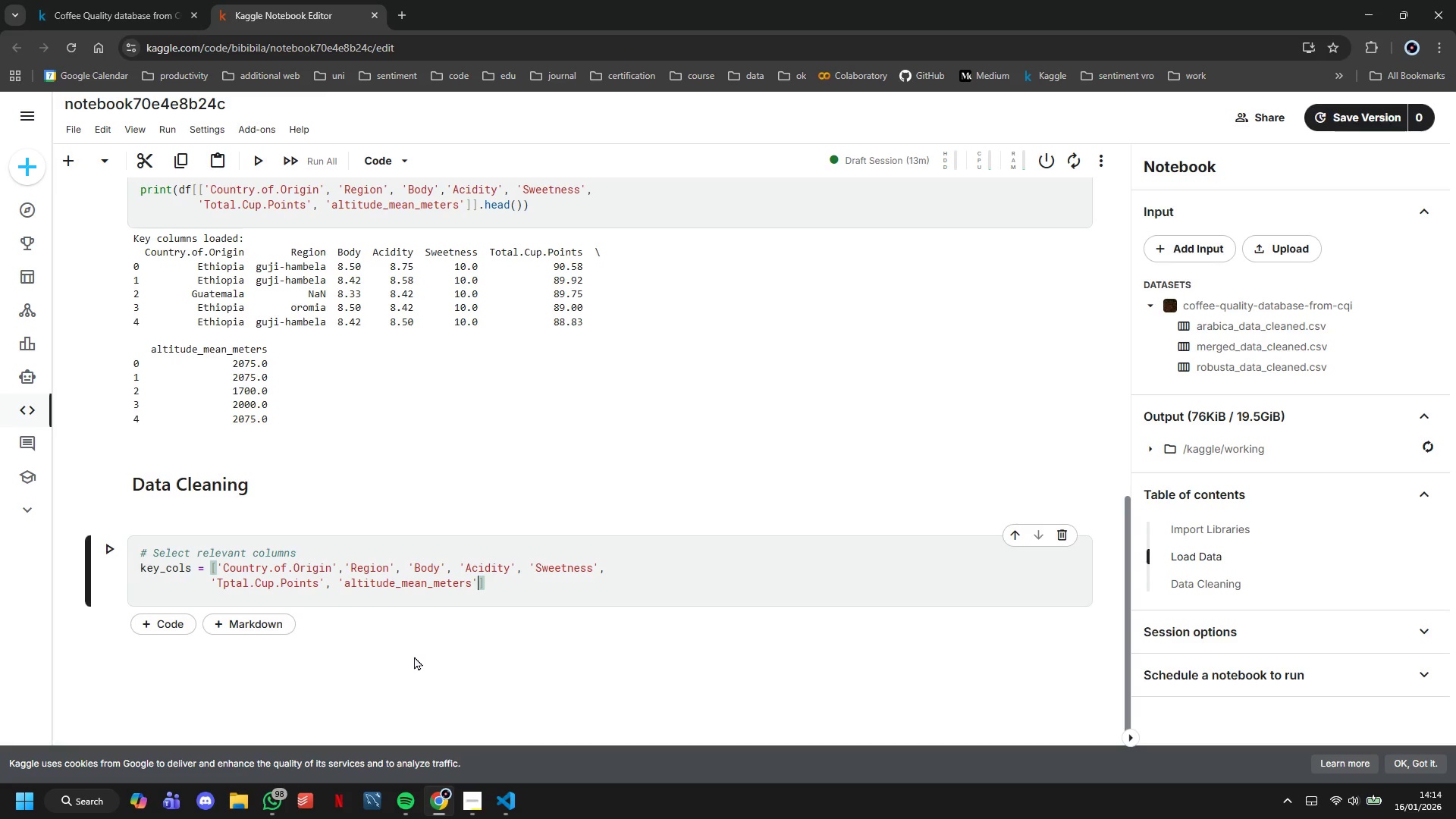 
key(ArrowRight)
 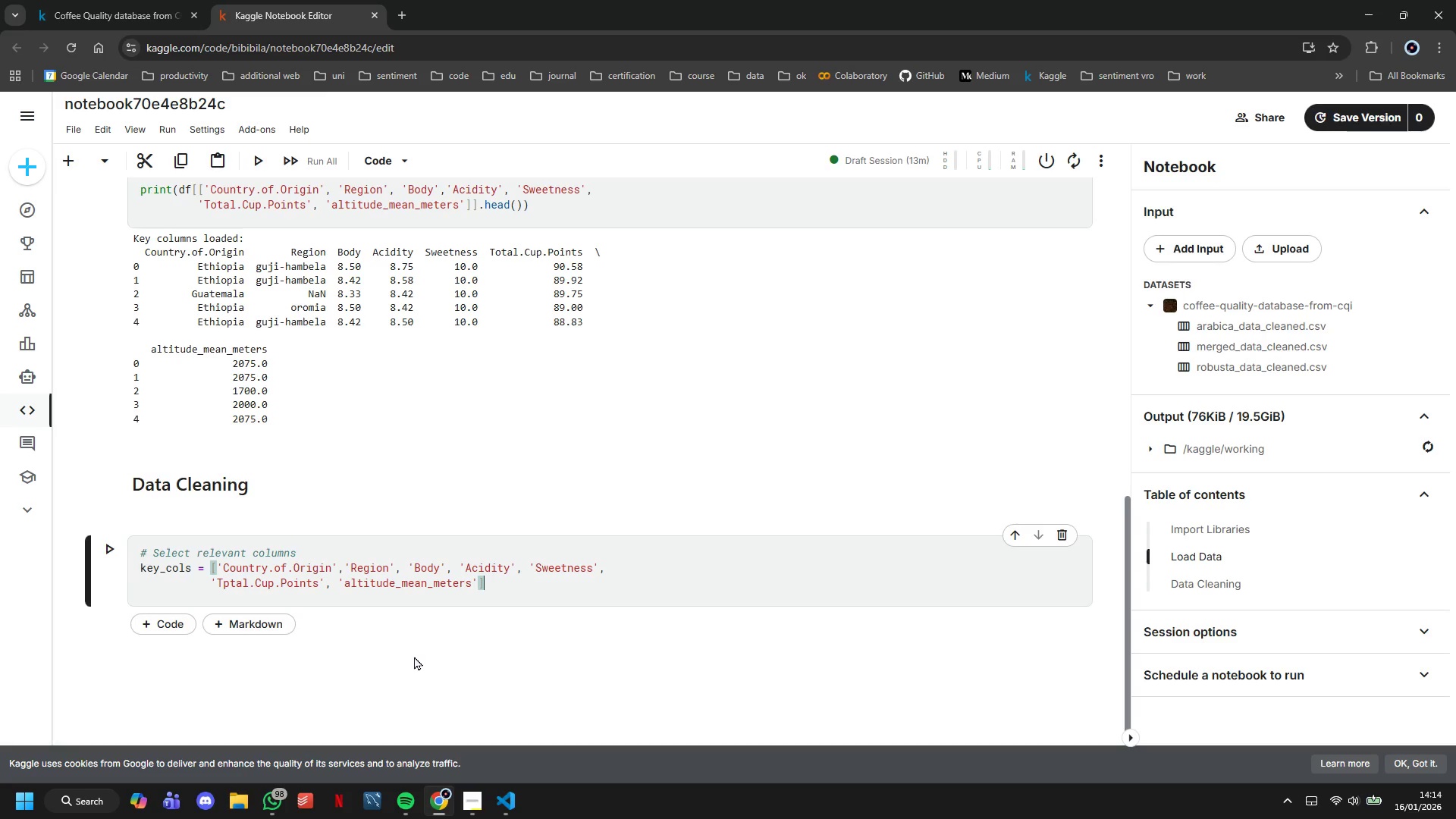 
key(Enter)
 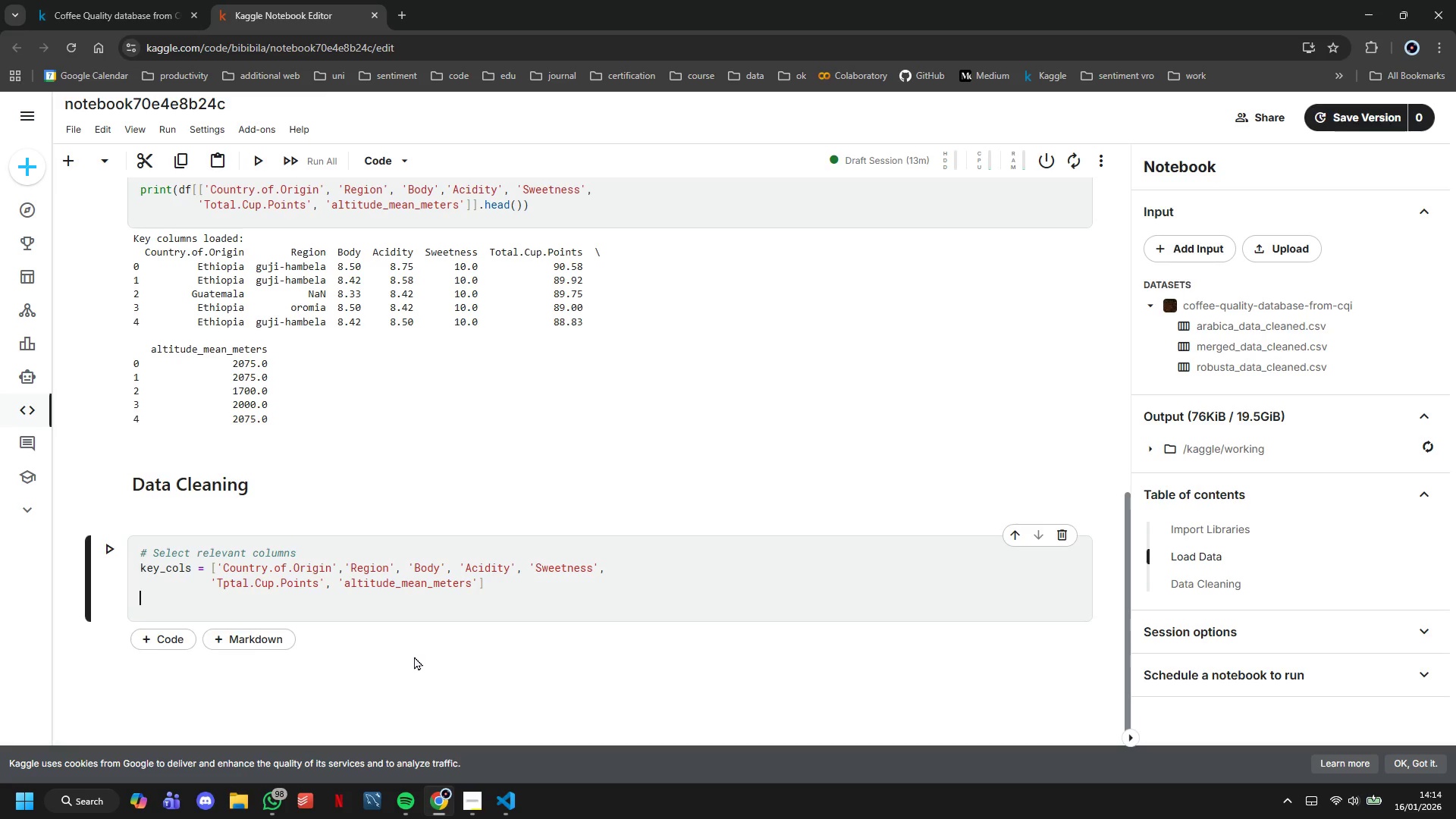 
key(Enter)
 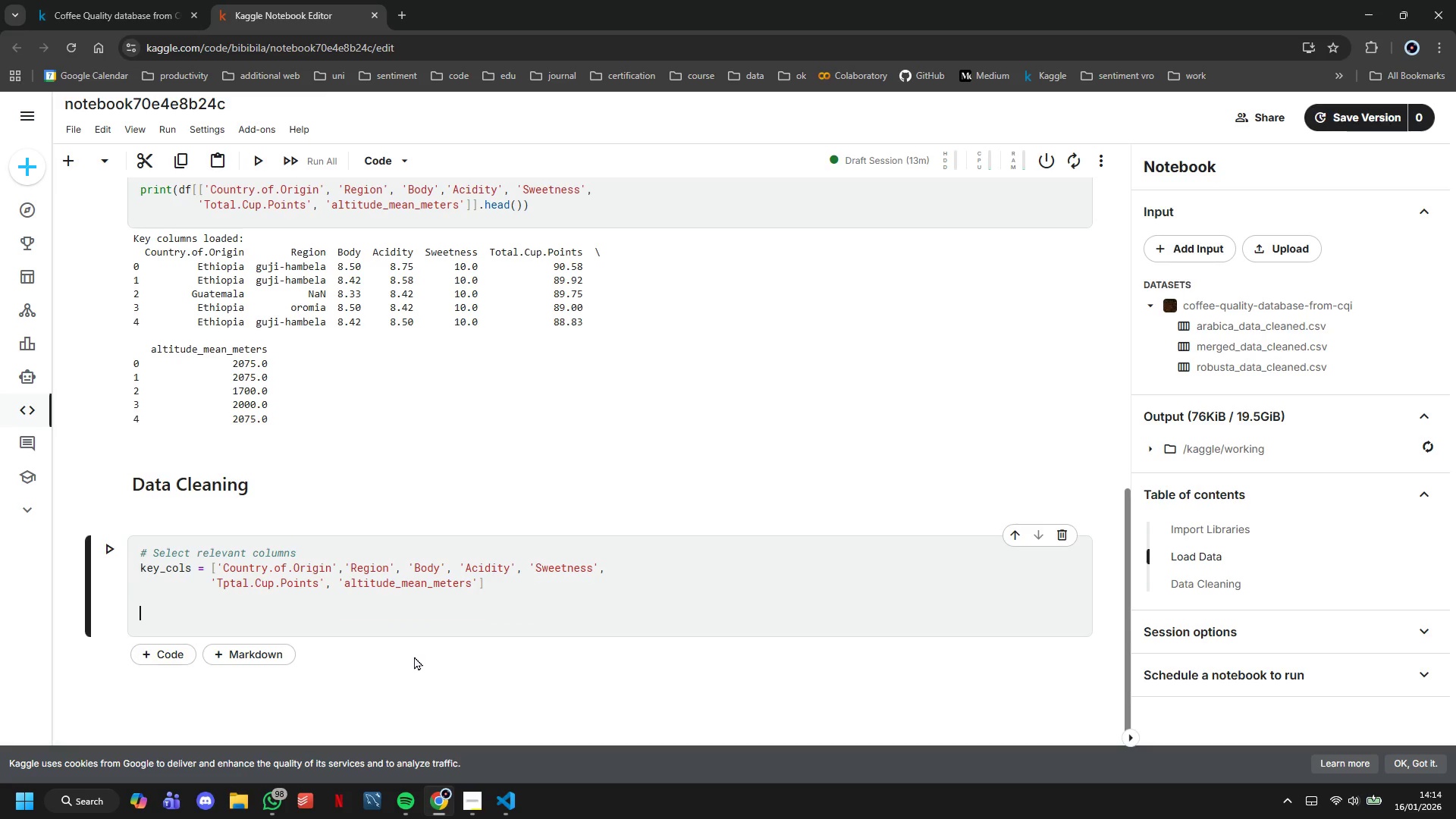 
type(coffee = df[key_cols)
 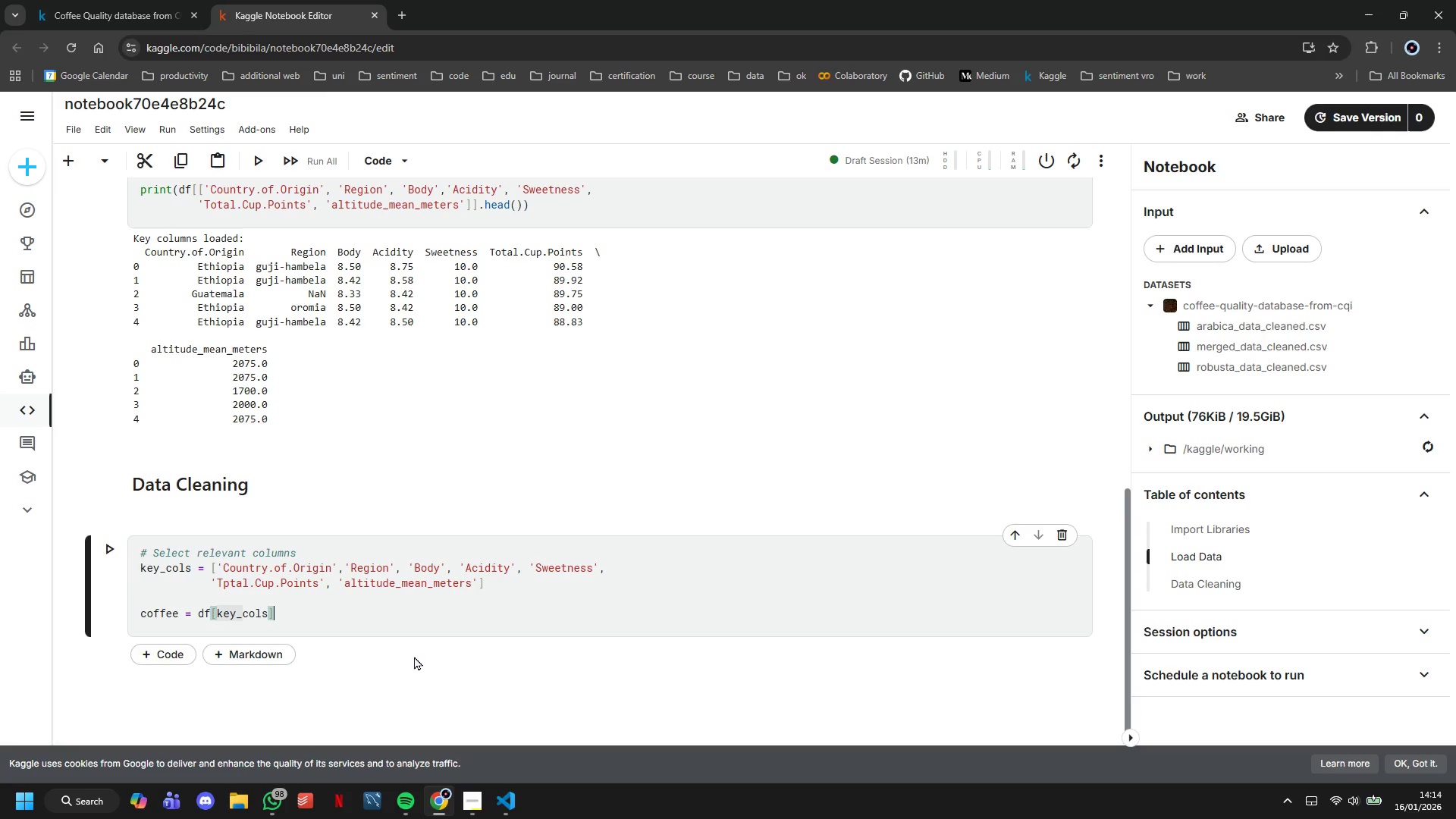 
 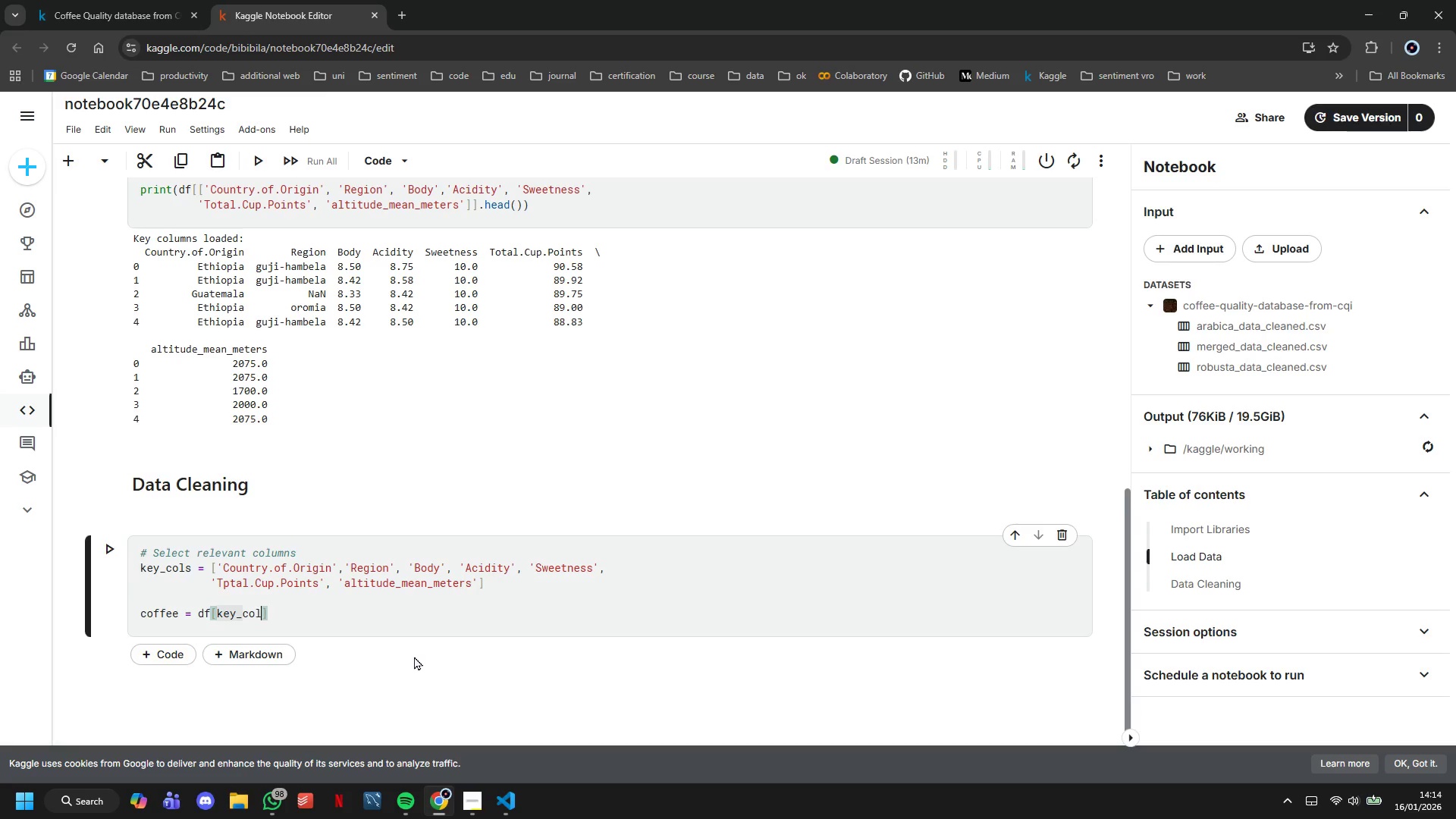 
key(ArrowRight)
 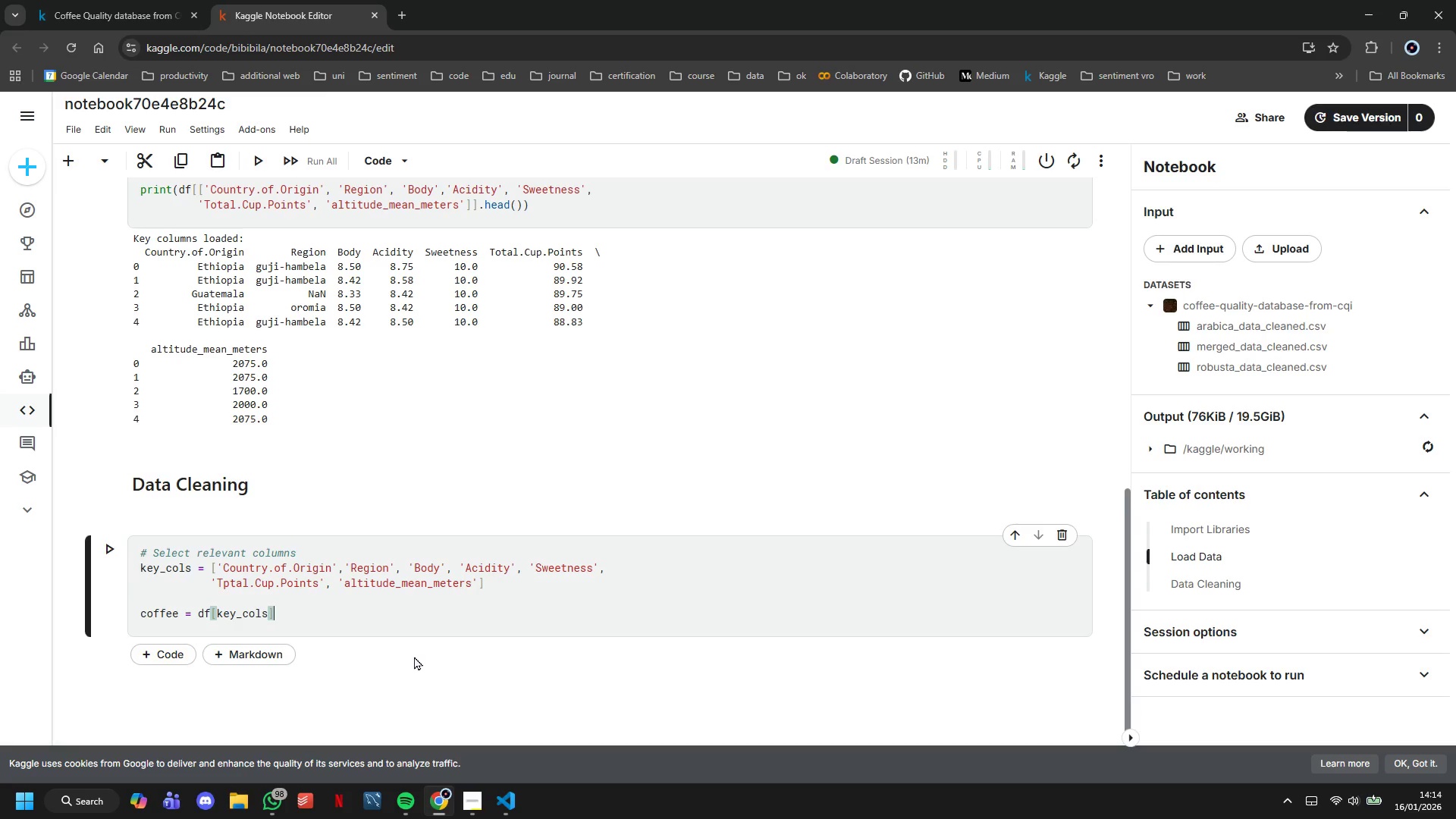 
type(.copy()
 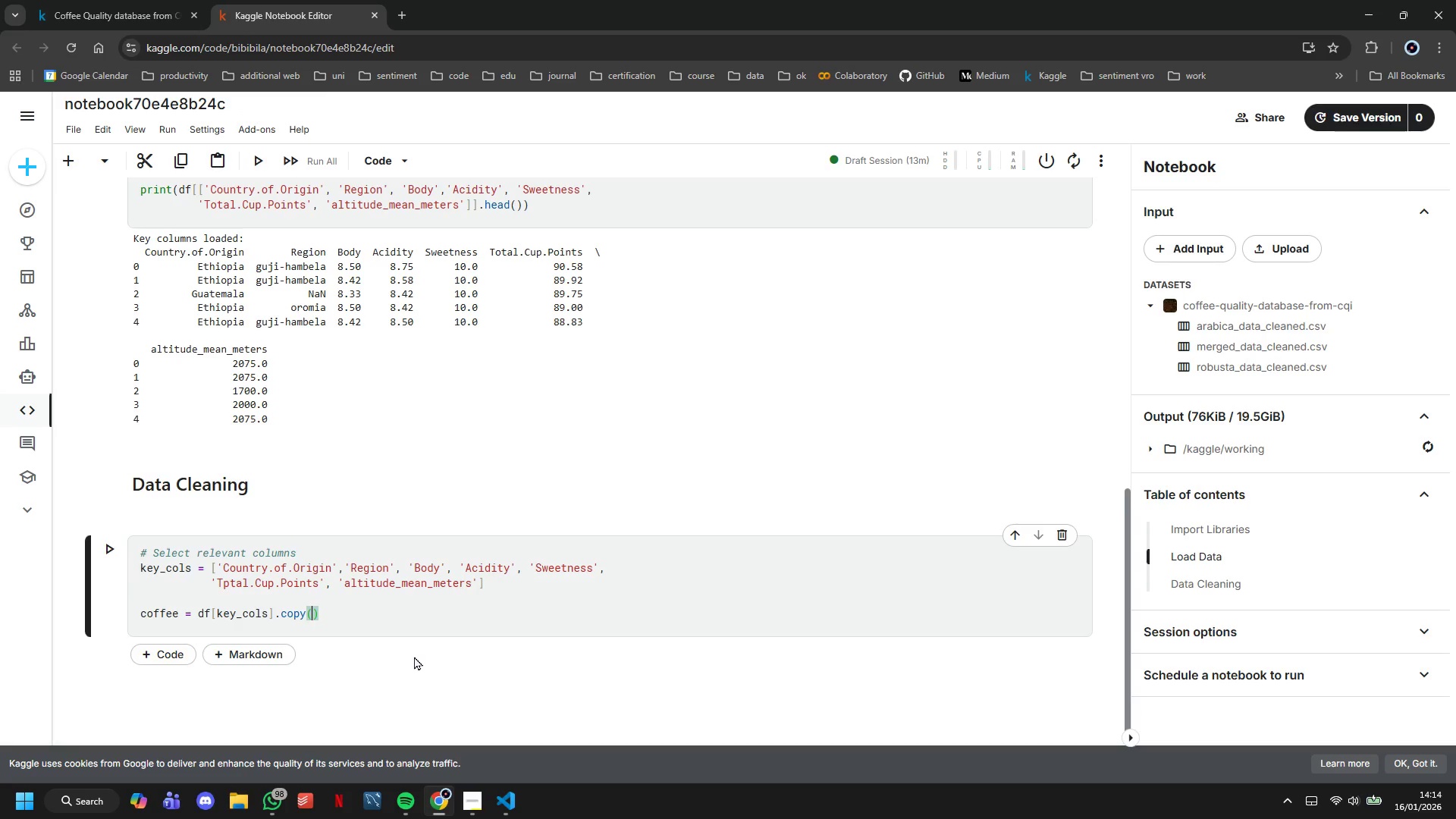 
key(ArrowRight)
 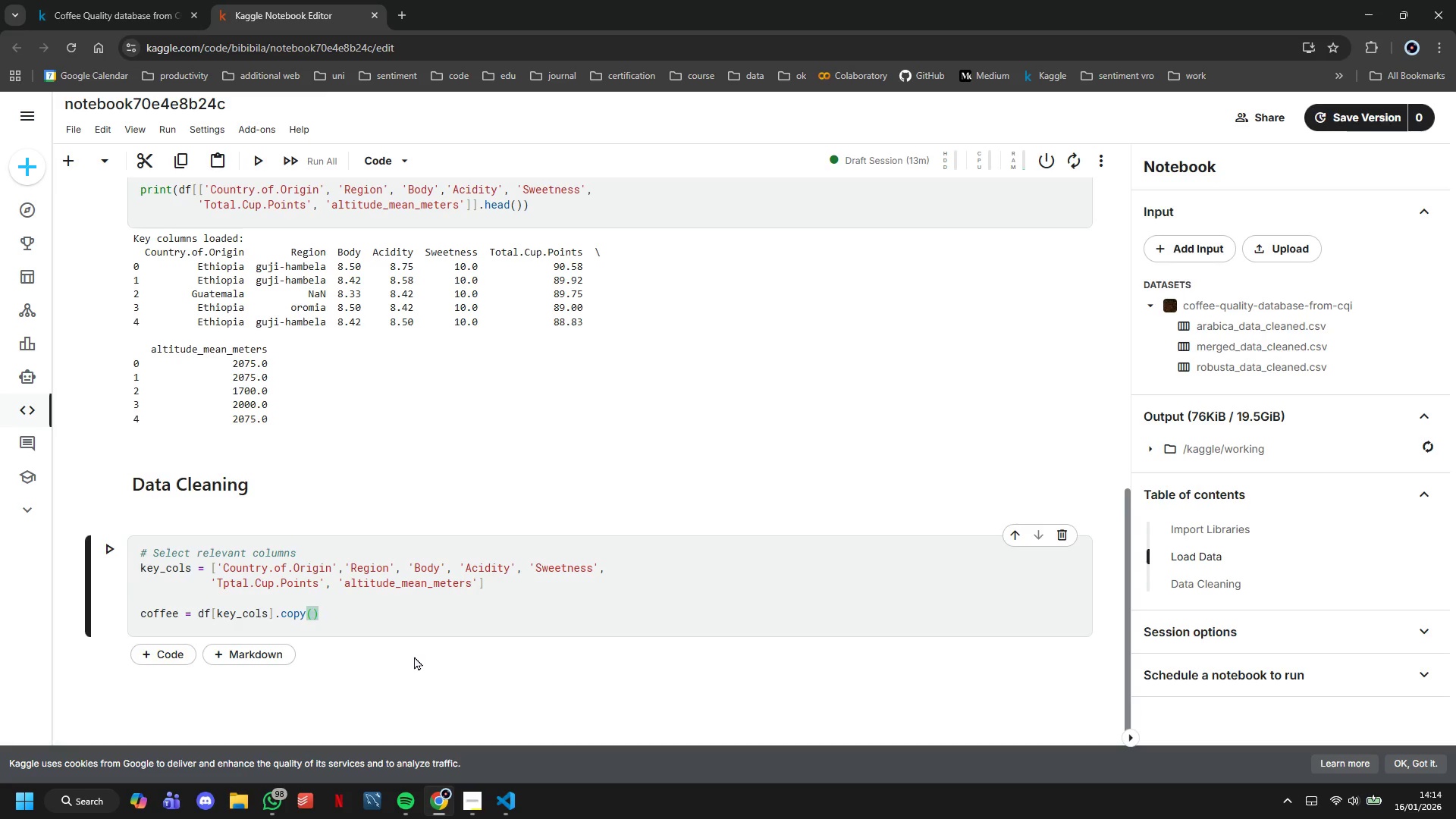 
wait(15.26)
 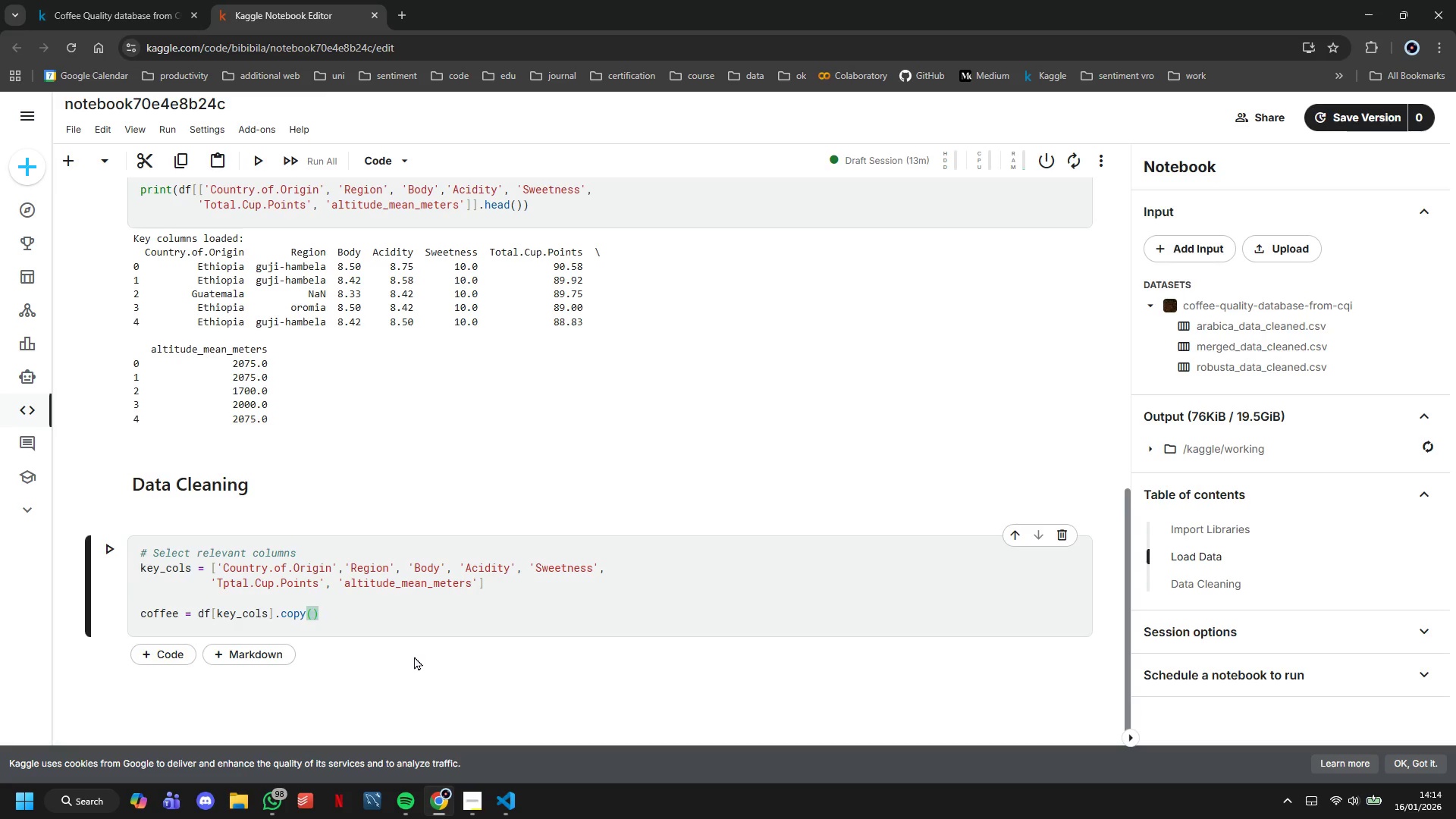 
key(Enter)
 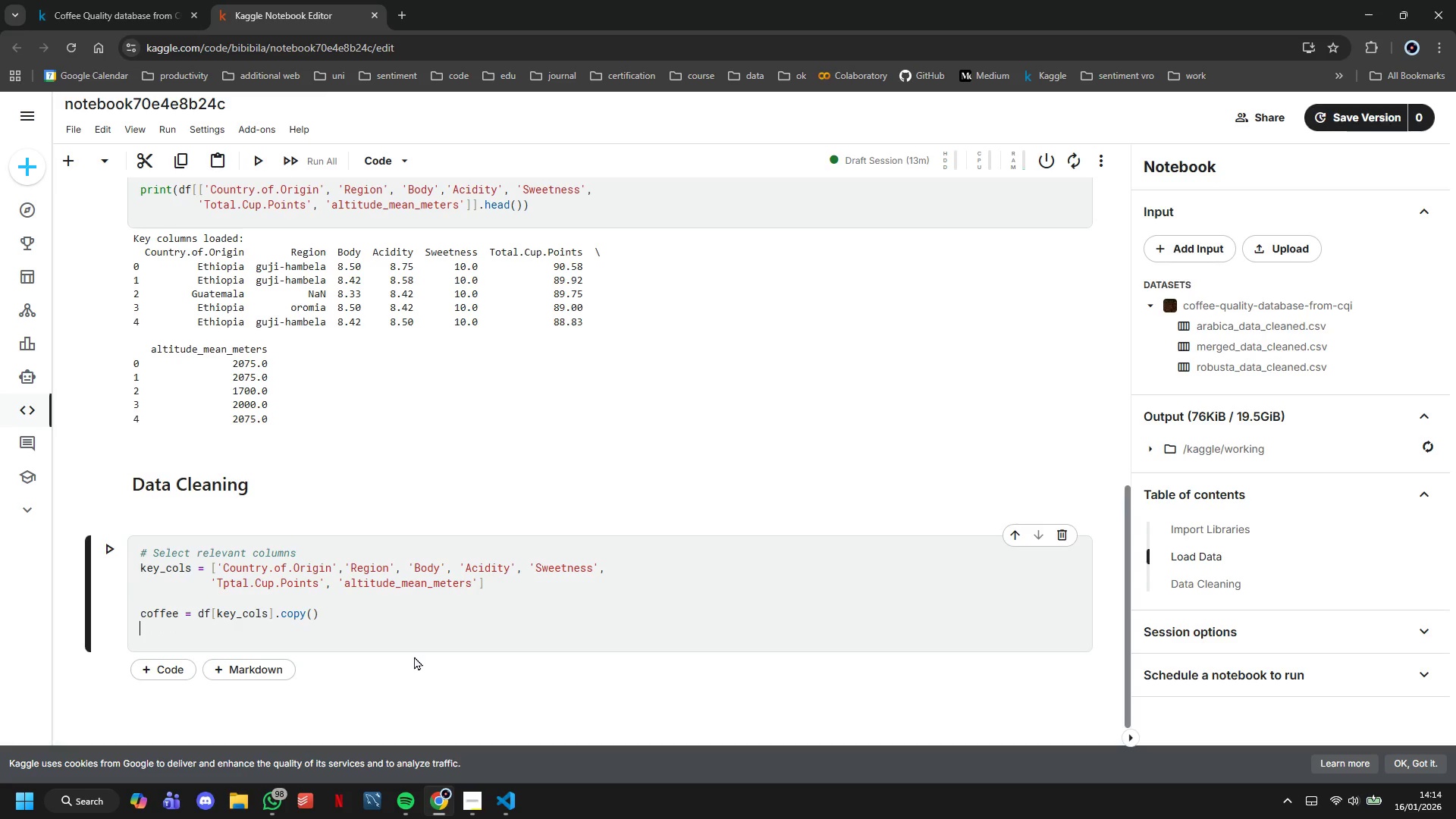 
key(Backspace)
 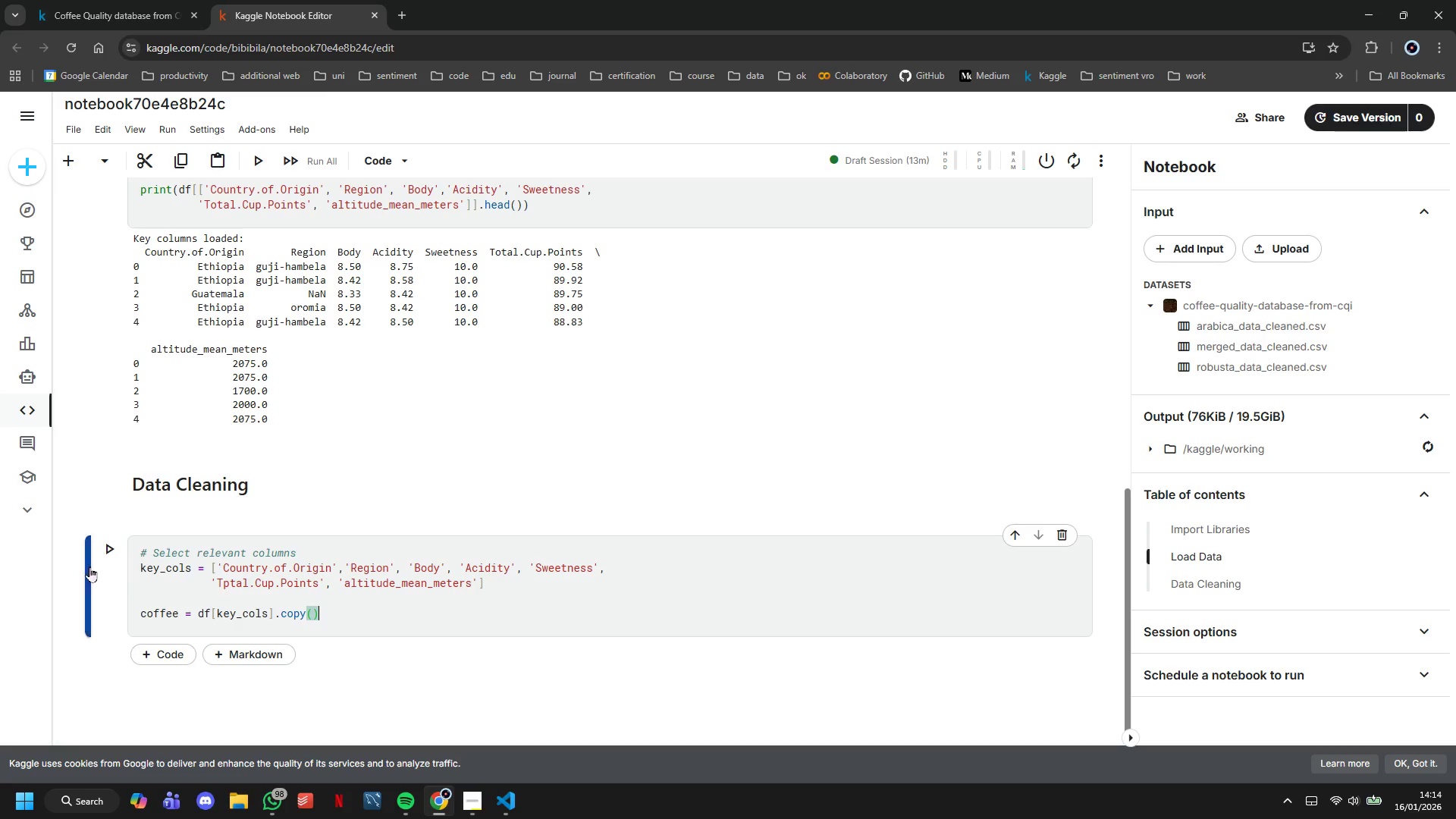 
left_click([100, 549])
 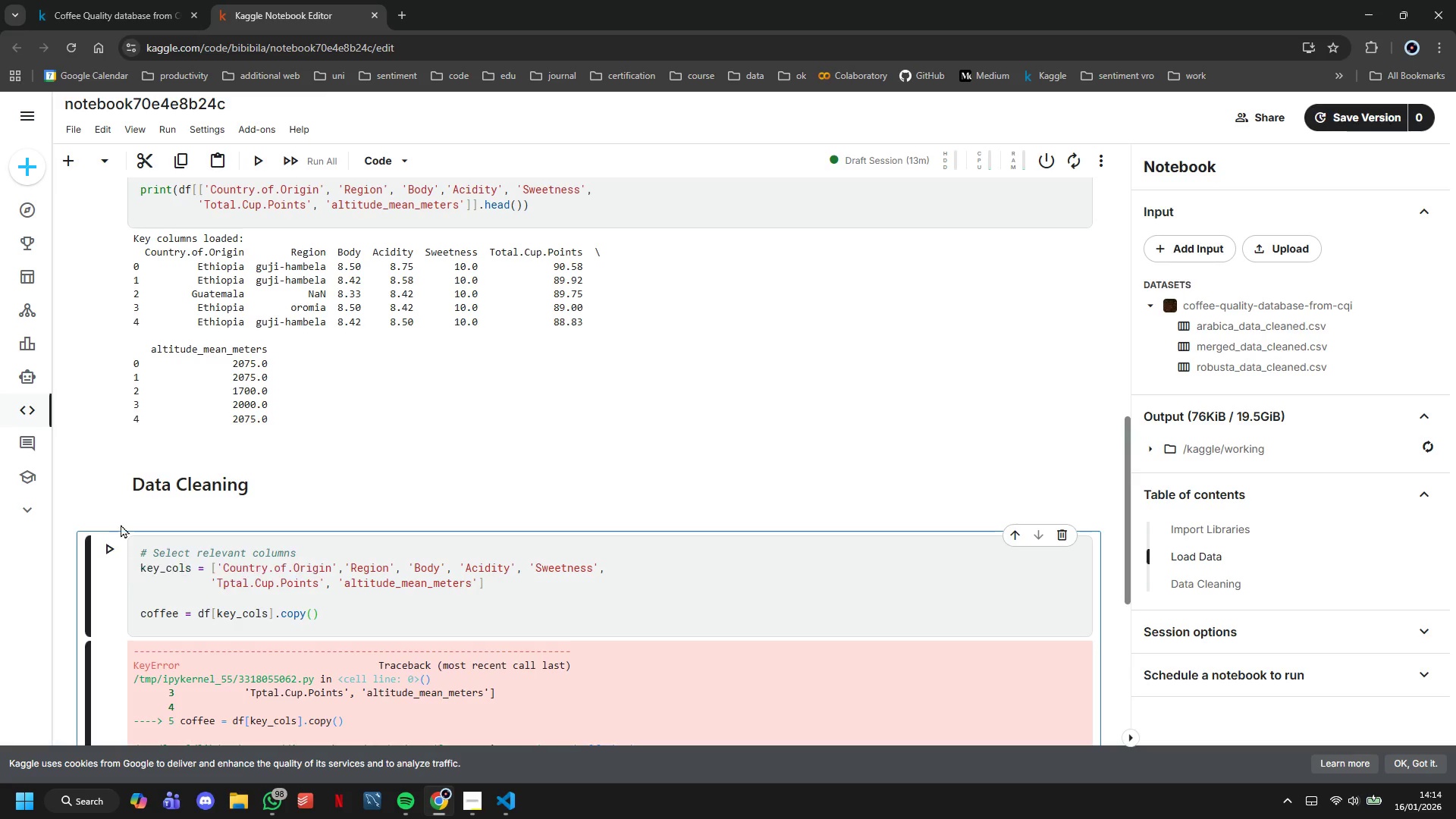 
scroll: coordinate [326, 520], scroll_direction: down, amount: 5.0
 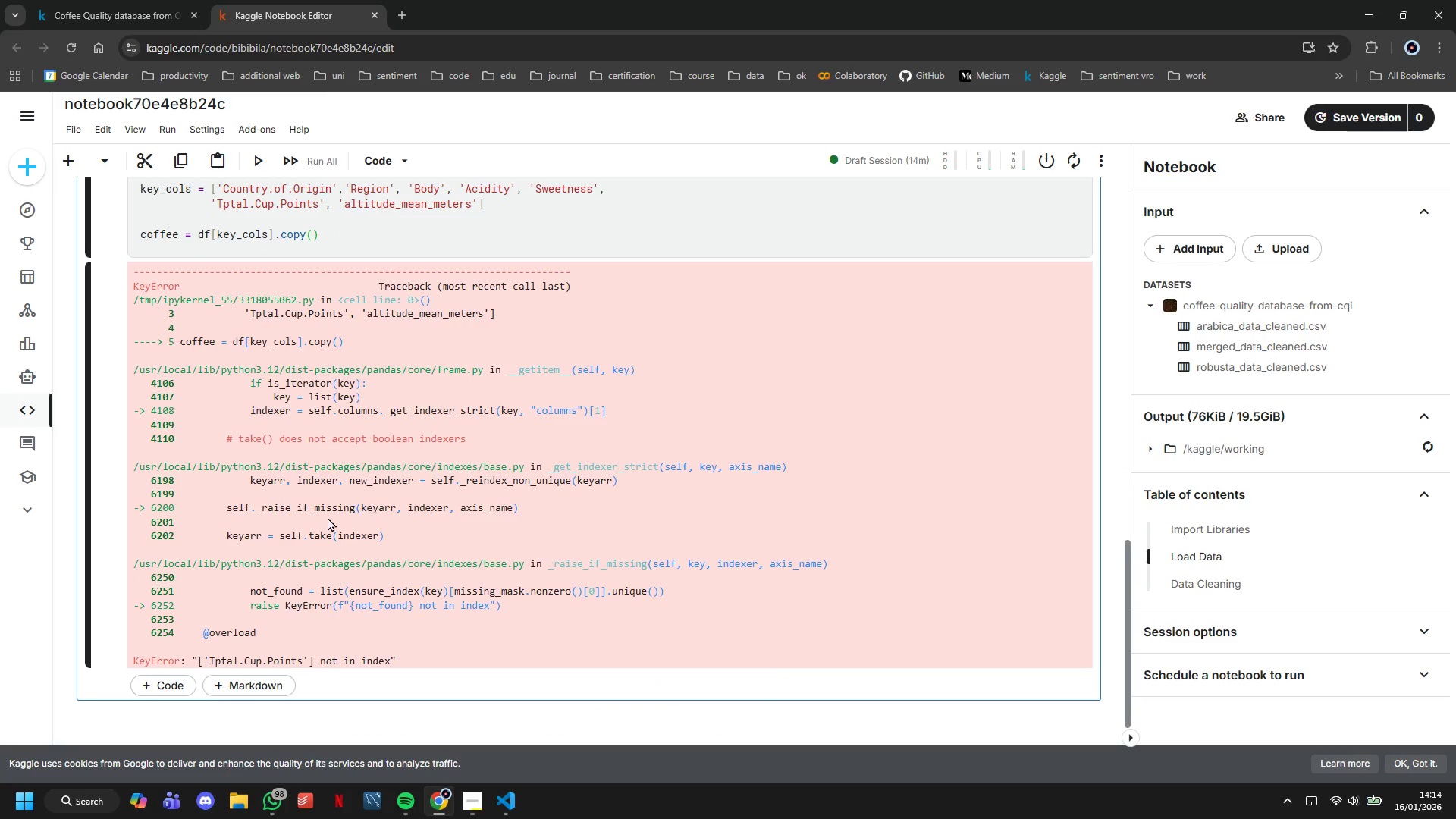 
scroll: coordinate [328, 517], scroll_direction: up, amount: 3.0
 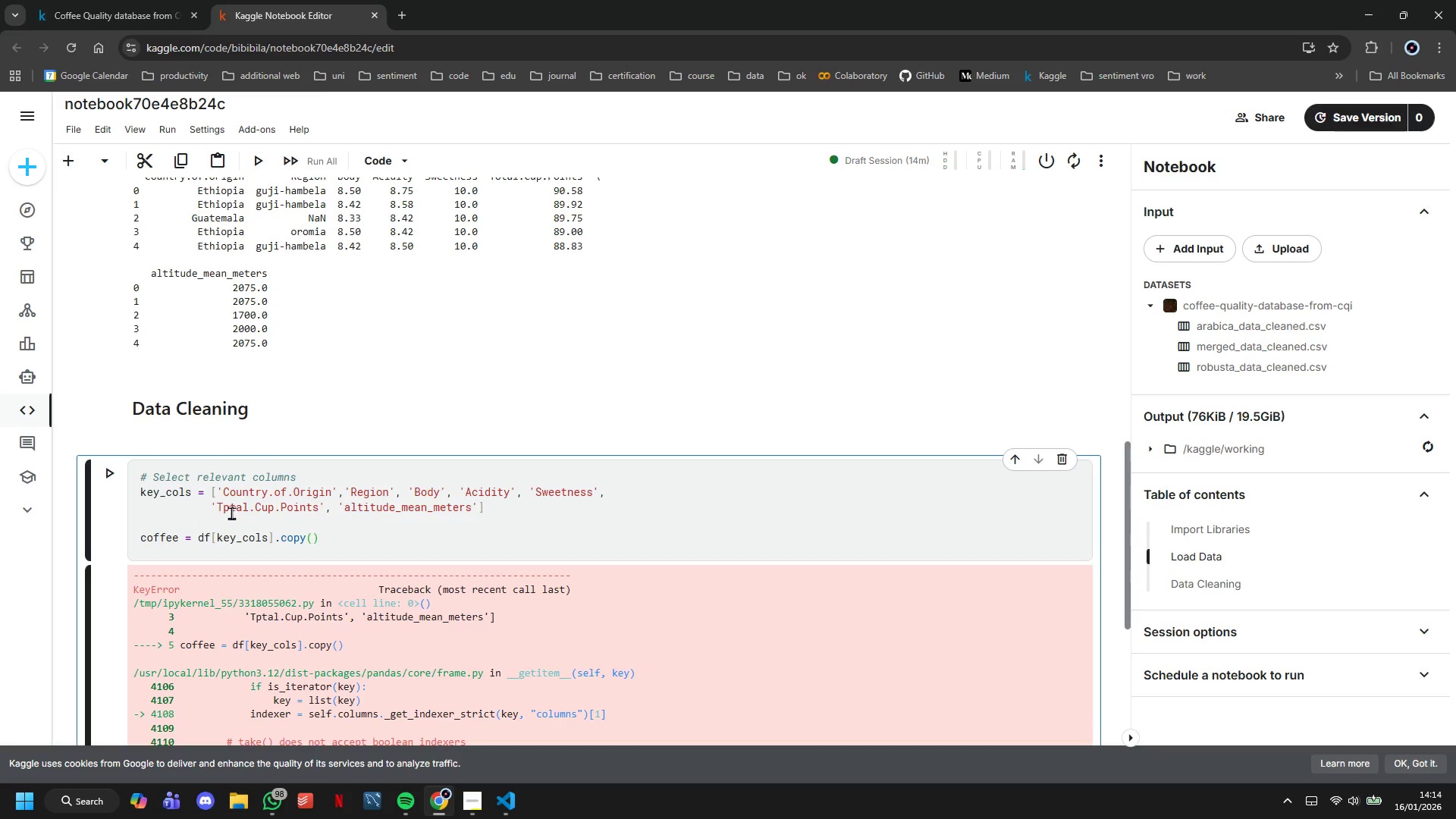 
left_click_drag(start_coordinate=[228, 507], to_coordinate=[235, 511])
 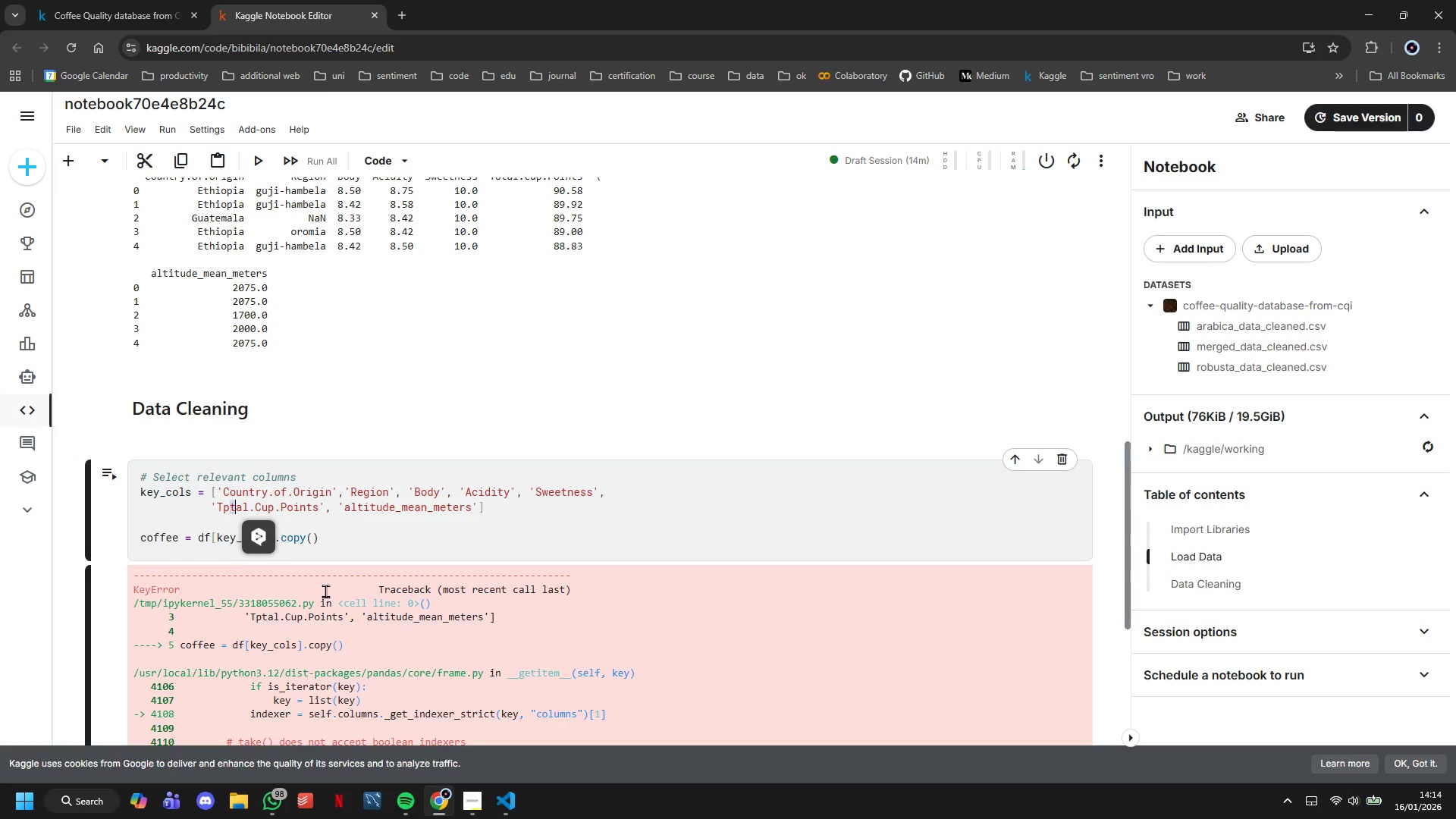 
key(ArrowLeft)
 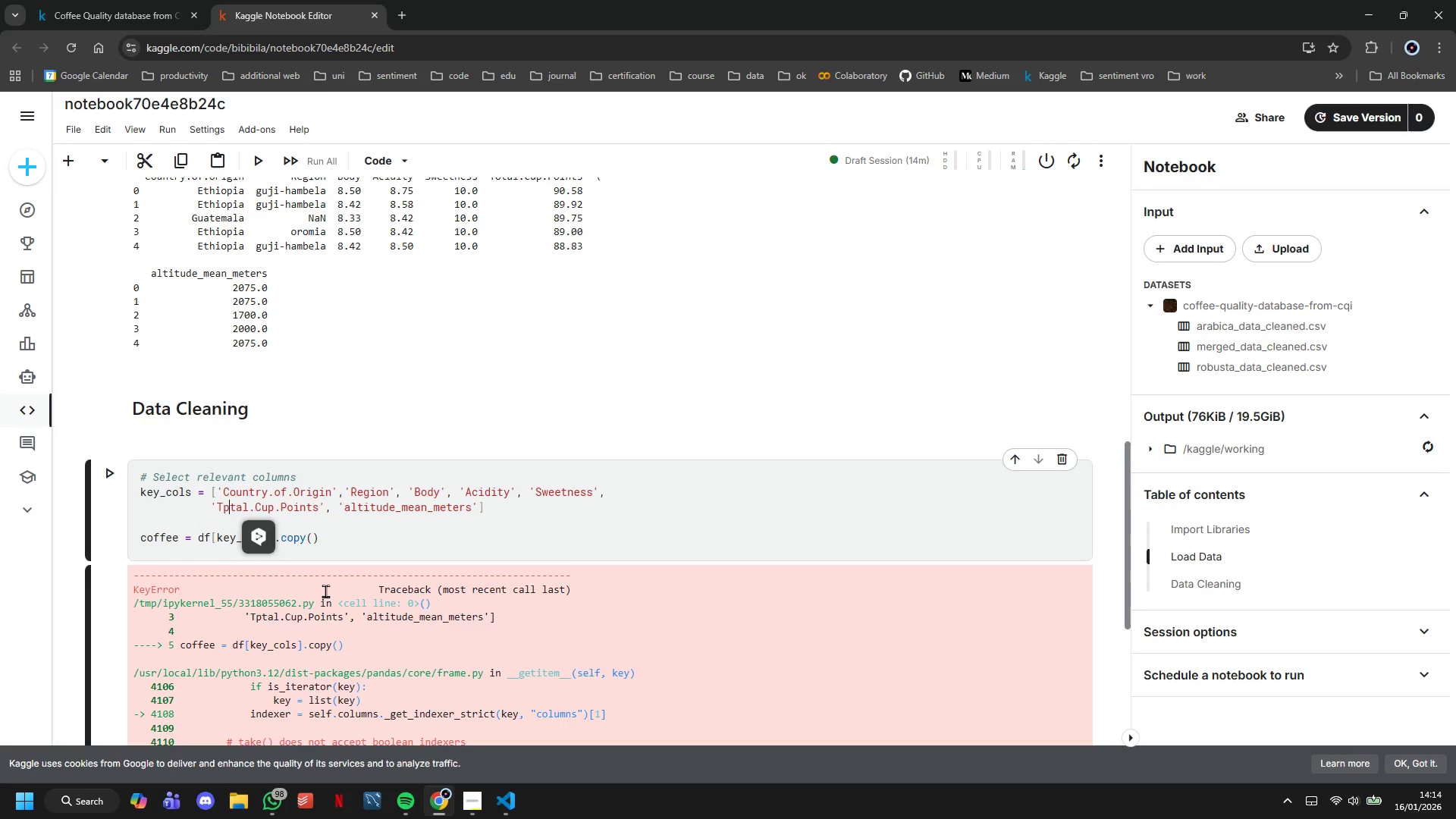 
key(Backspace)
 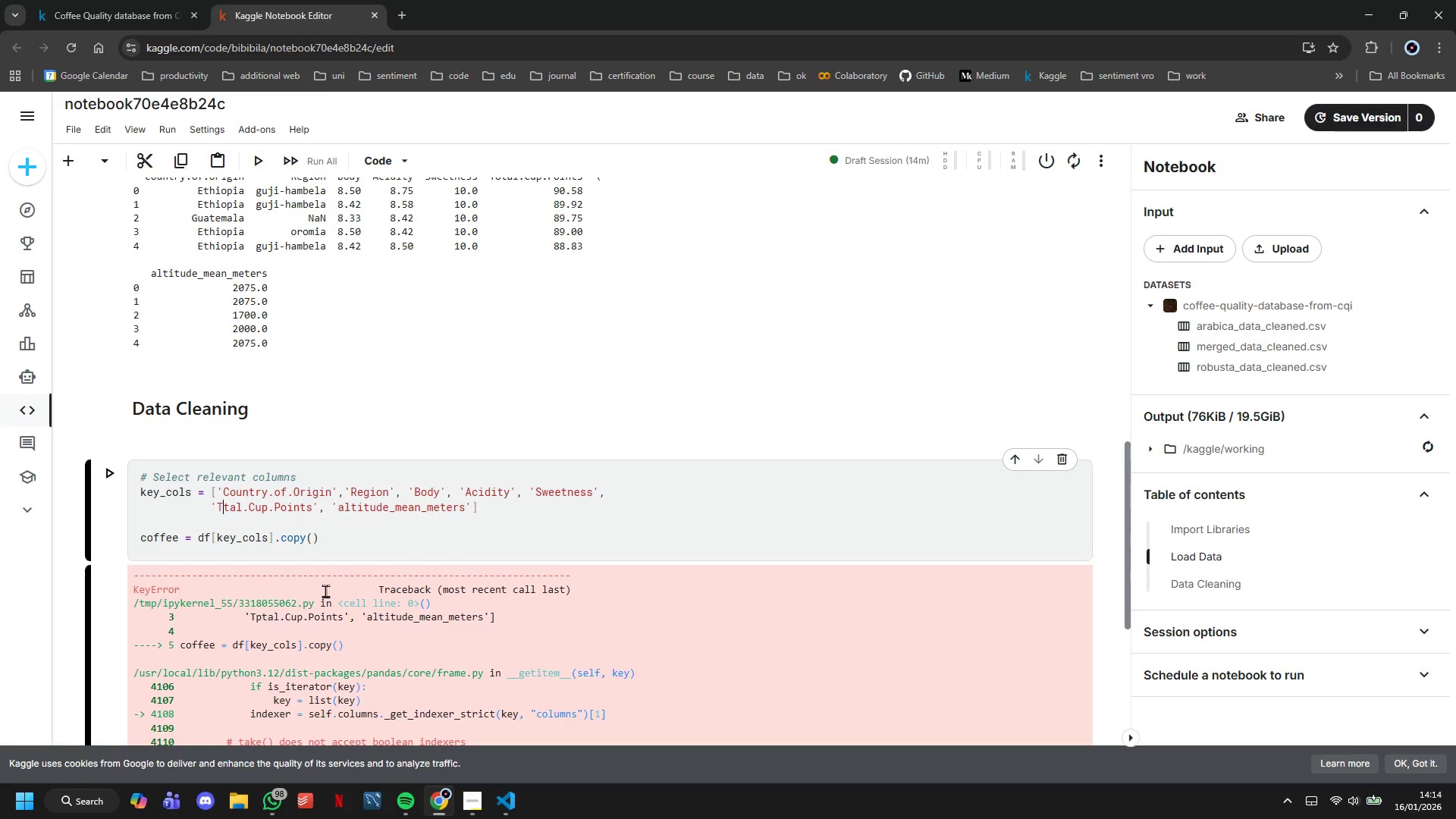 
key(O)
 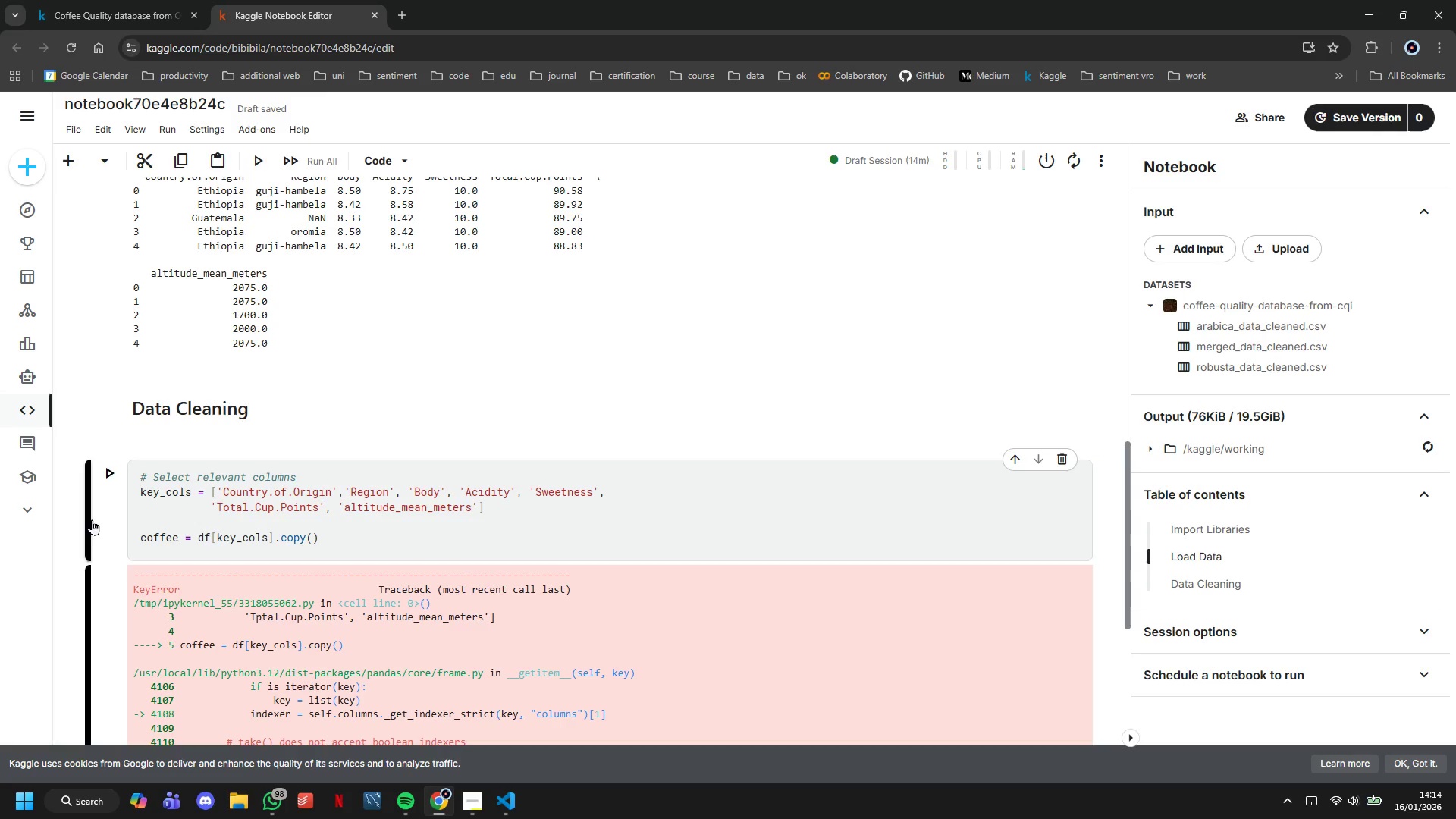 
left_click([114, 477])
 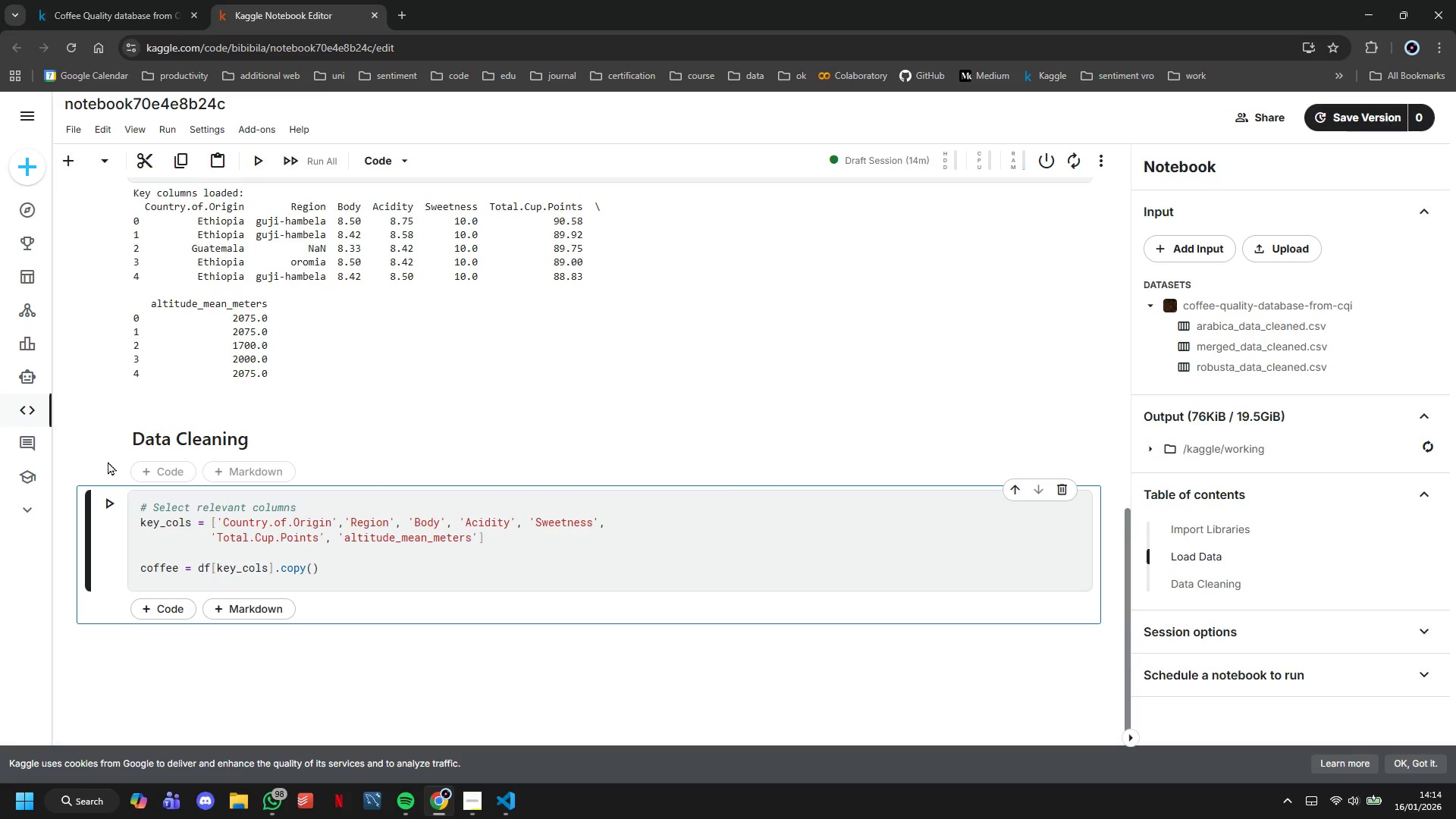 
scroll: coordinate [178, 483], scroll_direction: none, amount: 0.0
 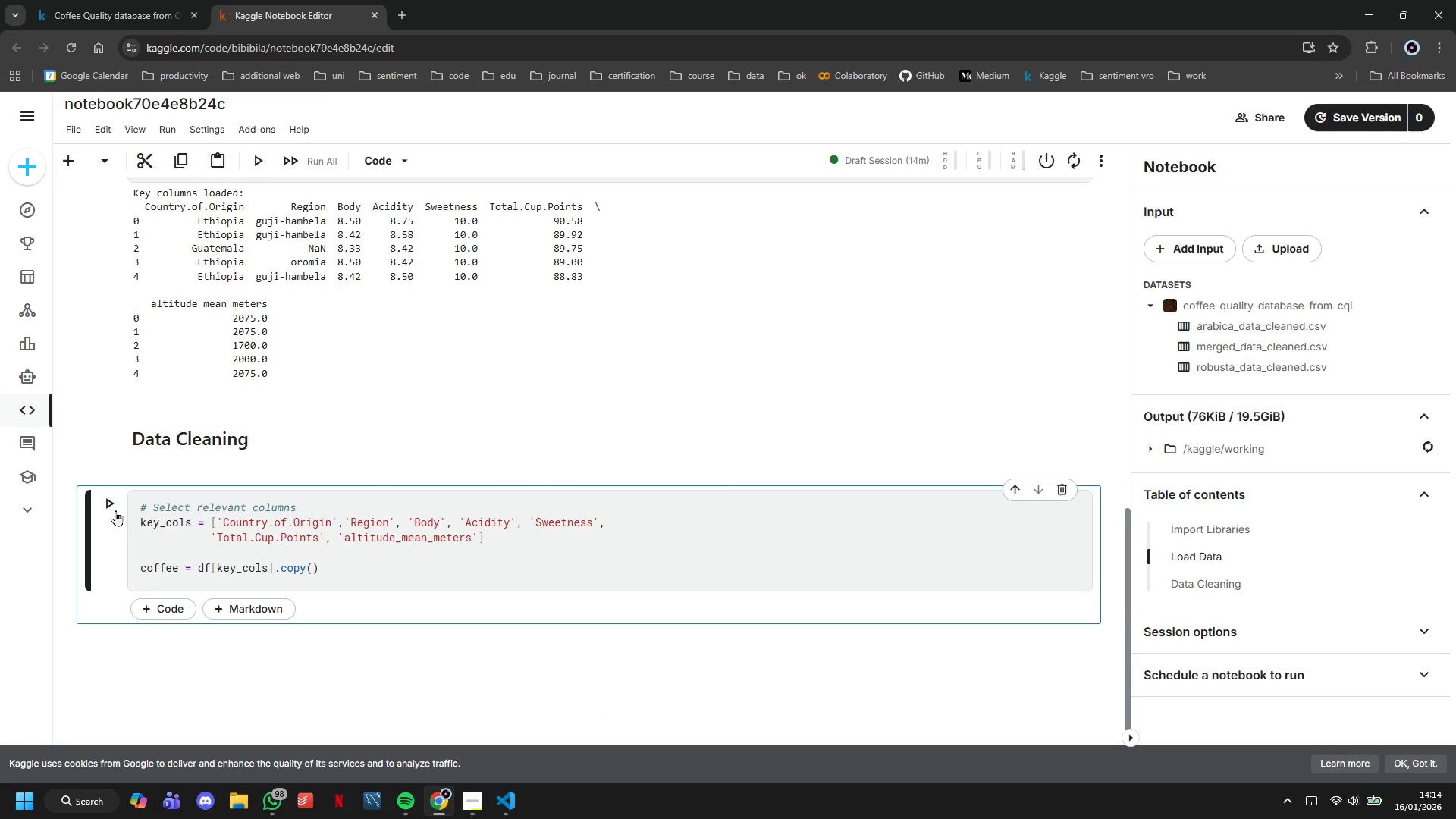 
left_click([111, 508])
 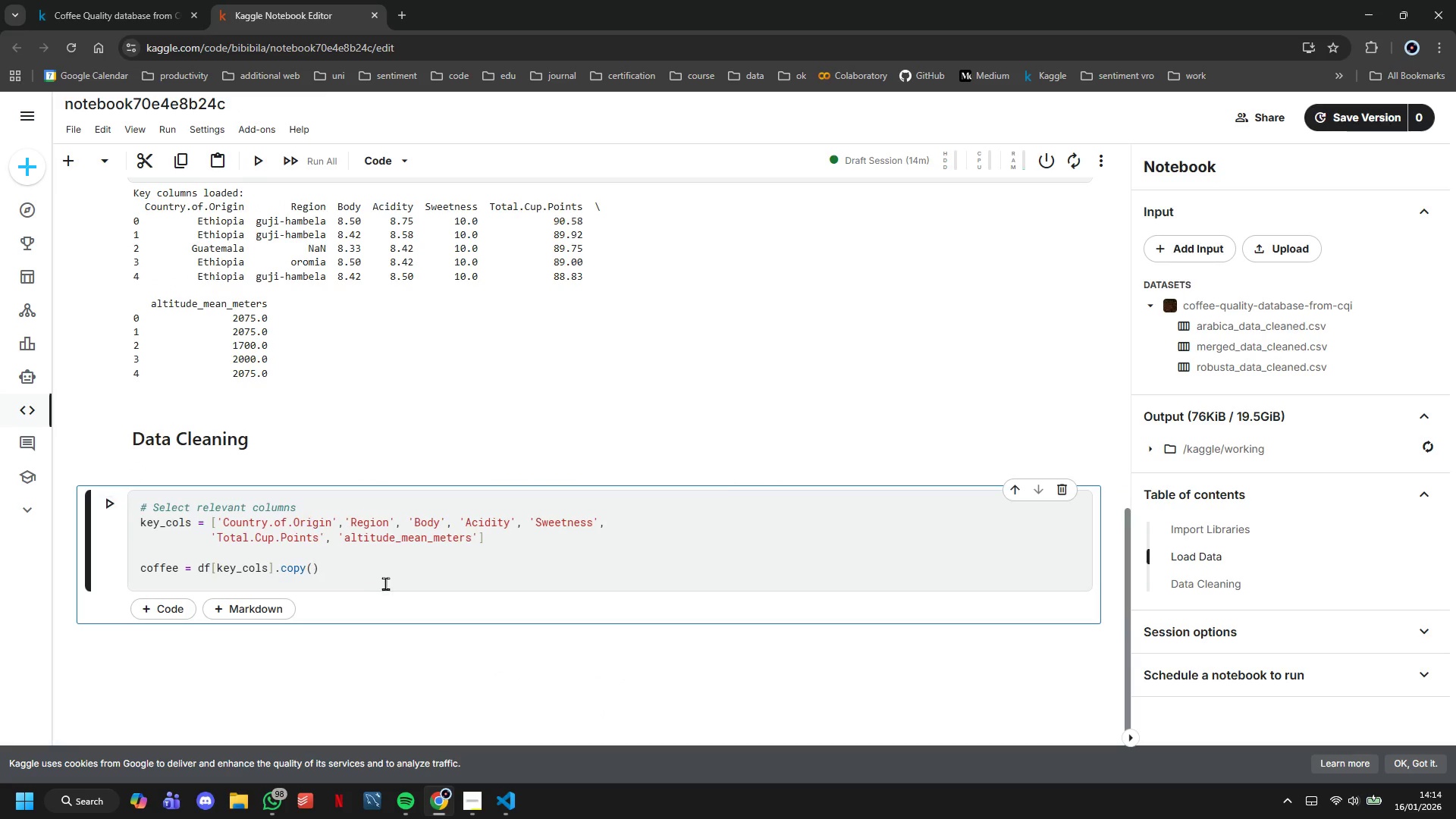 
left_click([389, 582])
 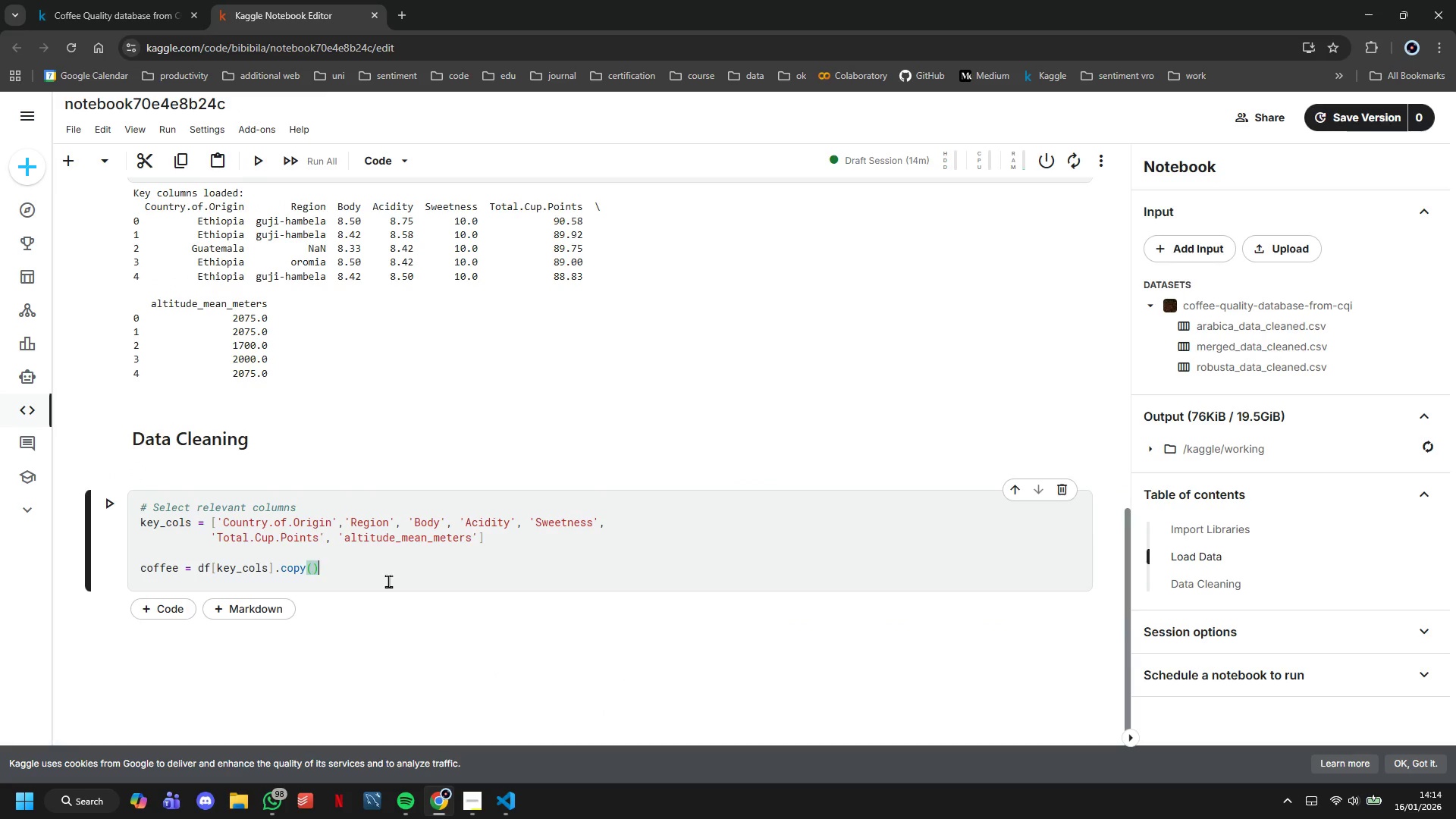 
key(Enter)
 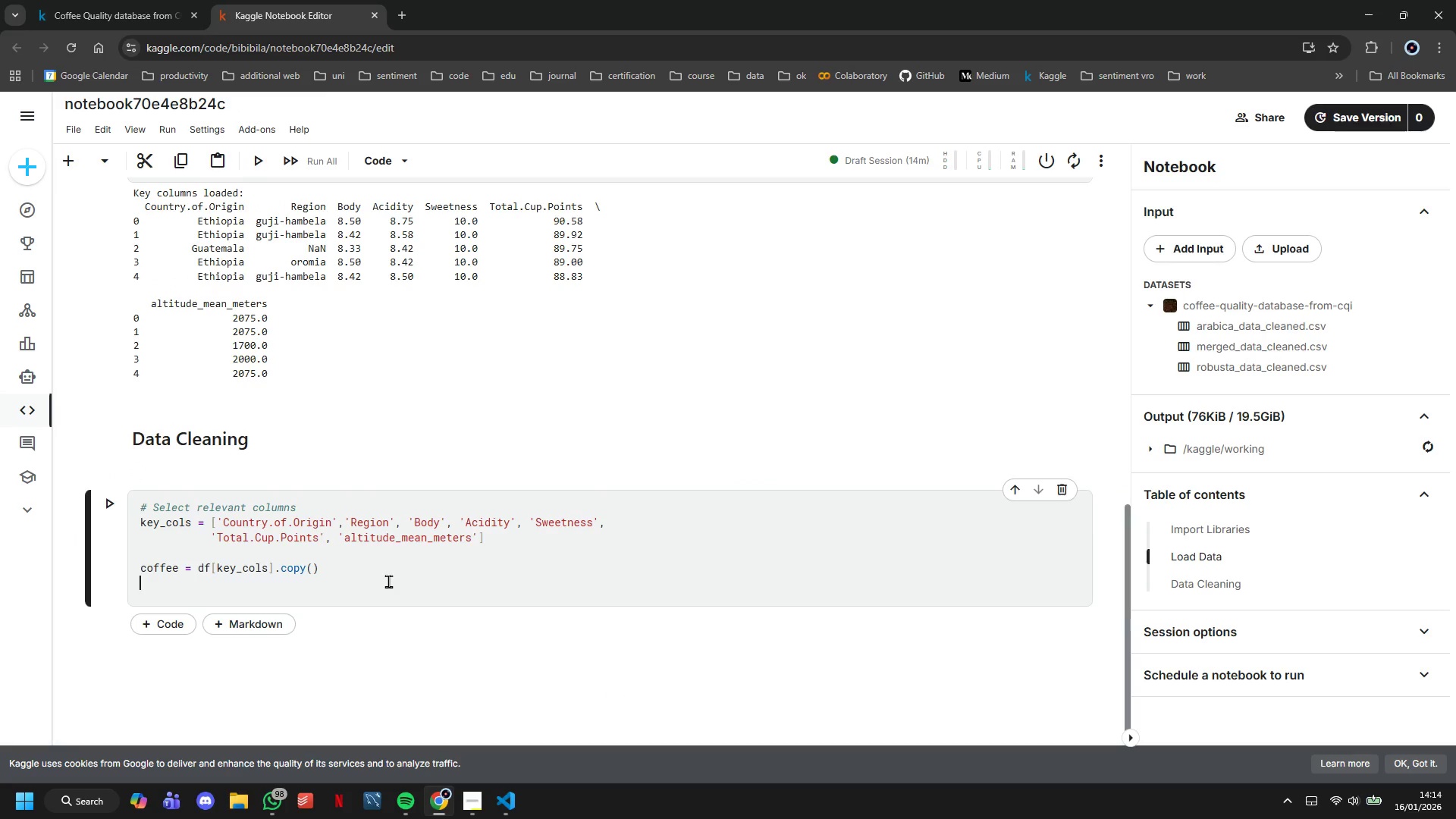 
type(coffe)
 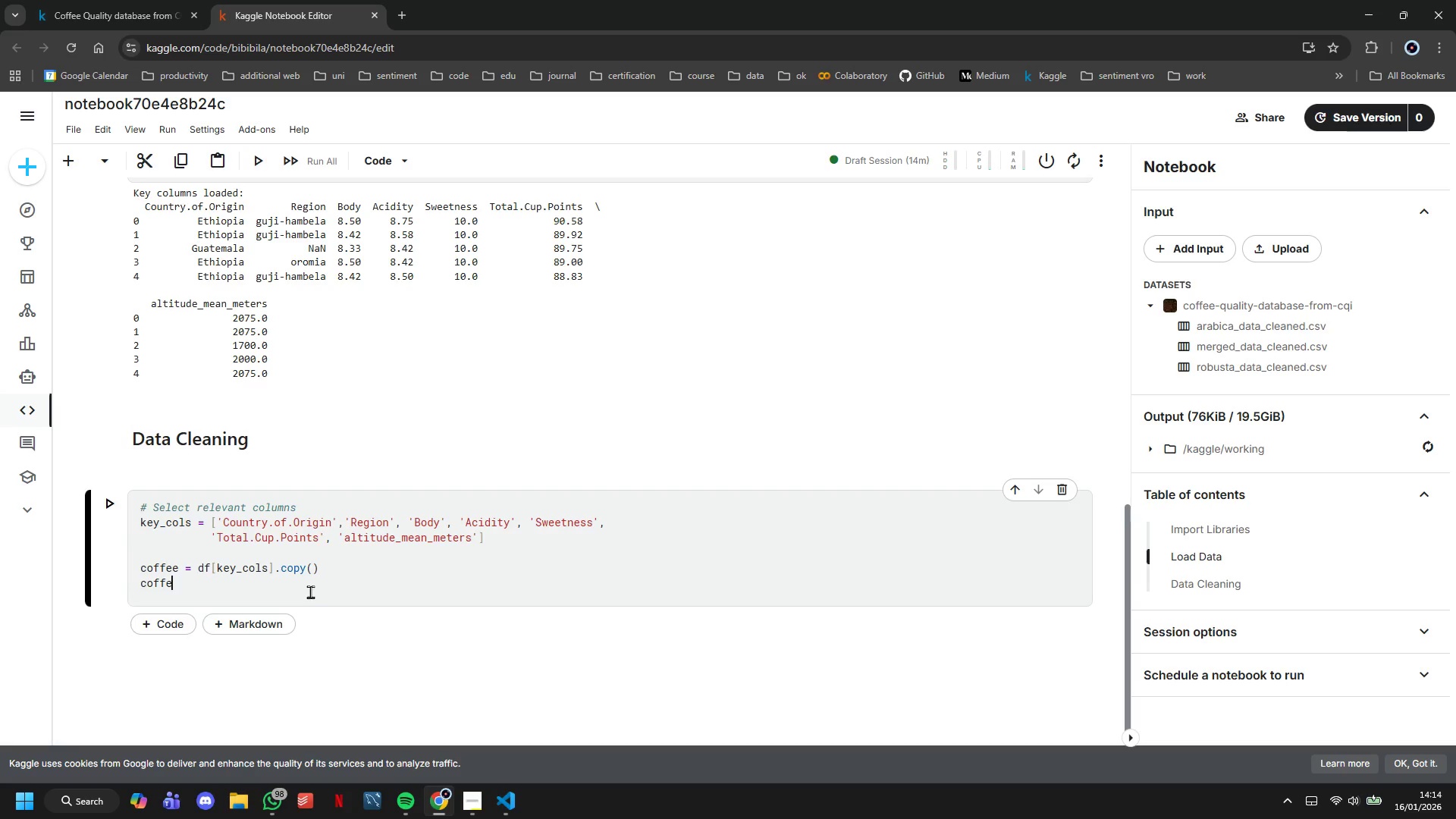 
key(E)
 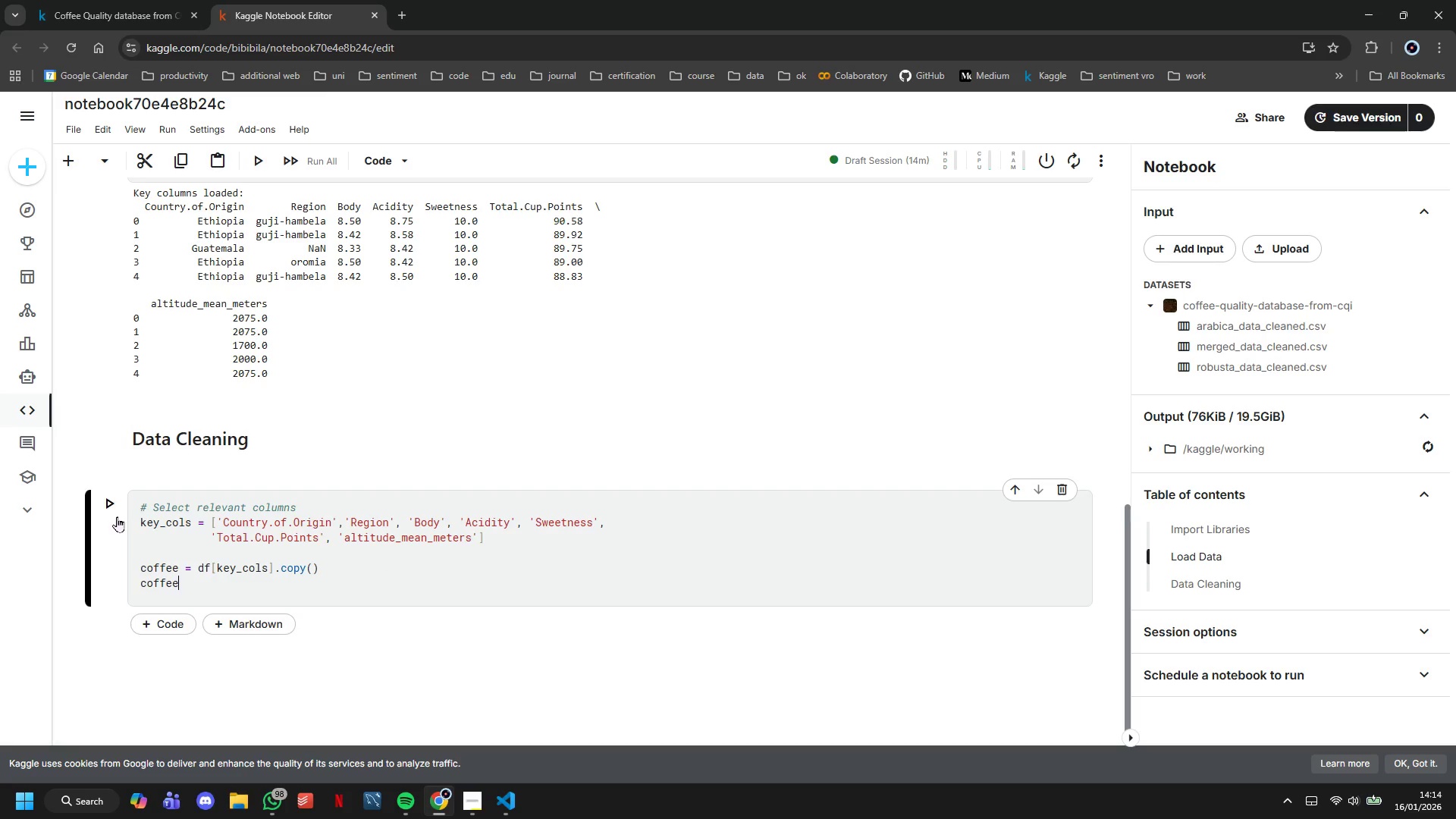 
left_click([111, 510])
 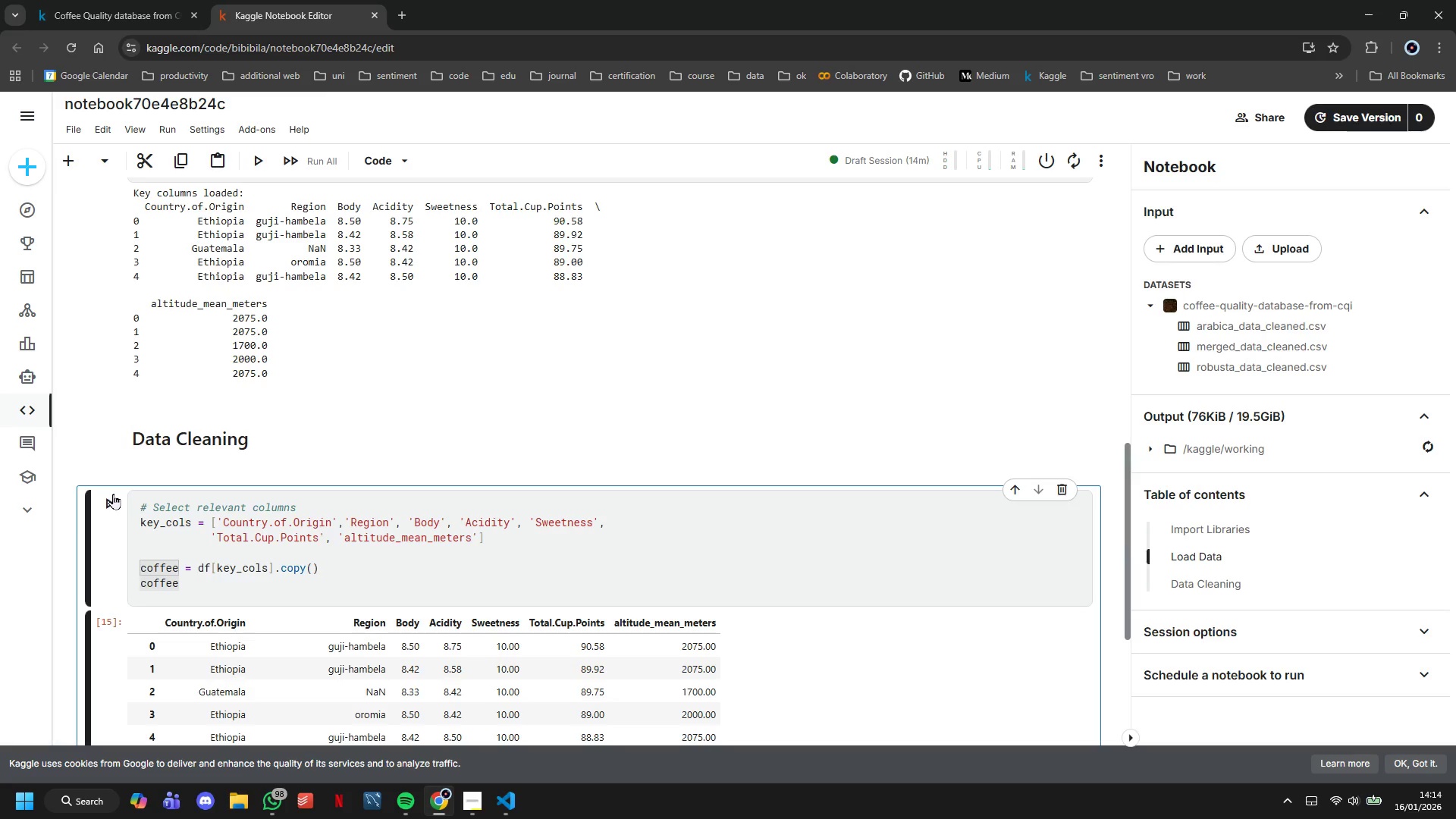 
scroll: coordinate [162, 315], scroll_direction: down, amount: 5.0
 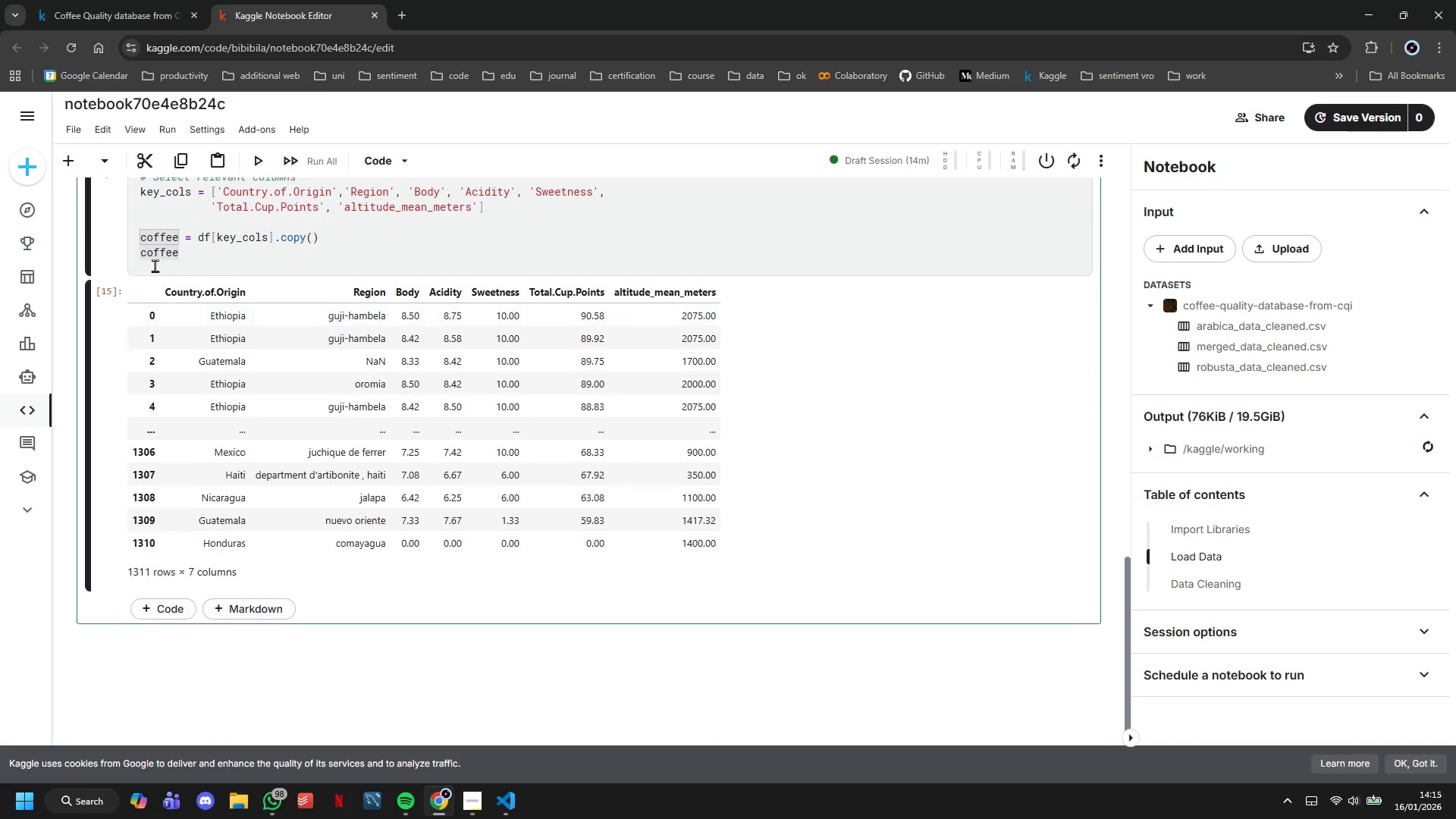 
mouse_move([132, 177])
 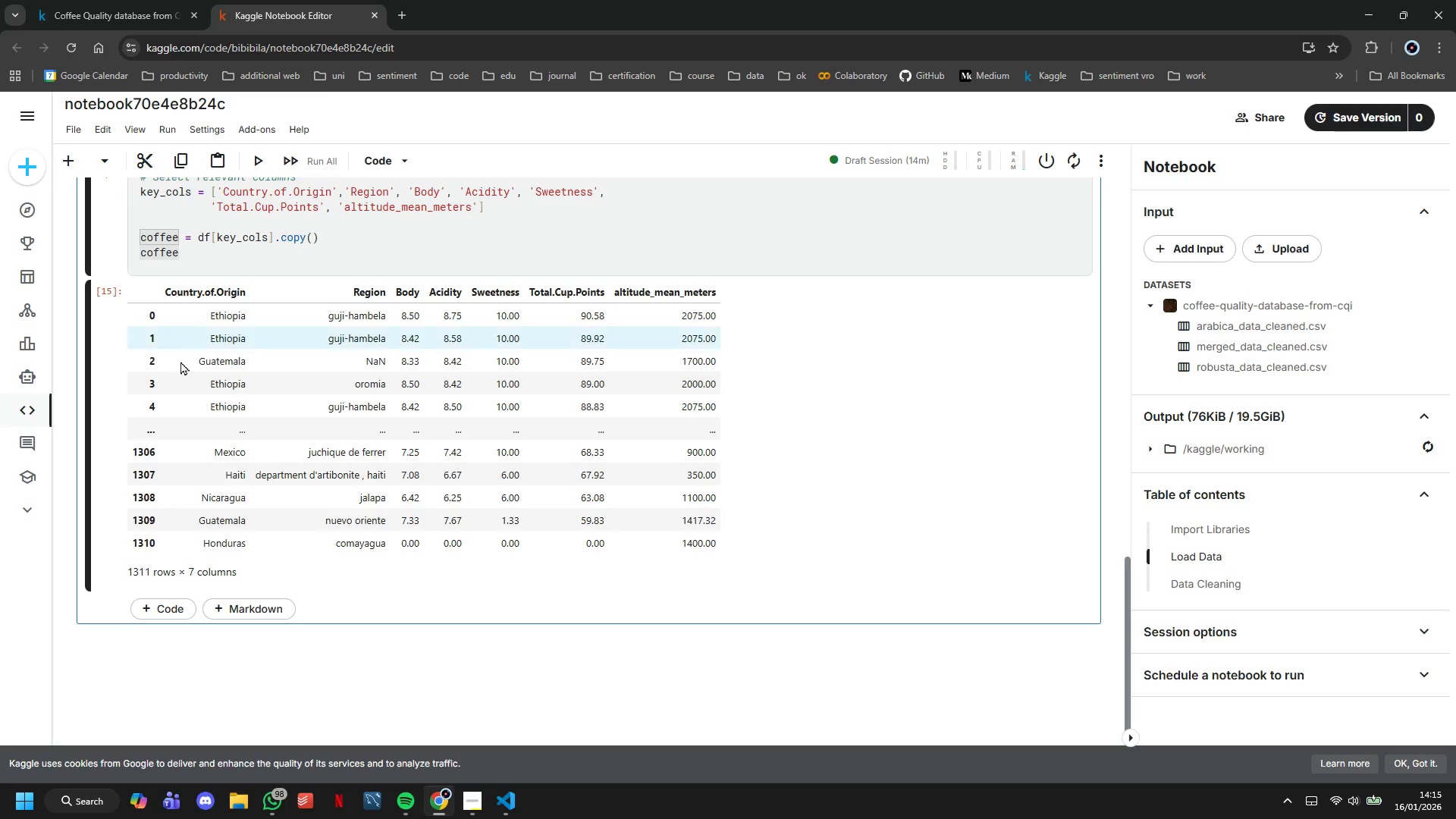 
left_click([177, 601])
 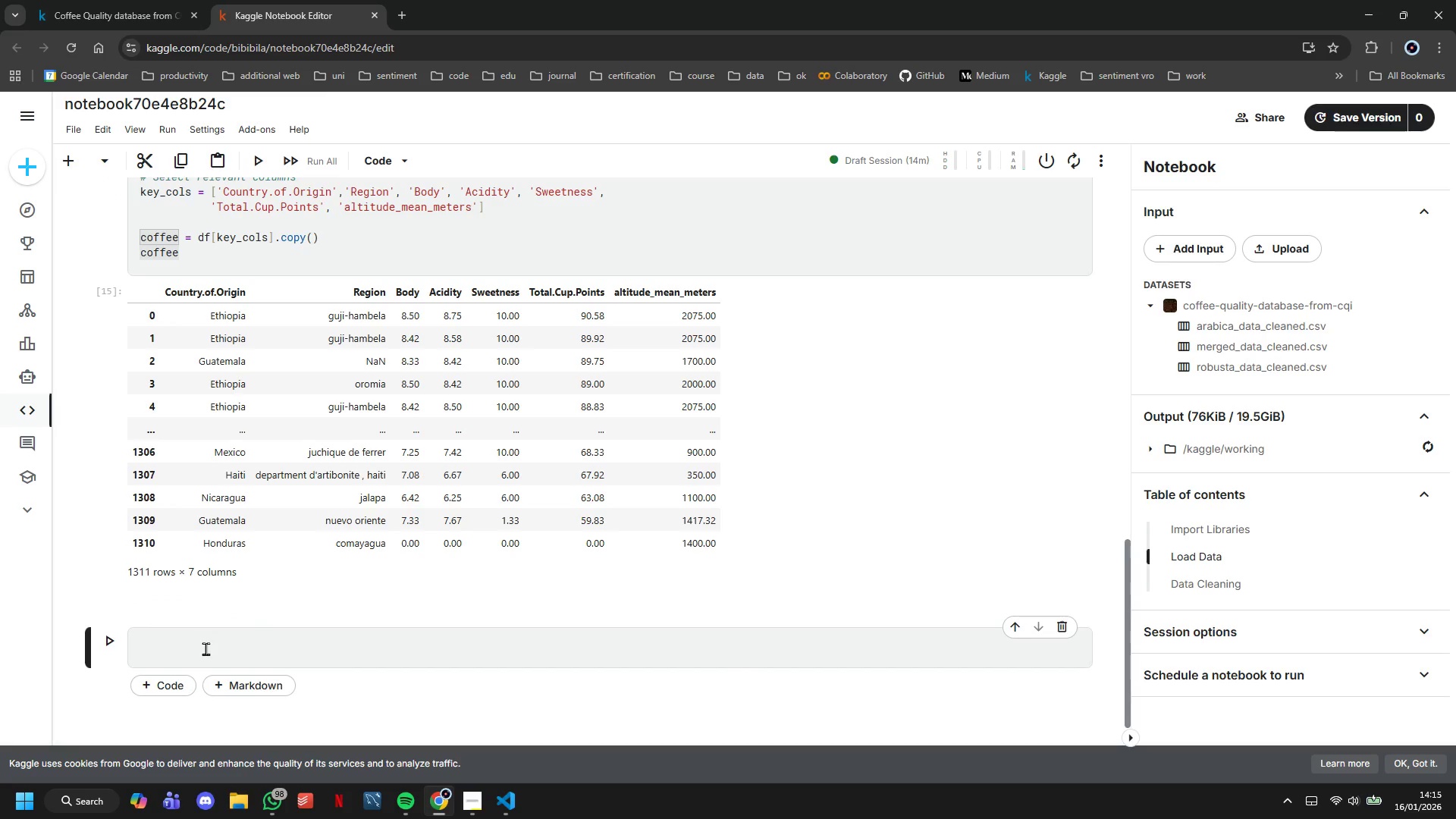 
left_click([206, 651])
 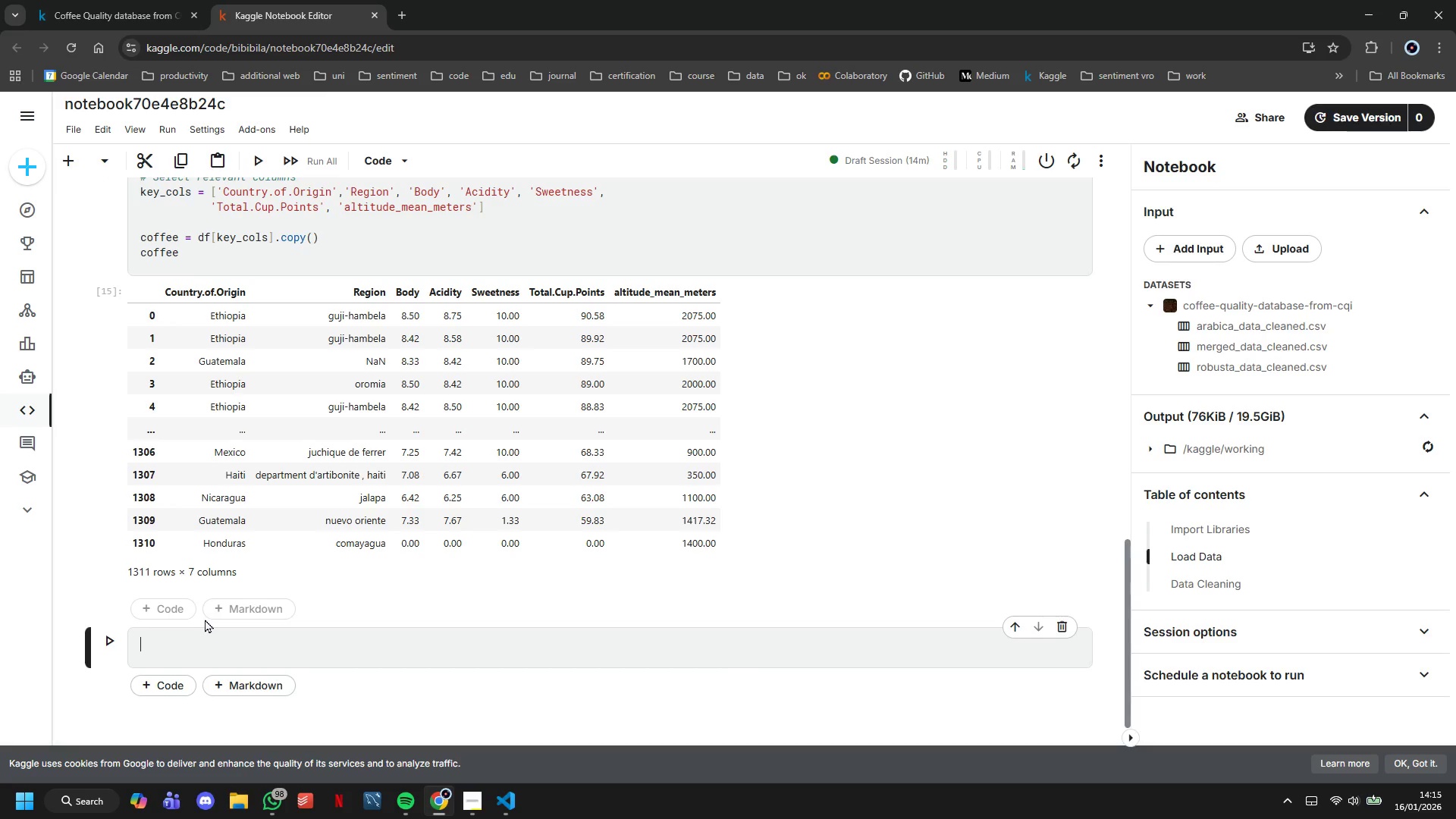 
wait(7.91)
 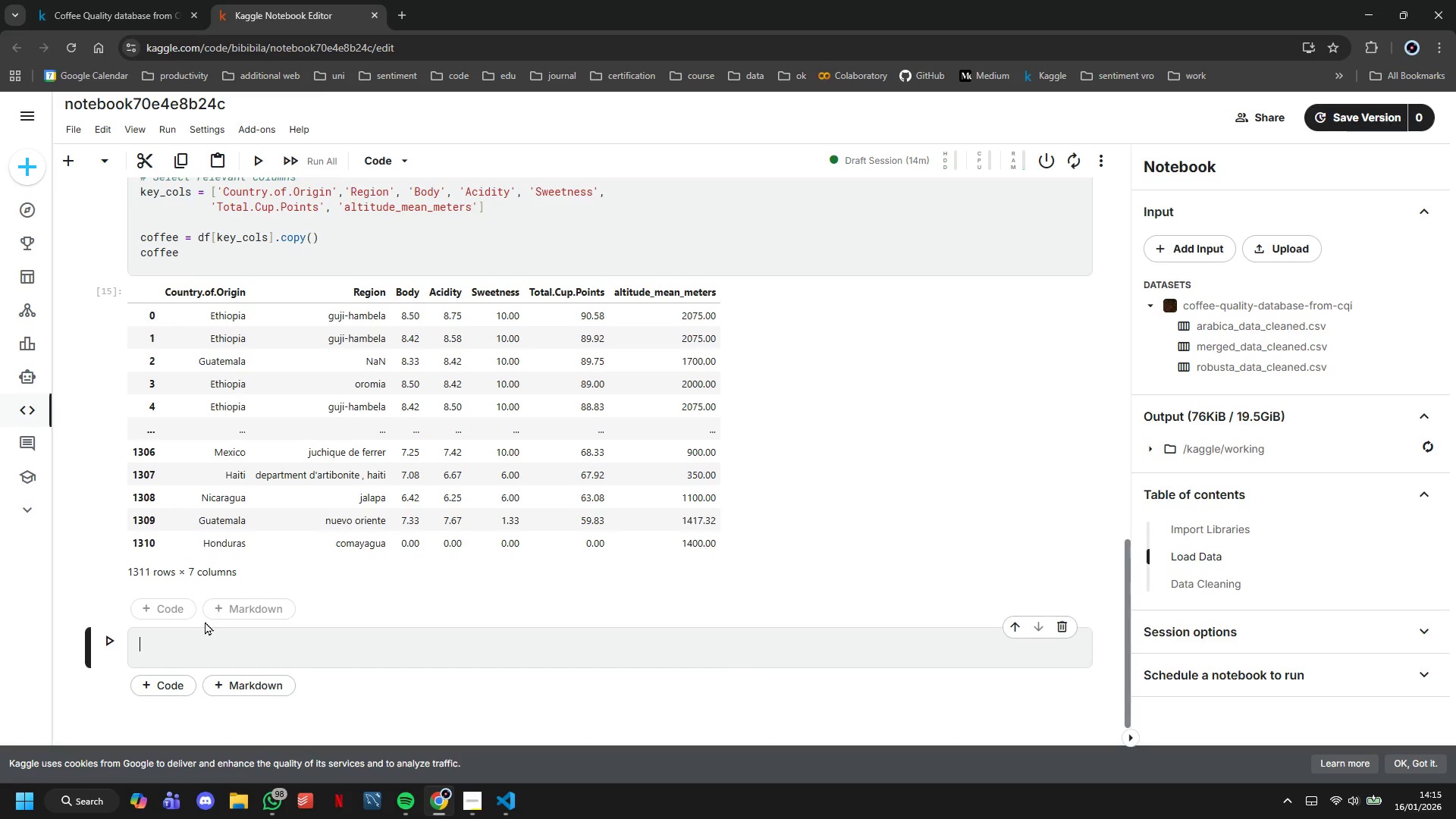 
key(Shift+3)
 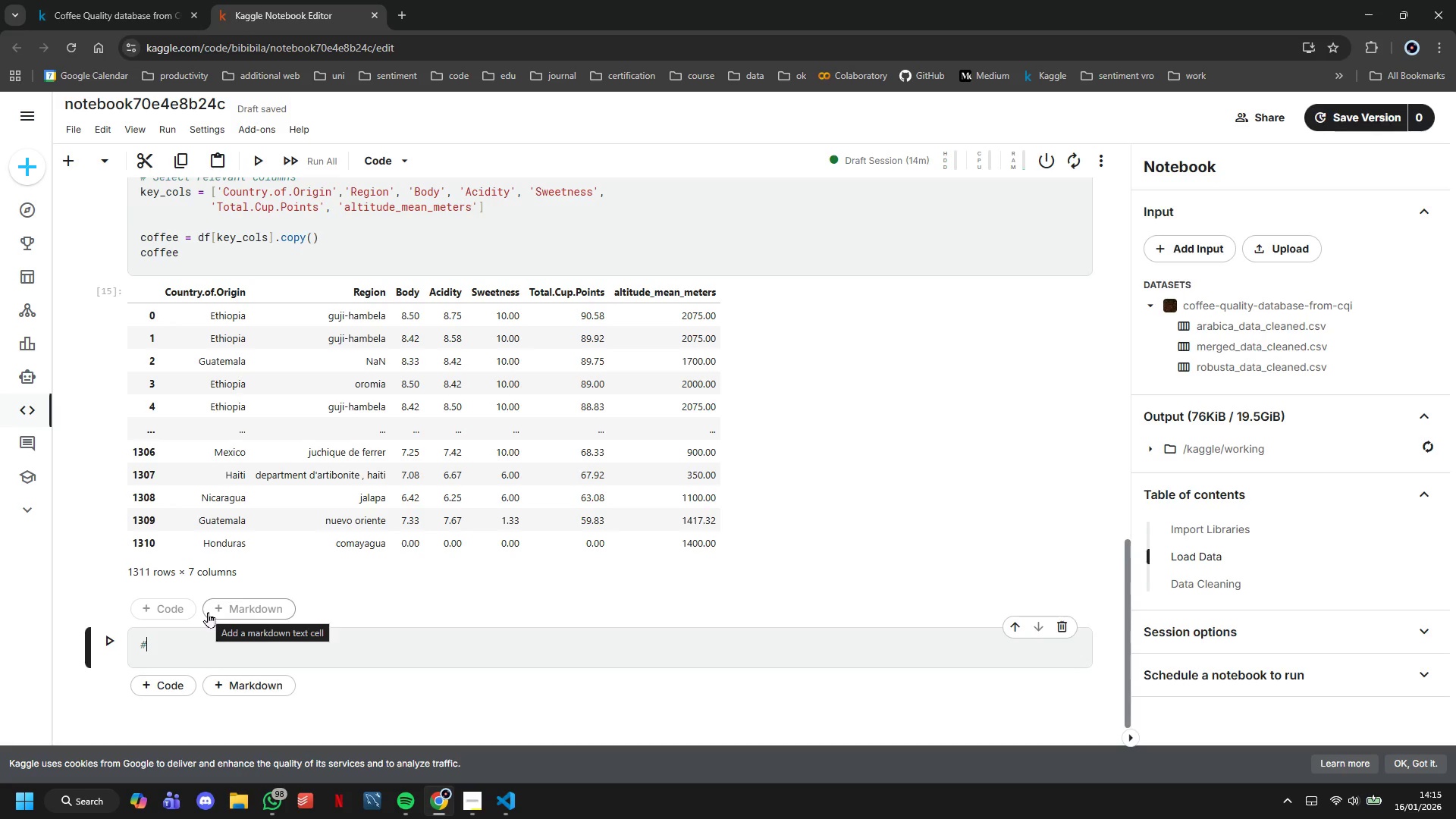 
wait(16.17)
 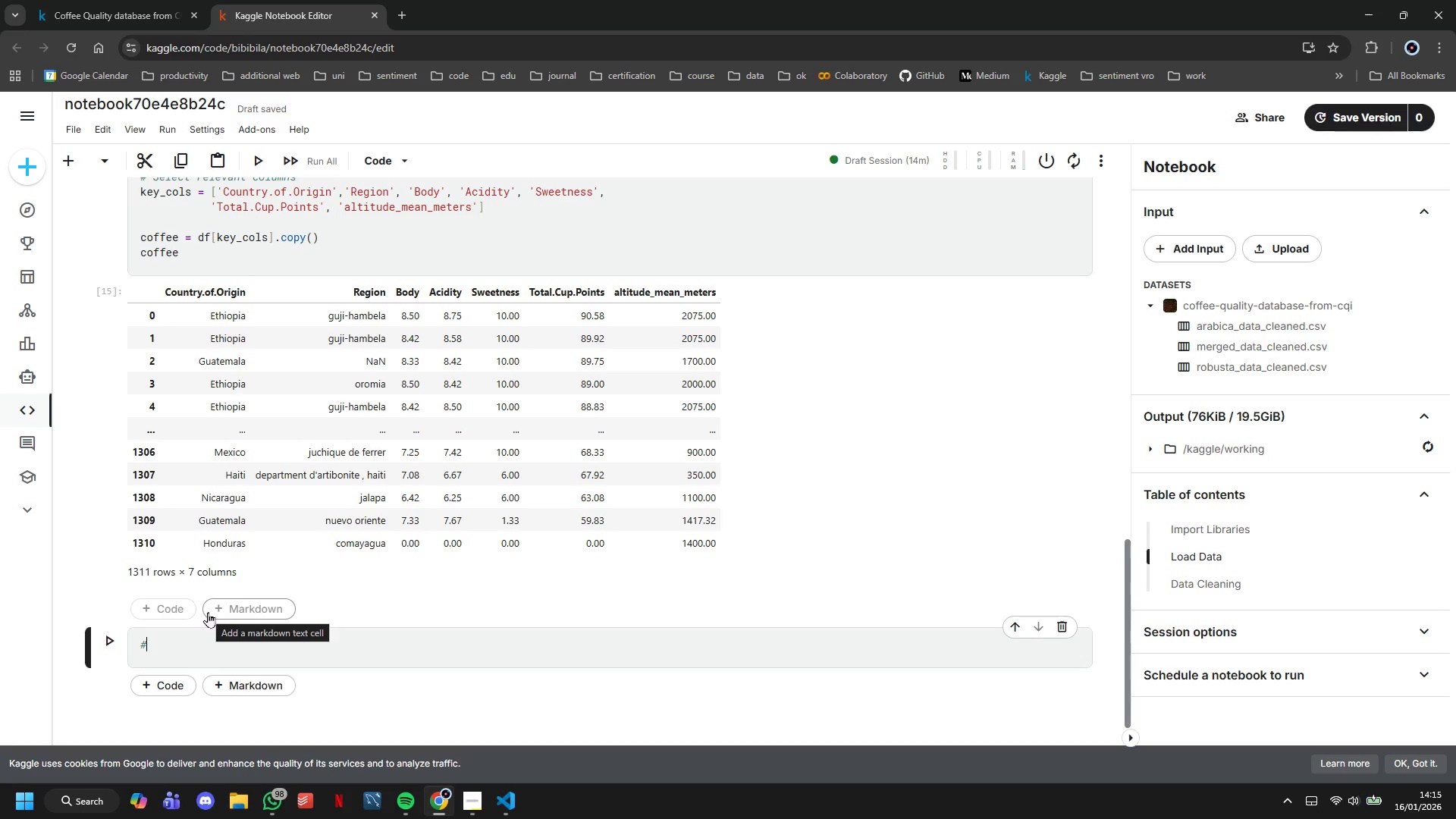 
key(Space)
 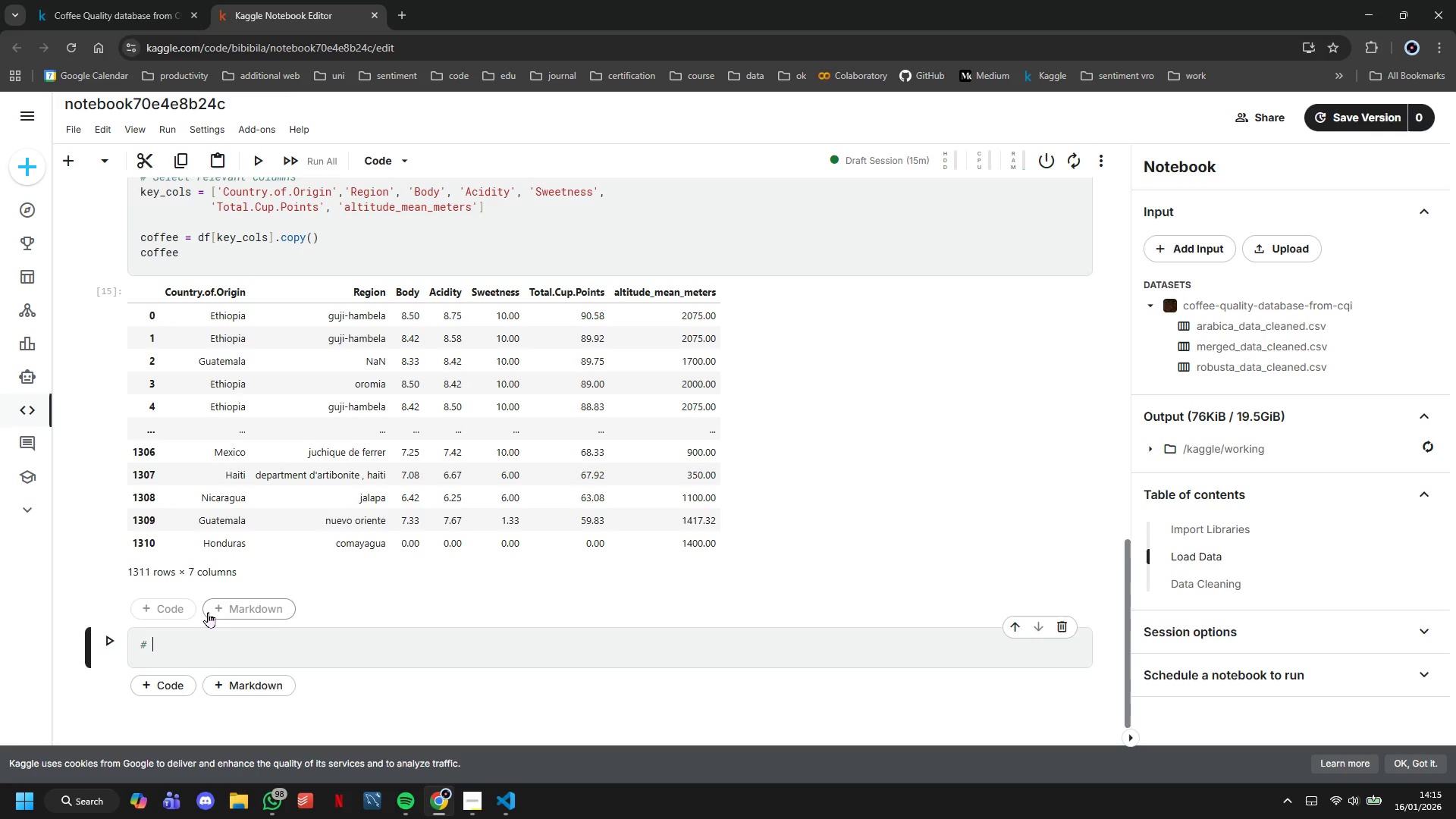 
wait(20.94)
 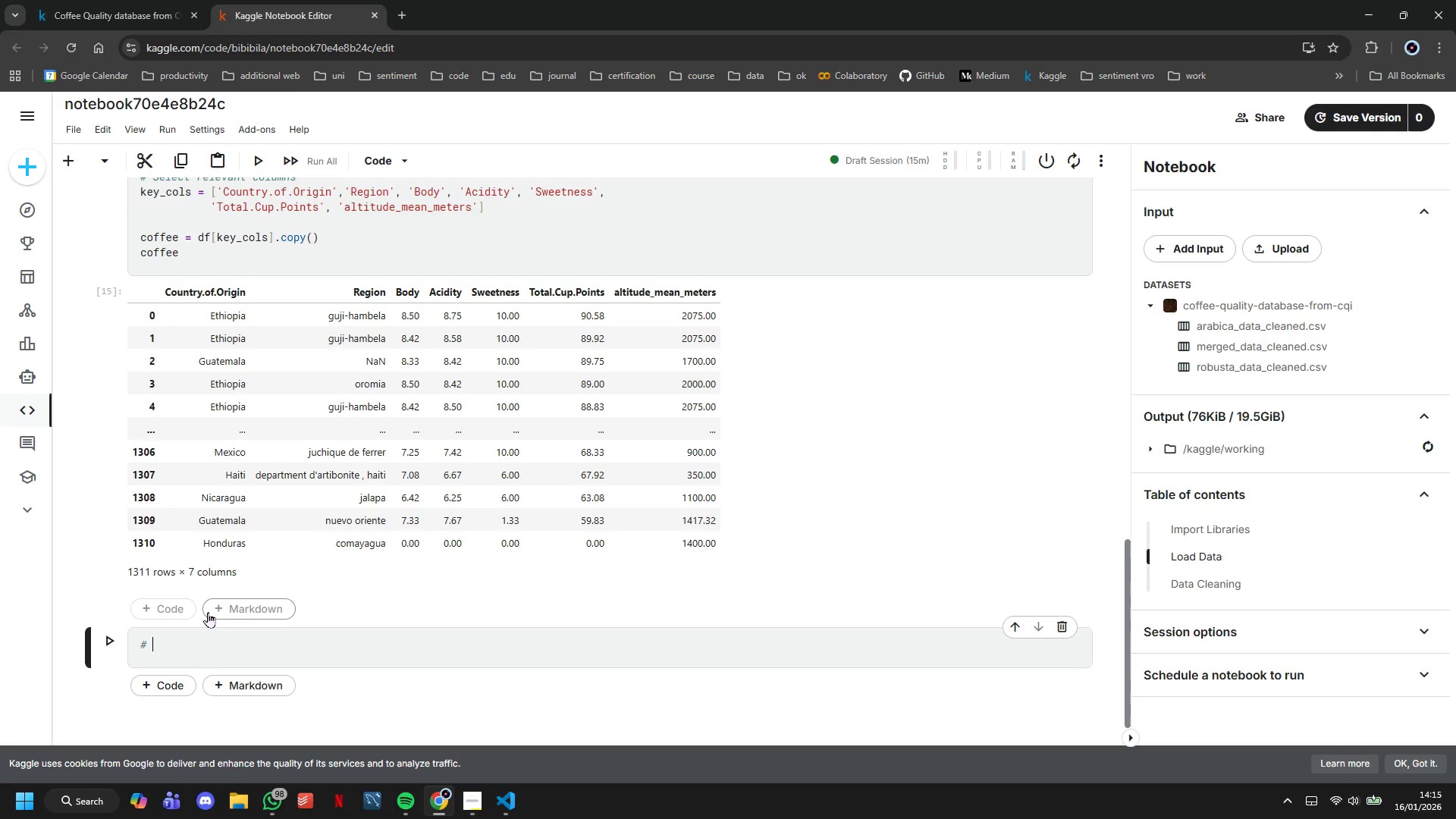 
key(CapsLock)
 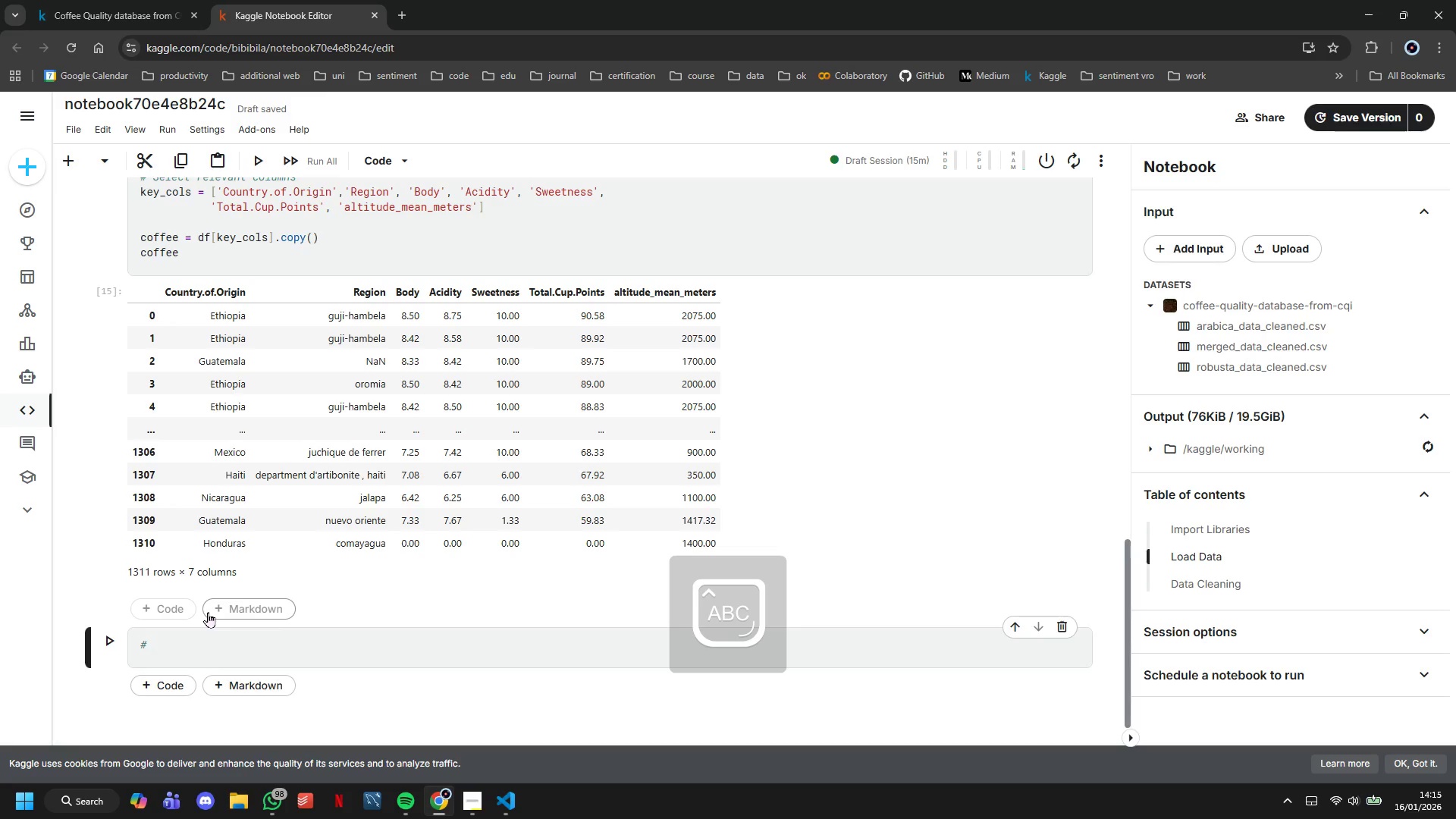 
key(R)
 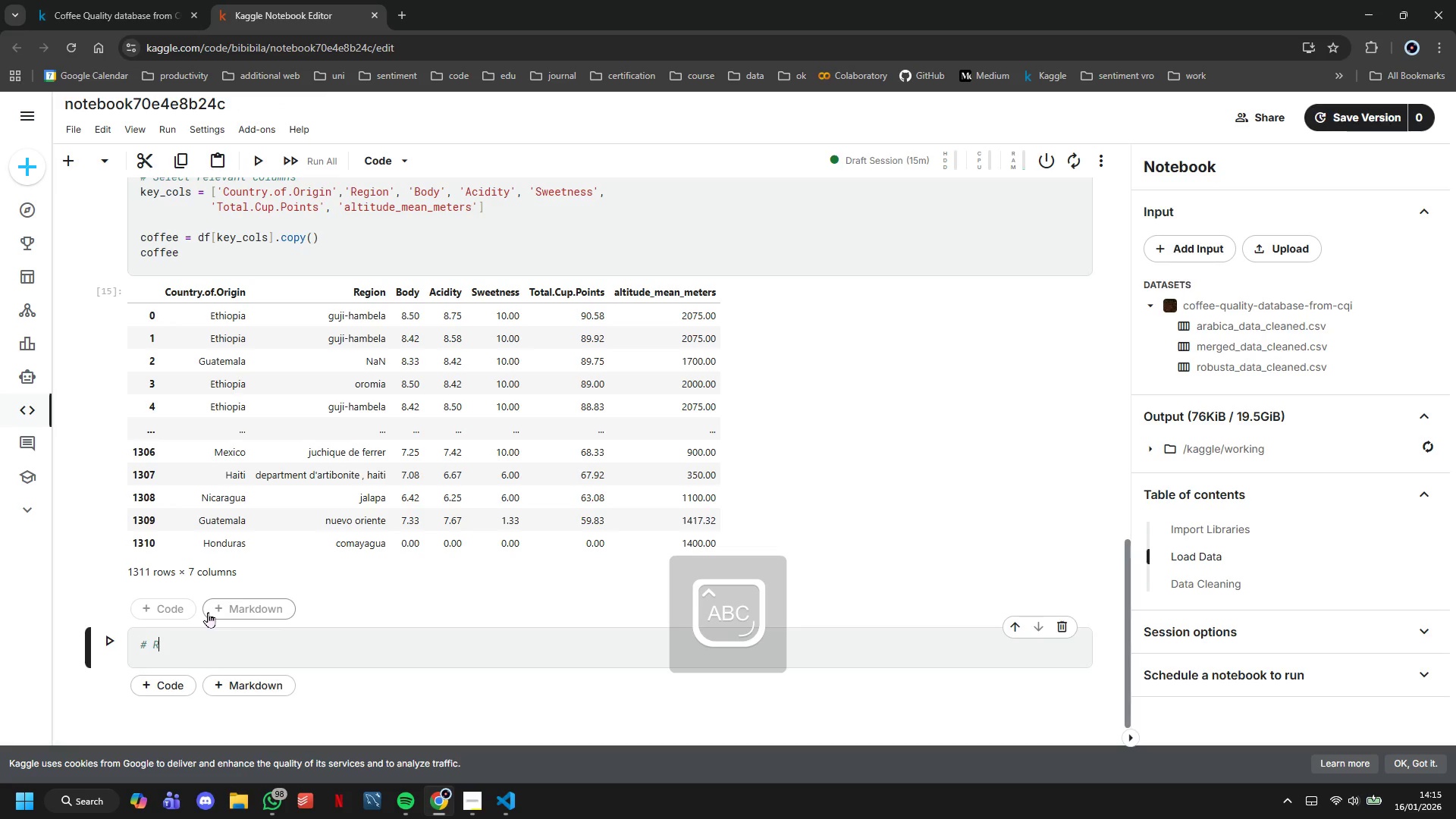 
key(CapsLock)
 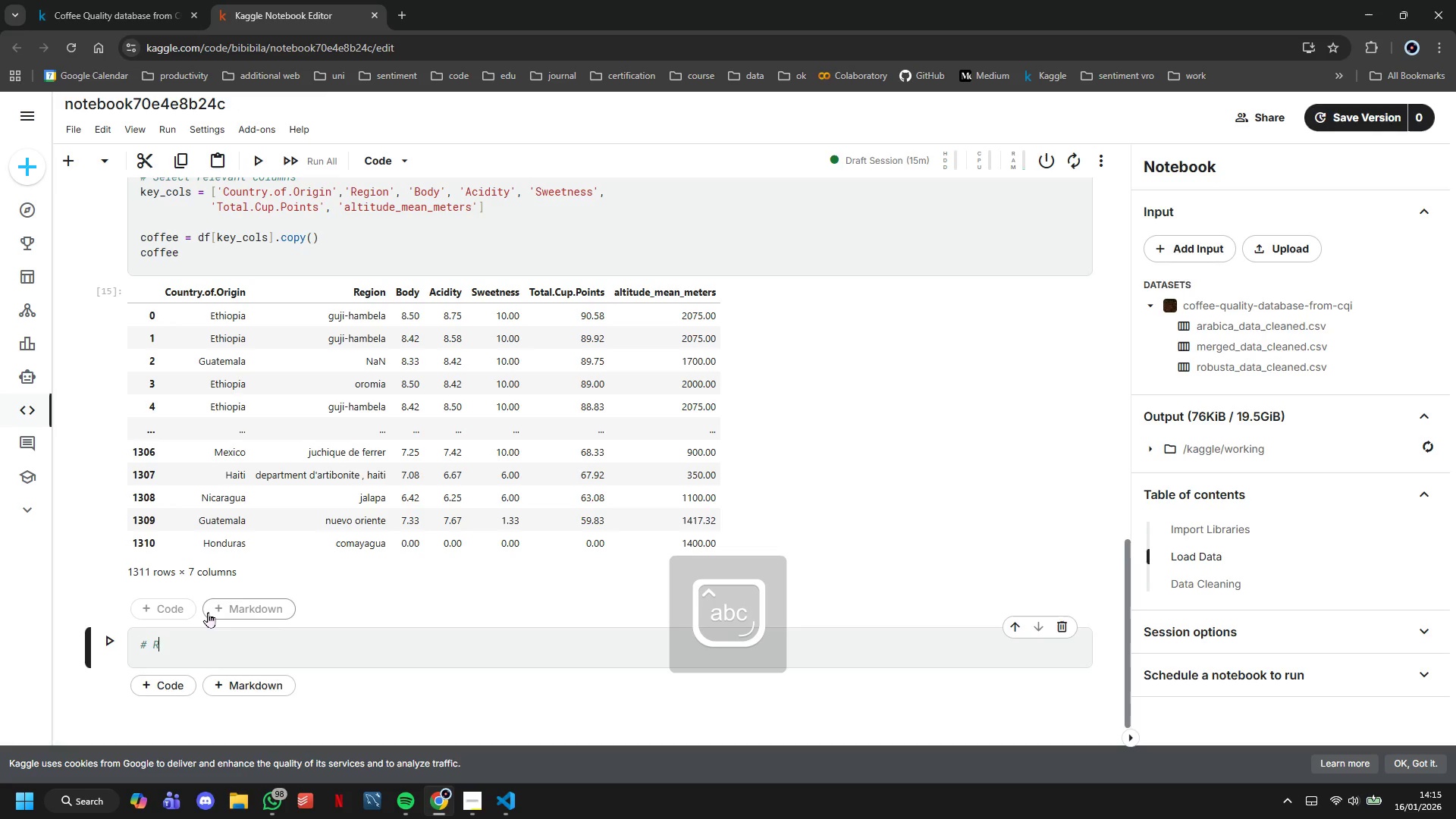 
key(E)
 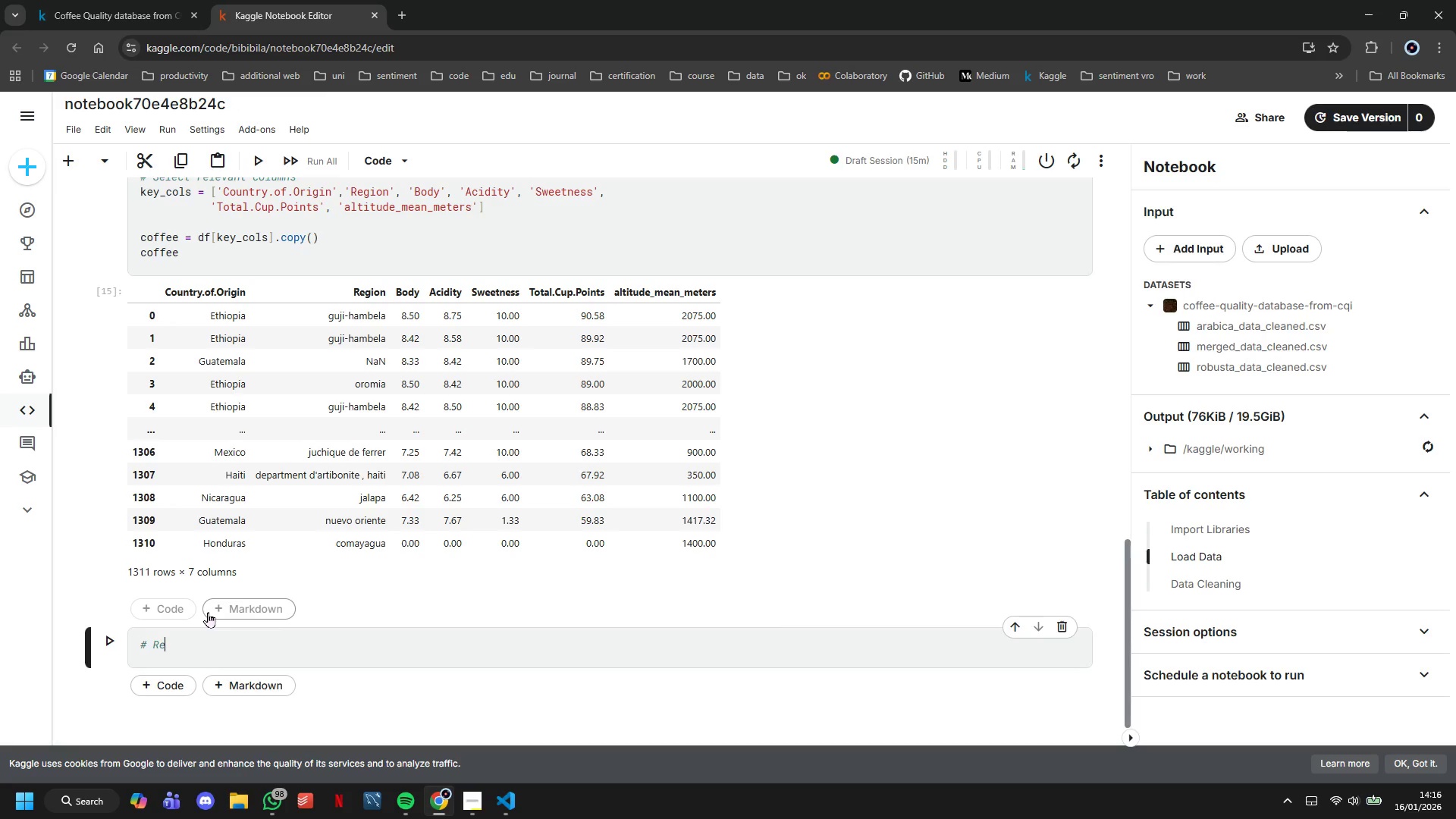 
wait(6.8)
 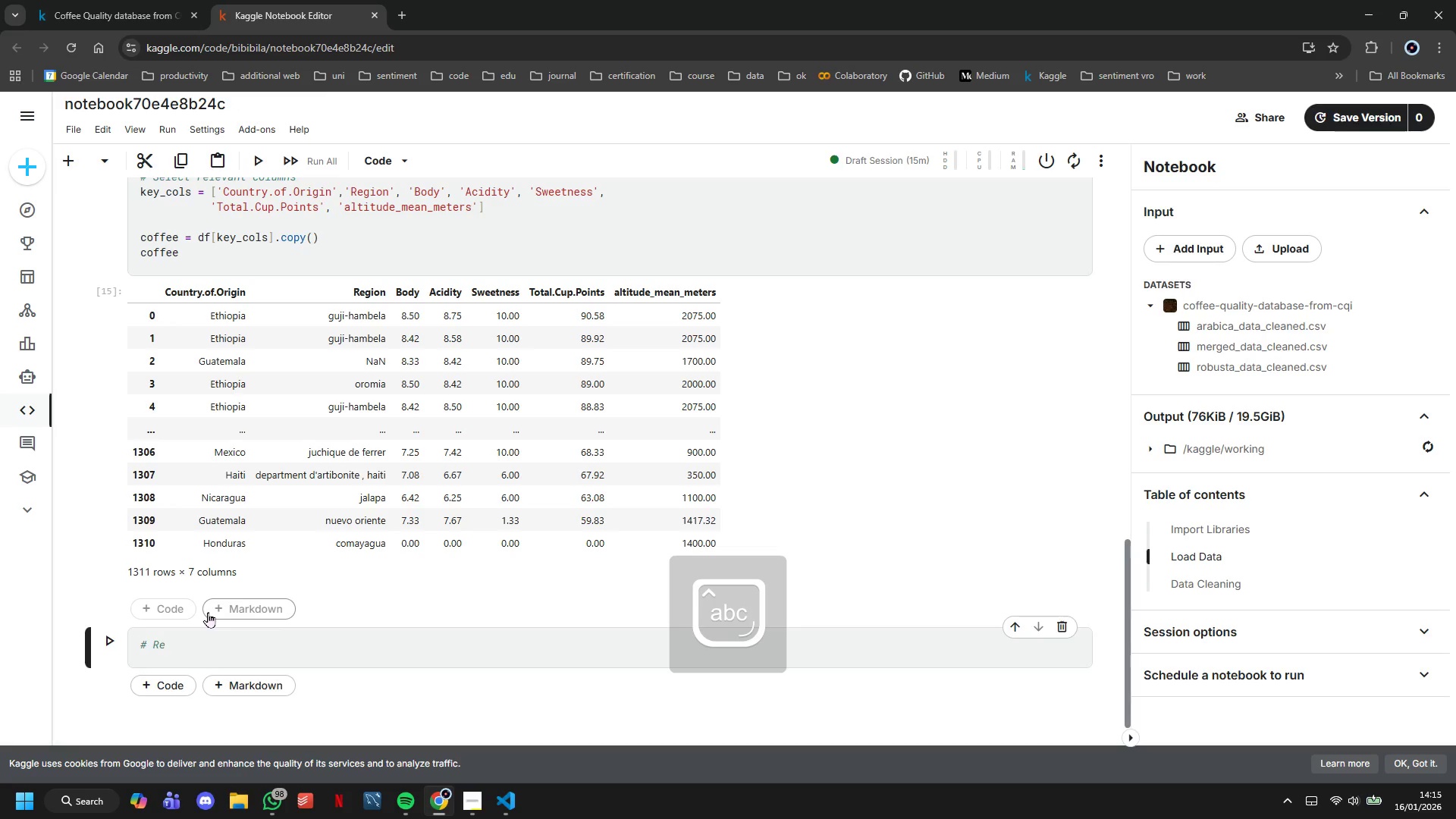 
type(move missing values )
 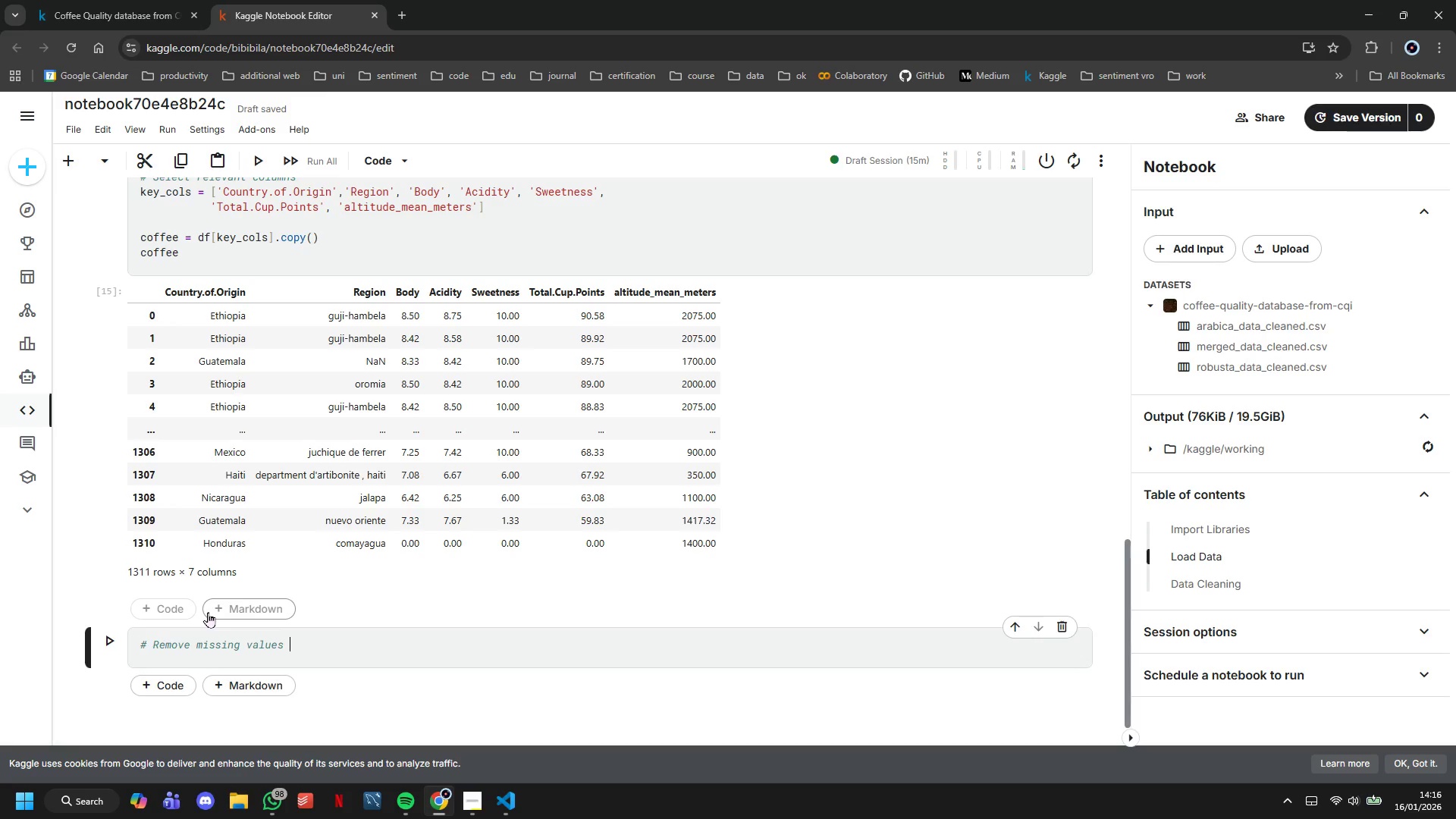 
wait(24.47)
 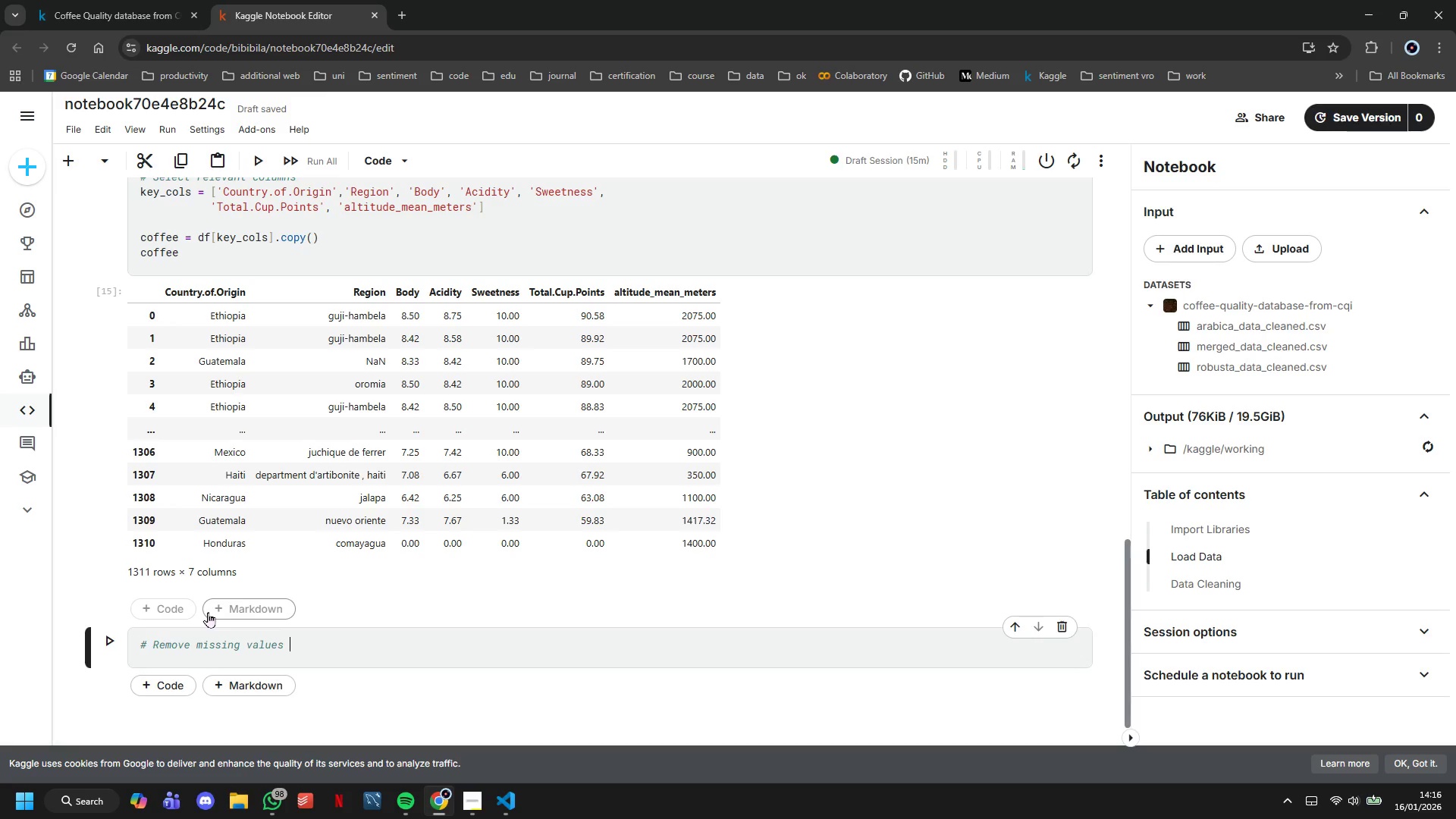 
key(Enter)
 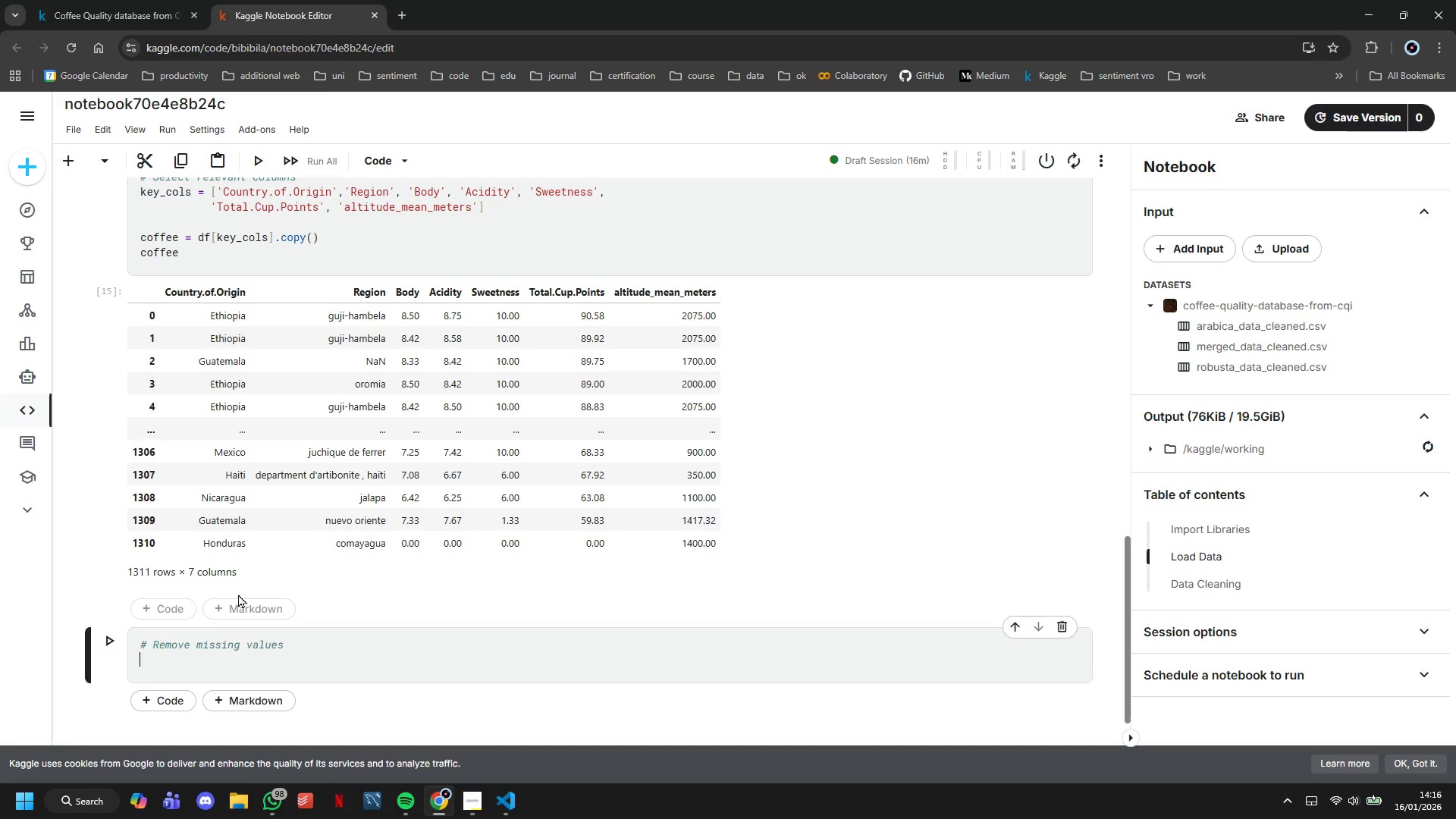 
wait(18.45)
 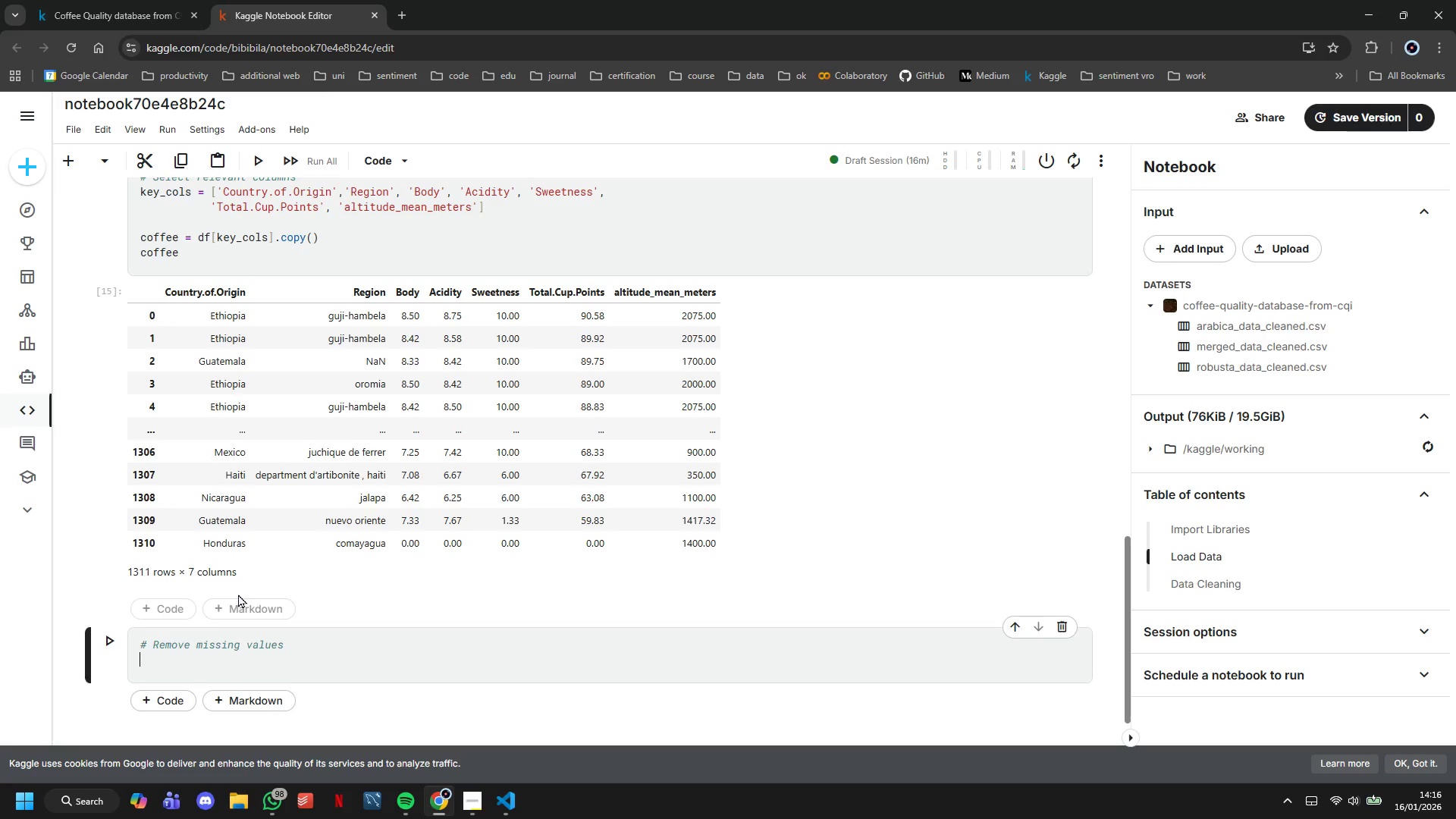 
type(in)
key(Backspace)
key(Backspace)
key(Backspace)
type(in key attributes)
 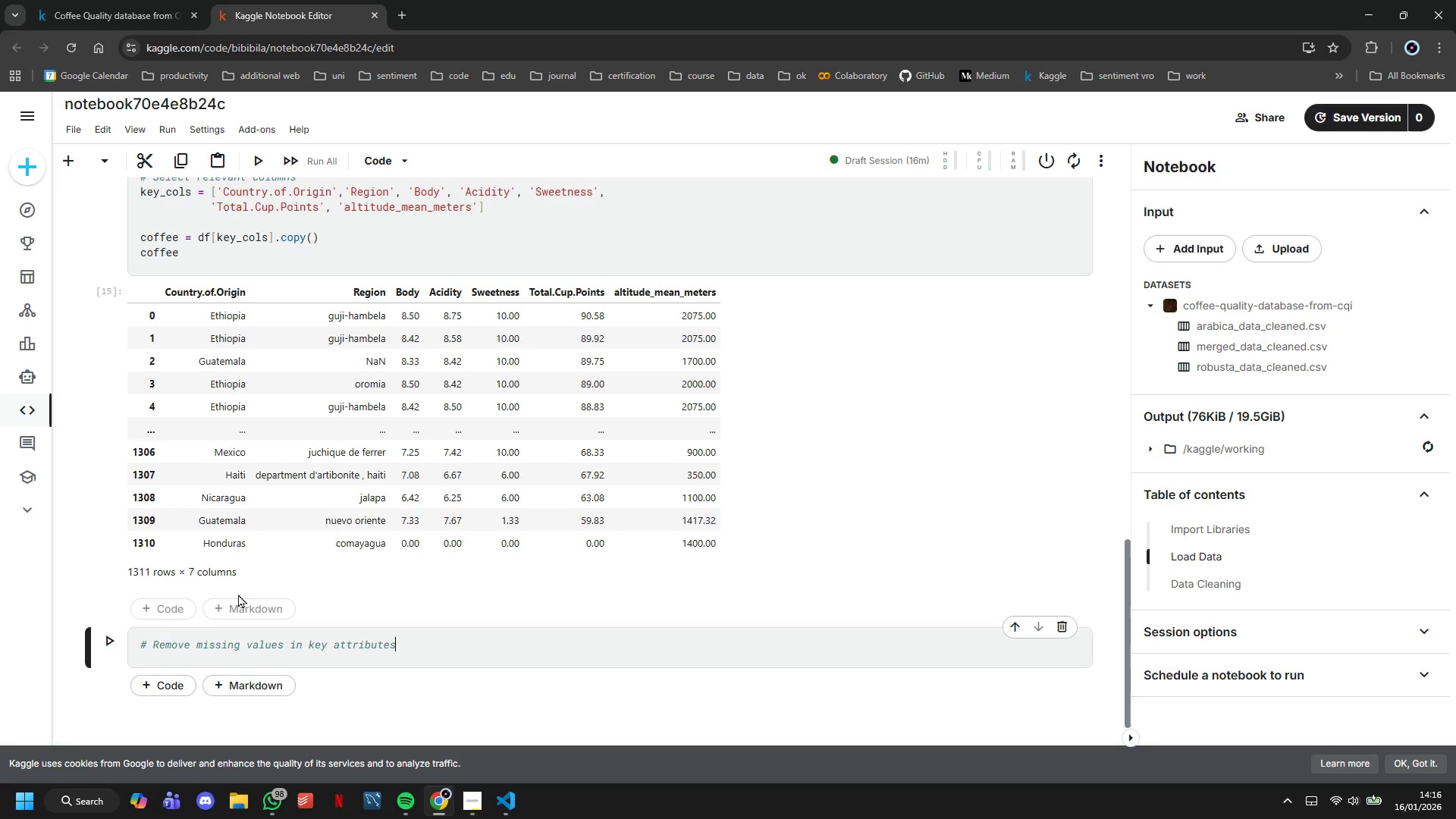 
key(Enter)
 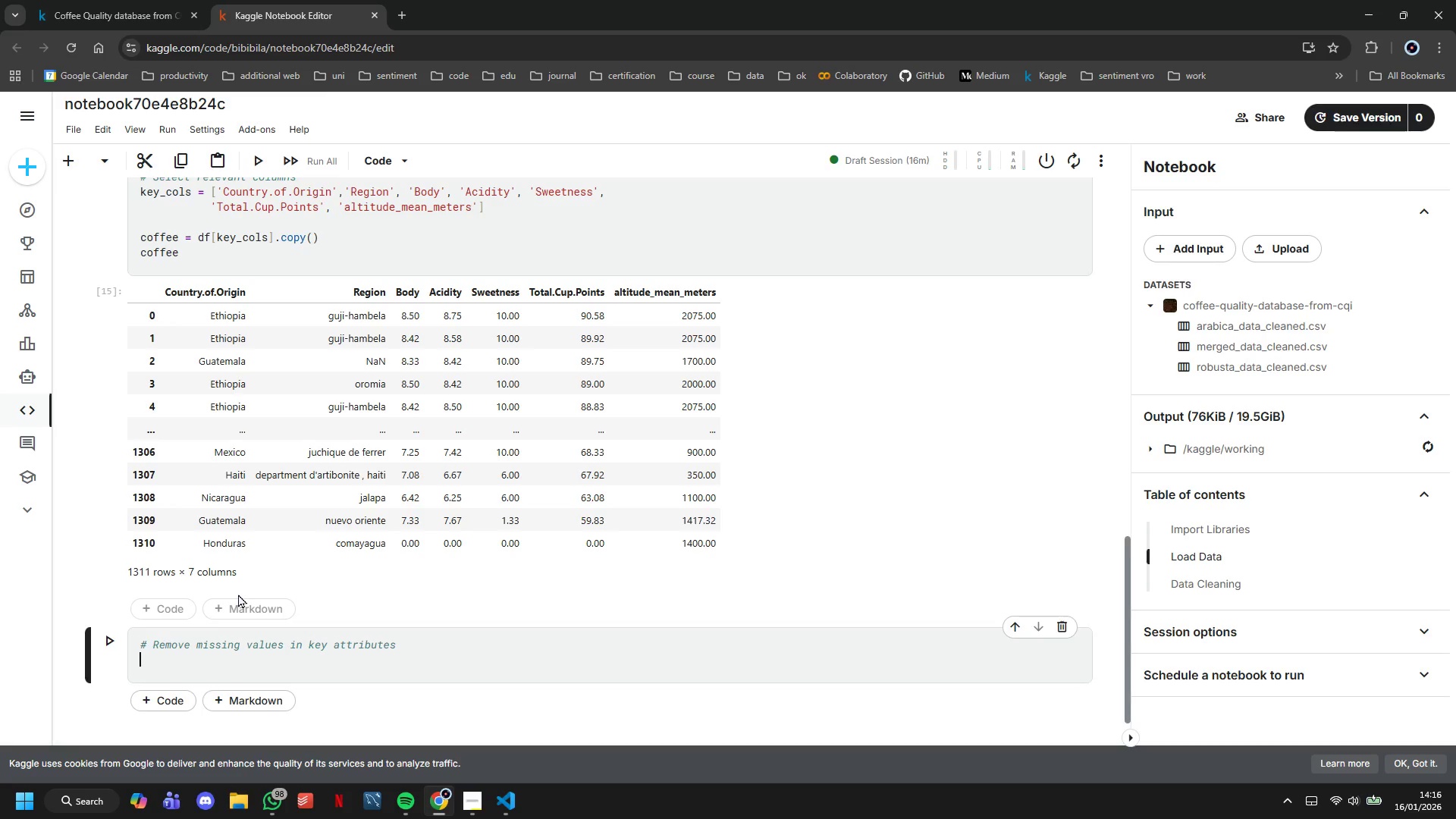 
key(Enter)
 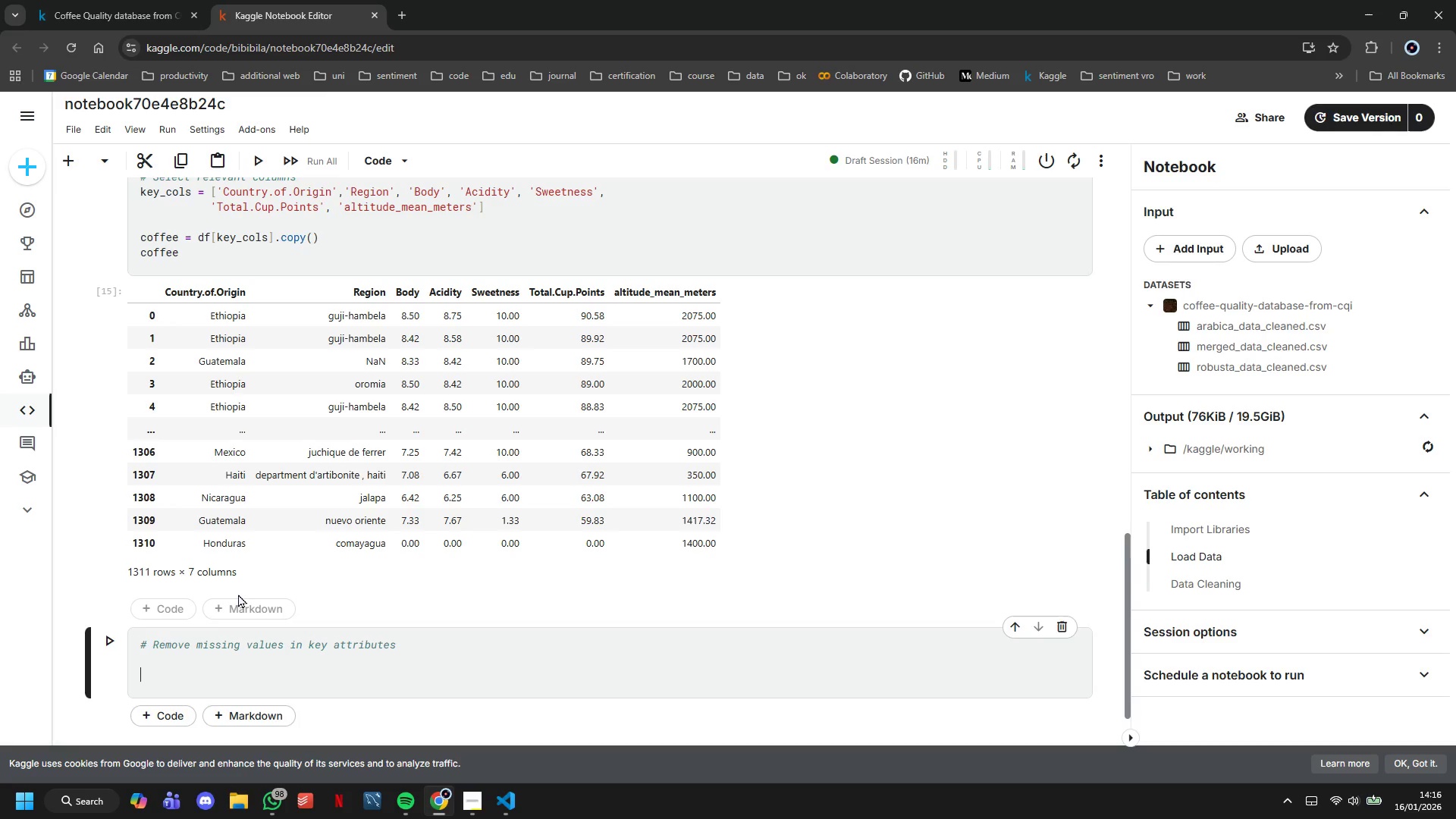 
type(coffee =)
 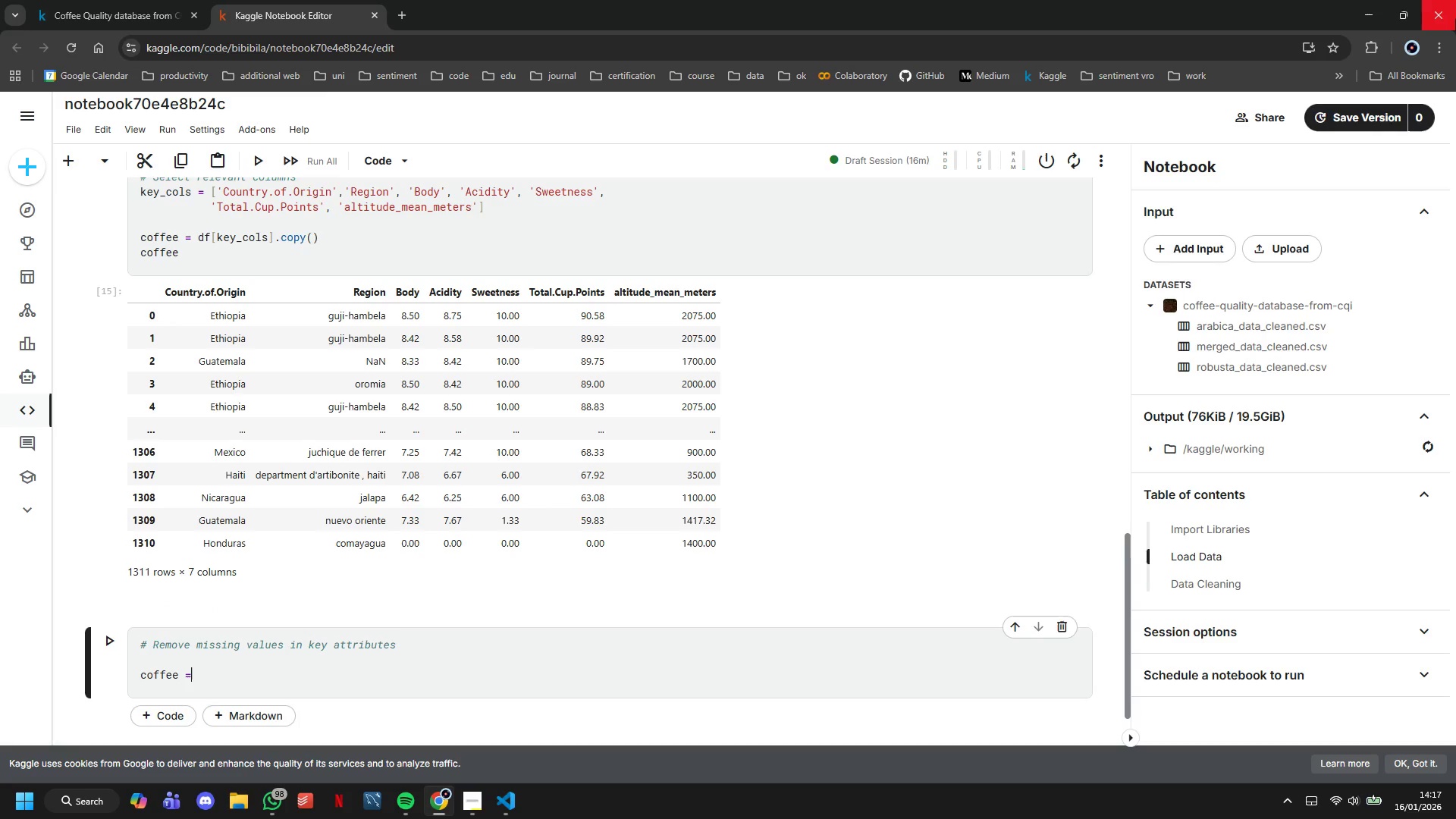 
key(Space)
 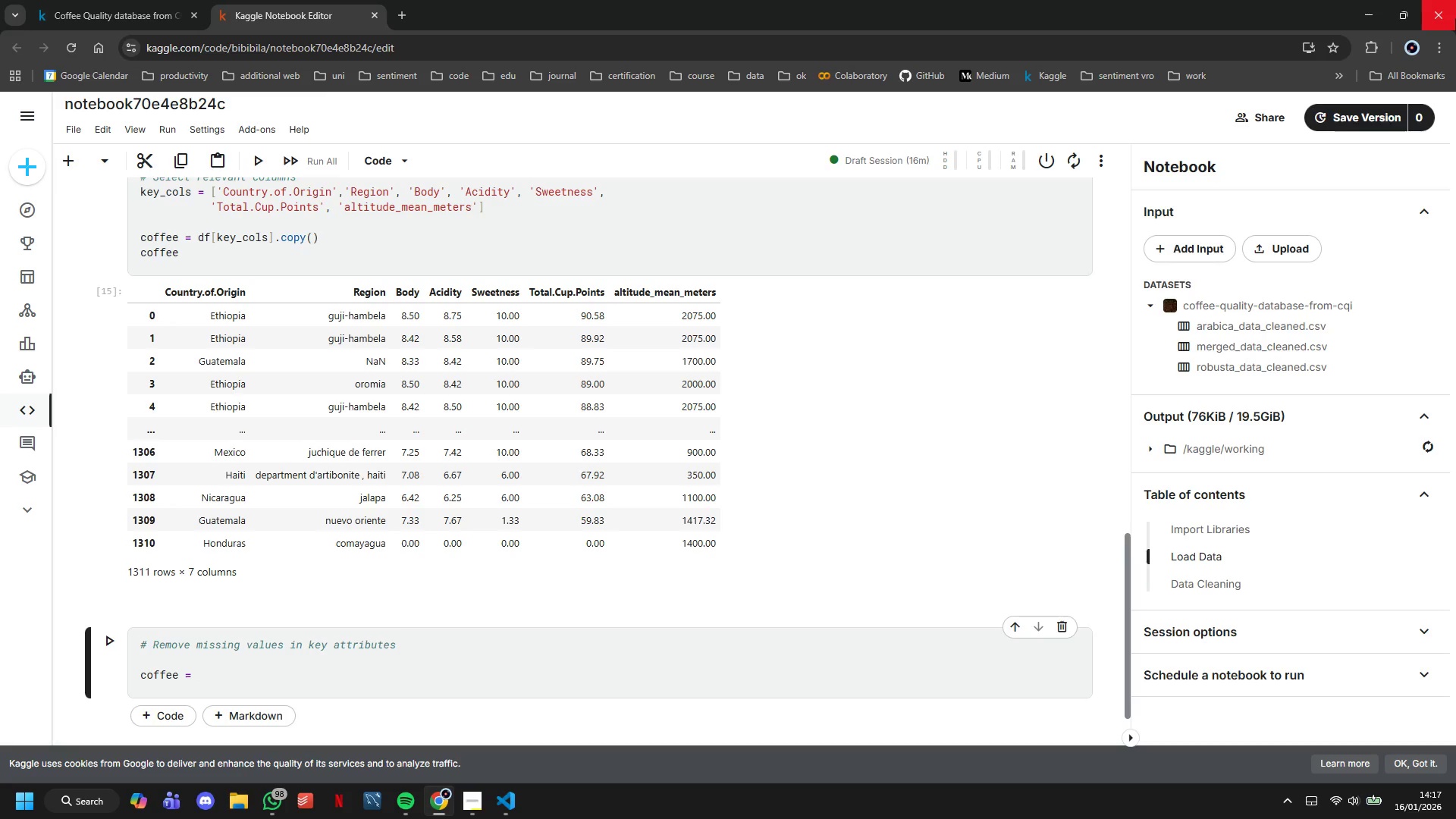 
wait(9.81)
 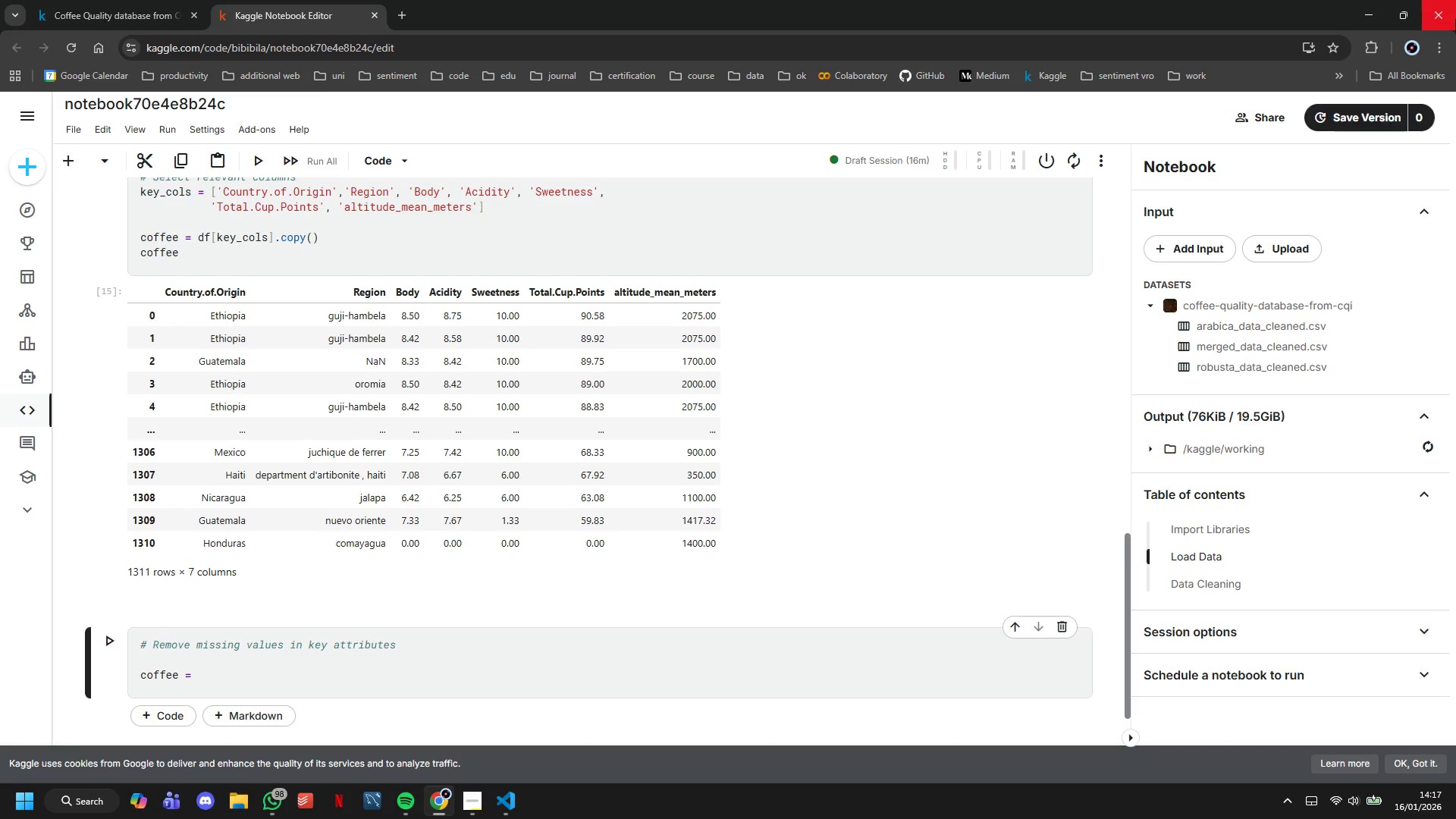 
type(coffee.dropna(subset=['Body)
 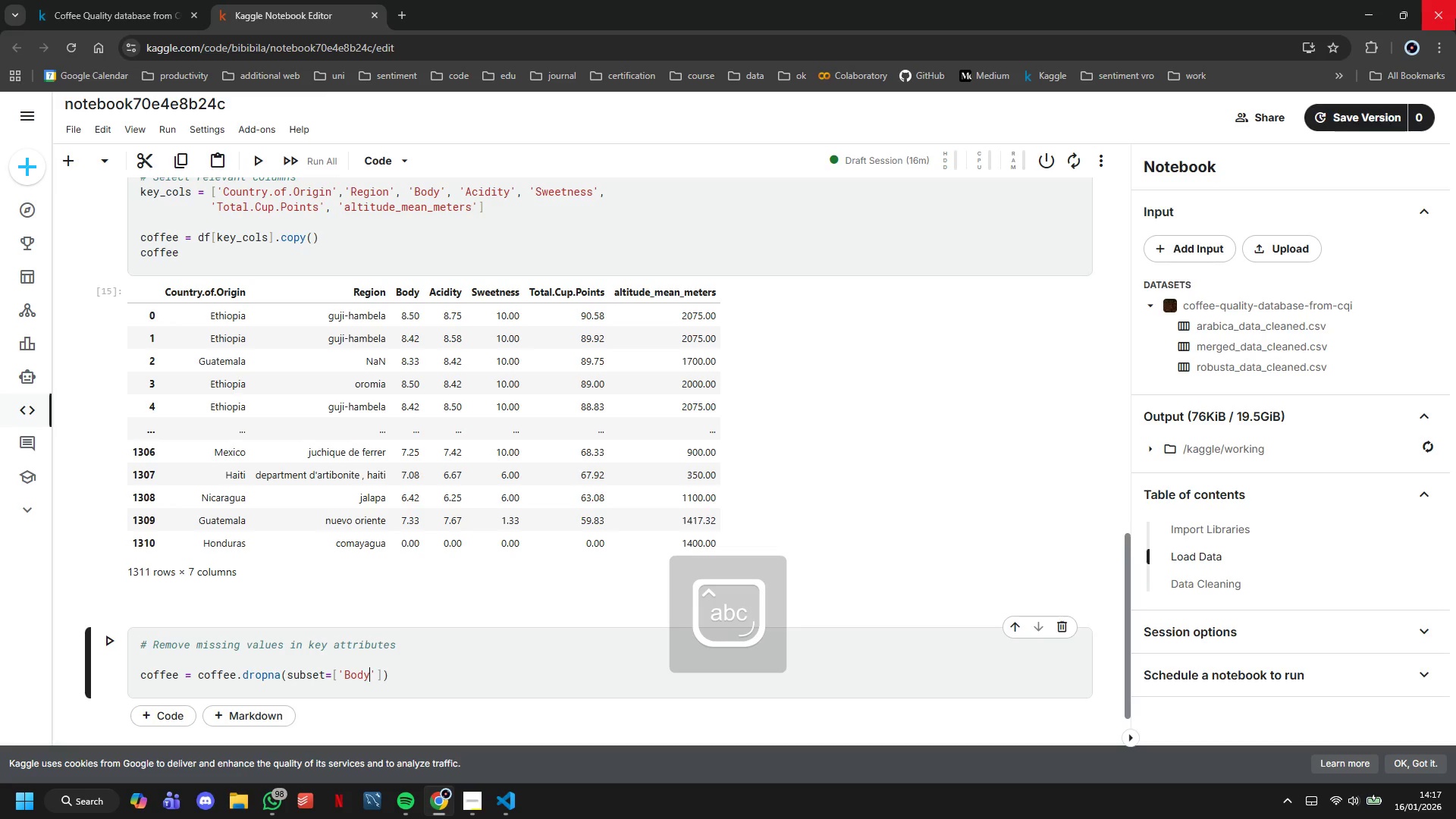 
key(ArrowRight)
 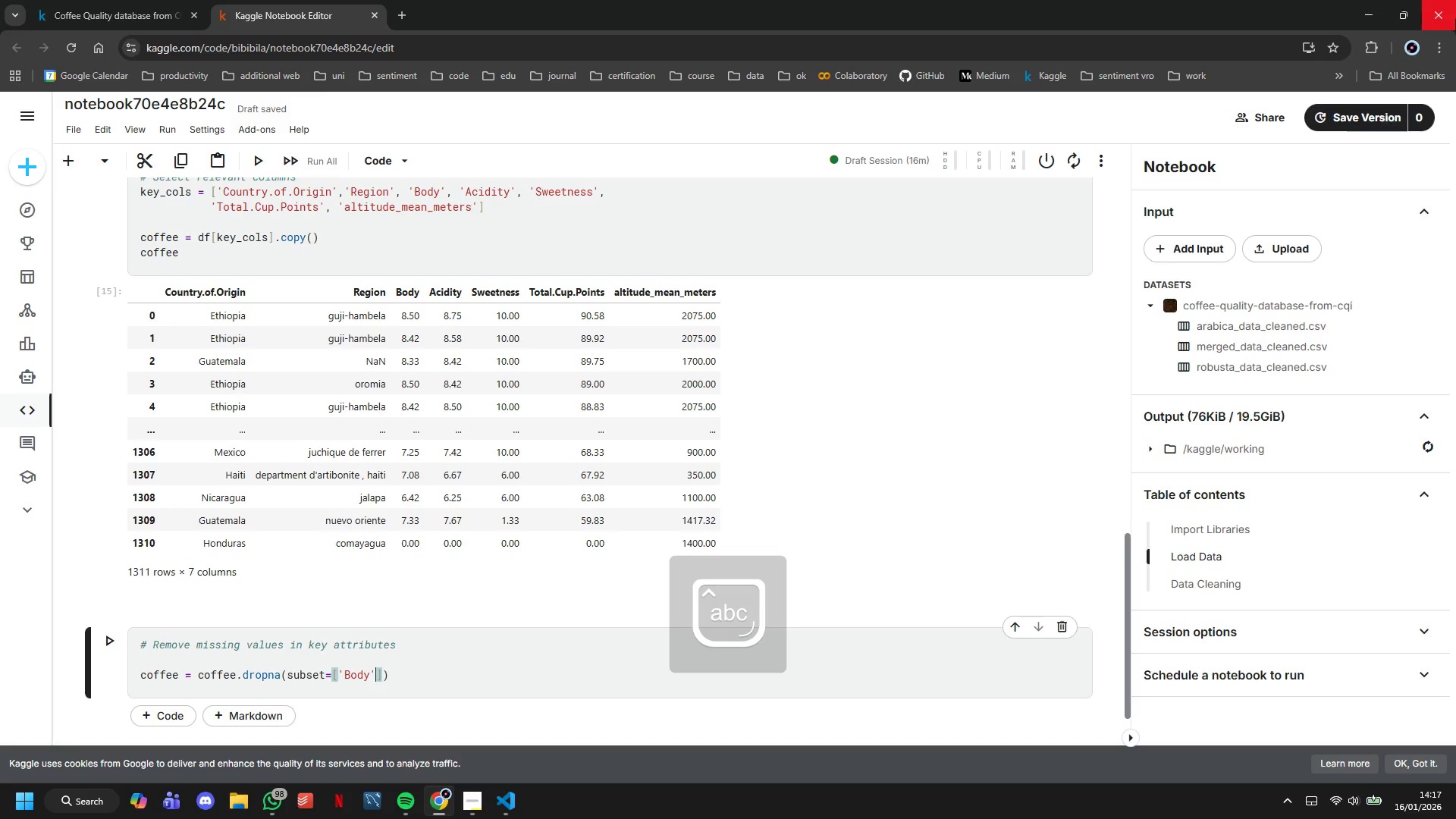 
key(ArrowRight)
 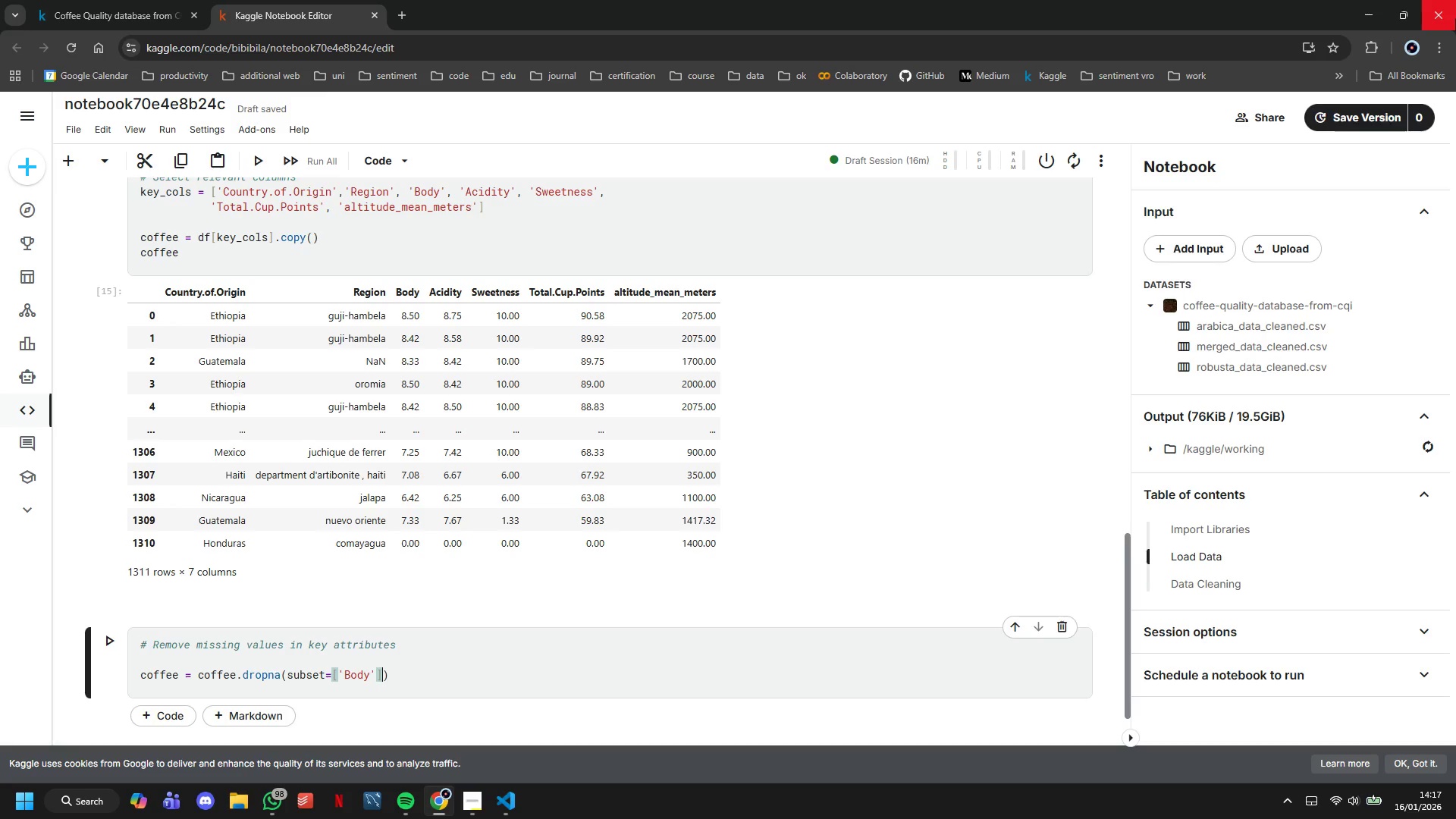 
wait(6.83)
 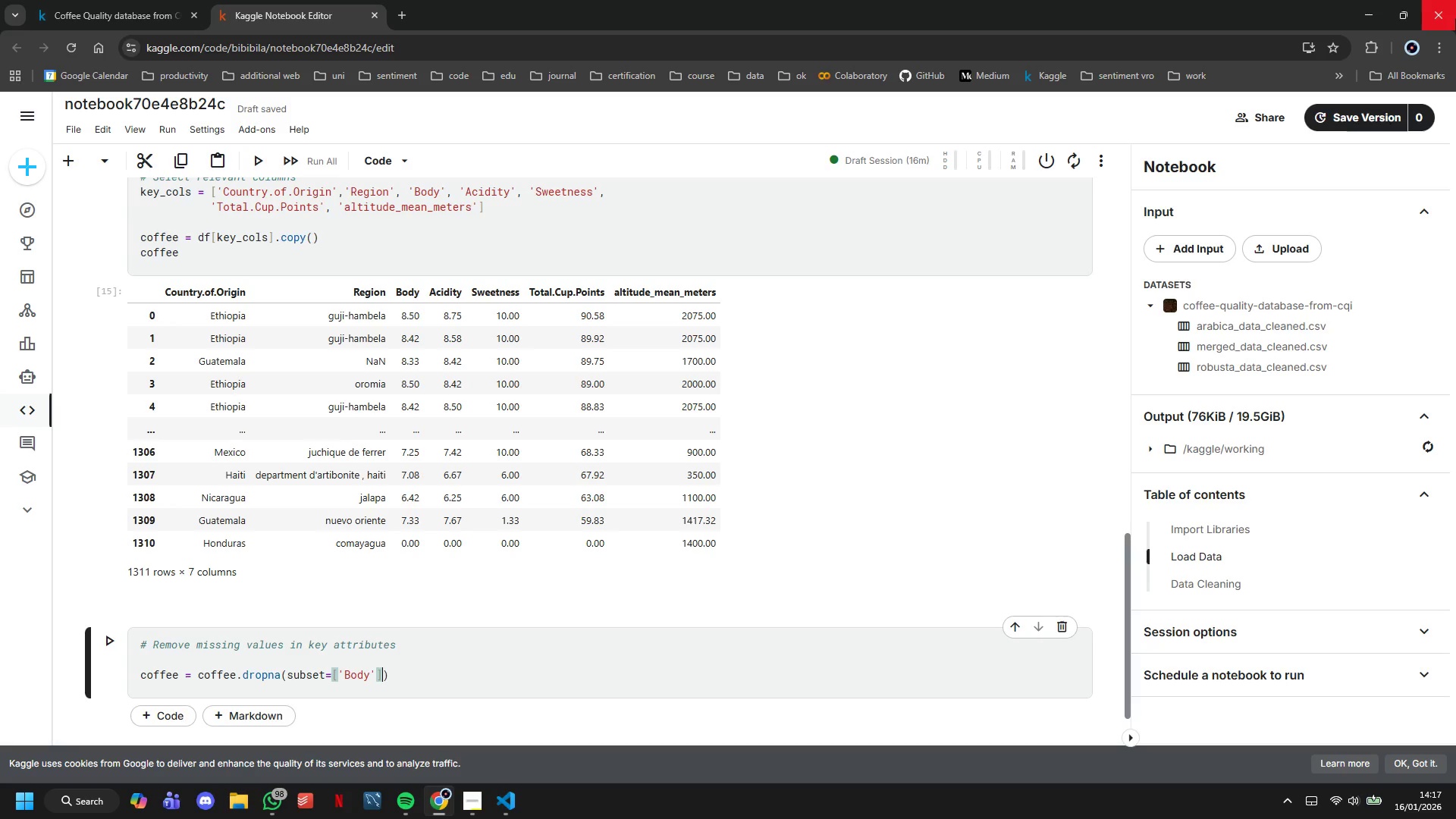 
key(ArrowLeft)
 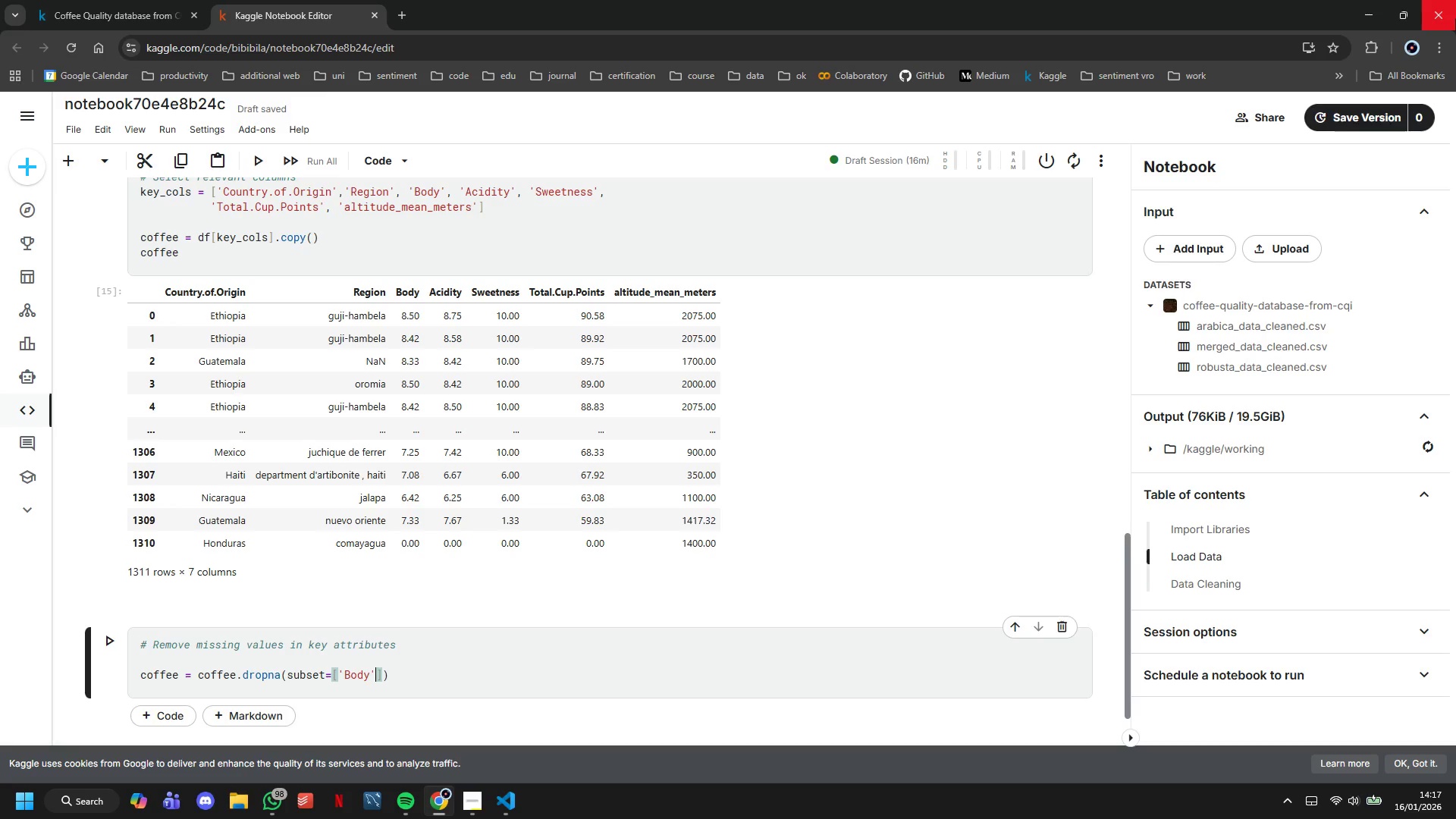 
type(, 'Acidity)
 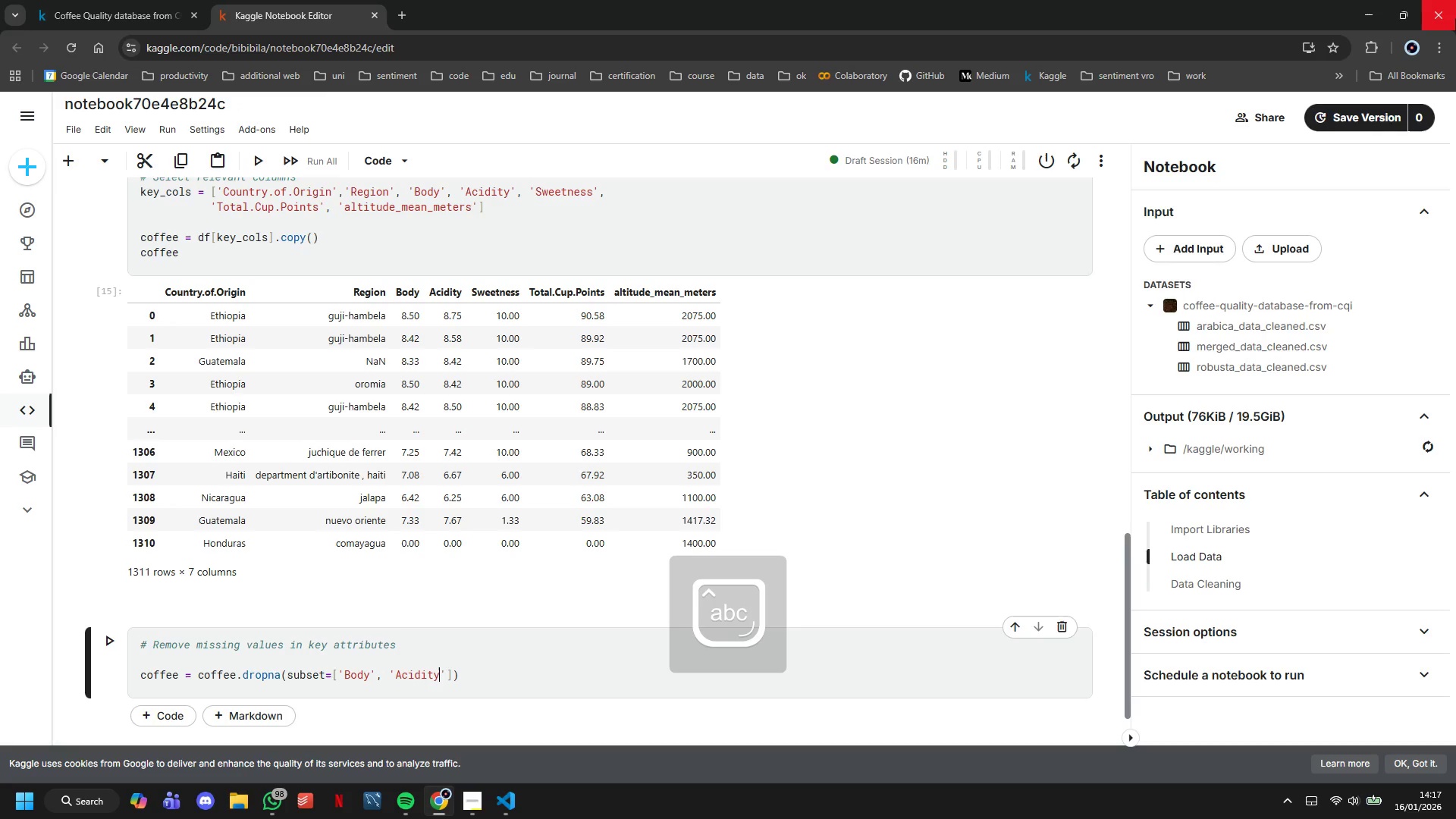 
key(ArrowRight)
 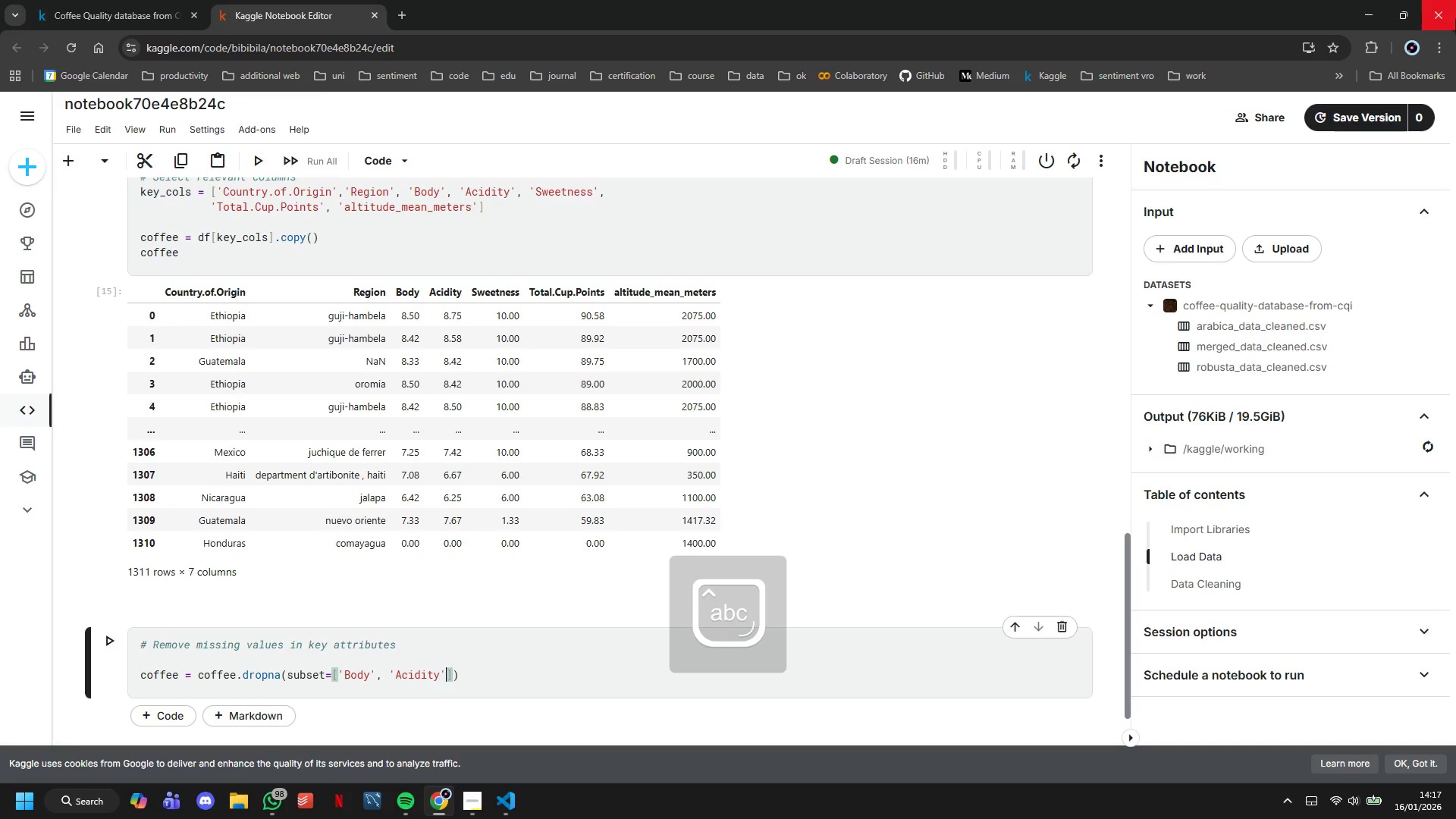 
type(, 'Sweetness)
 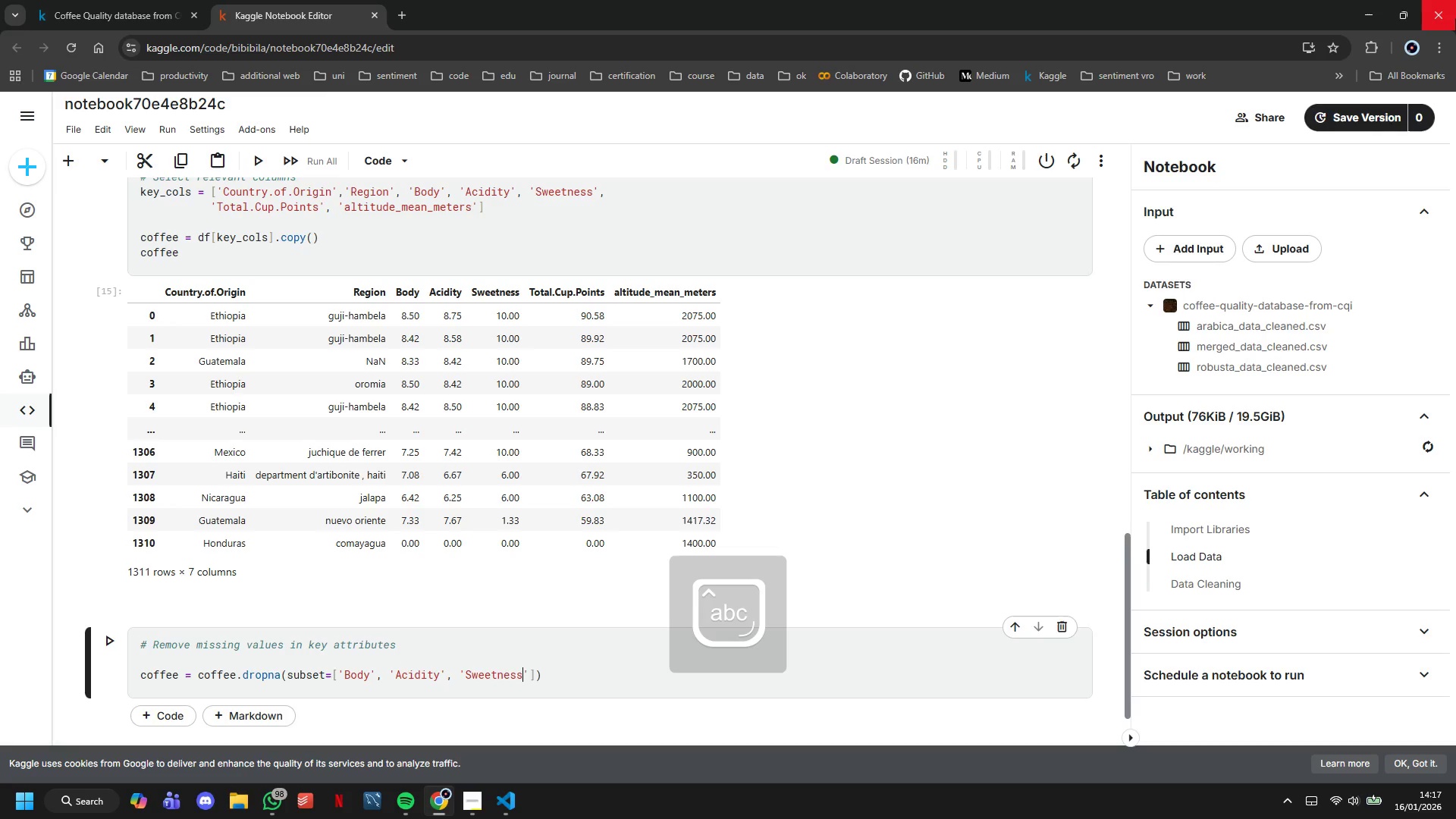 
key(ArrowRight)
 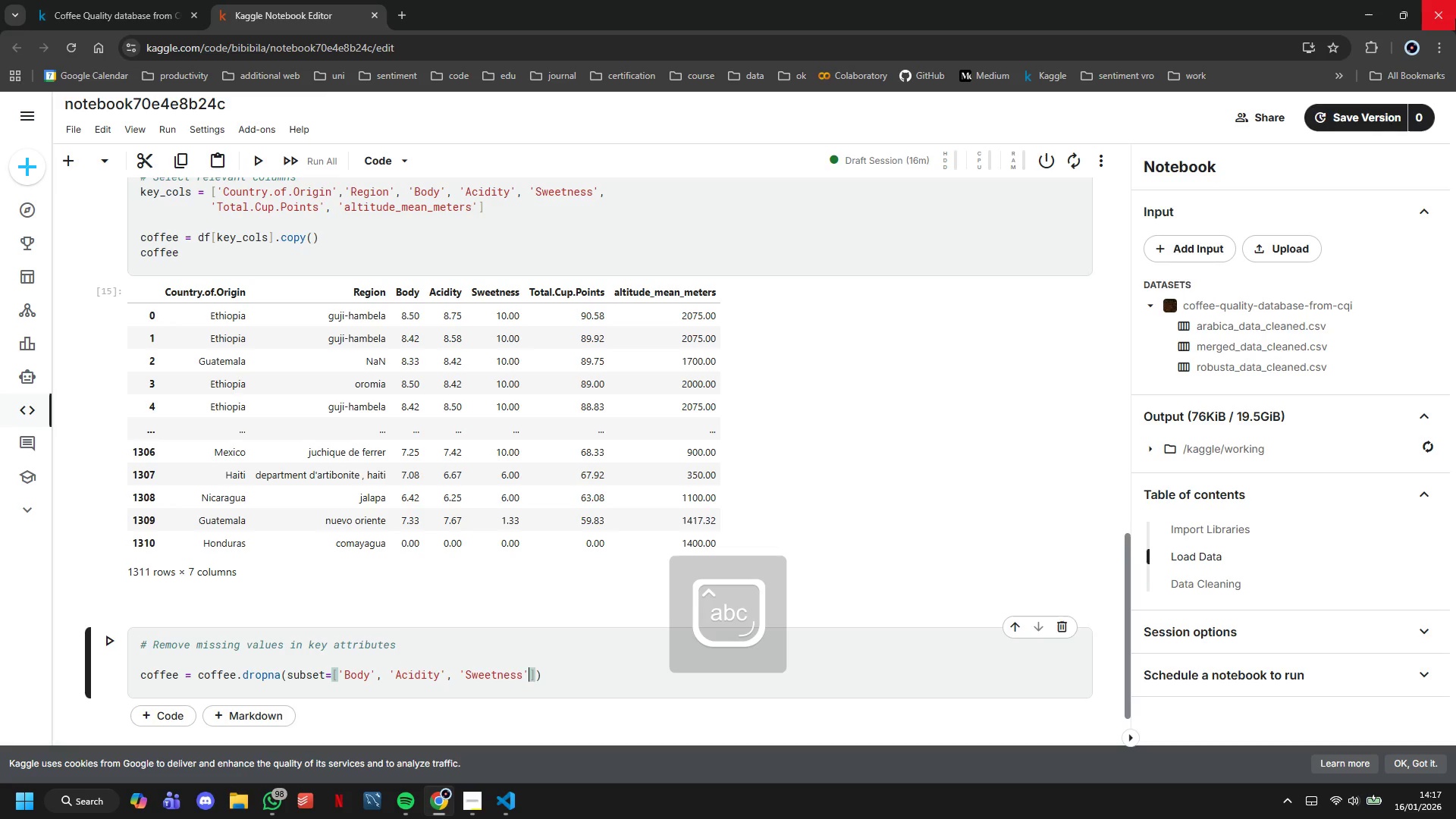 
type(,'Total.Cup.Points)
 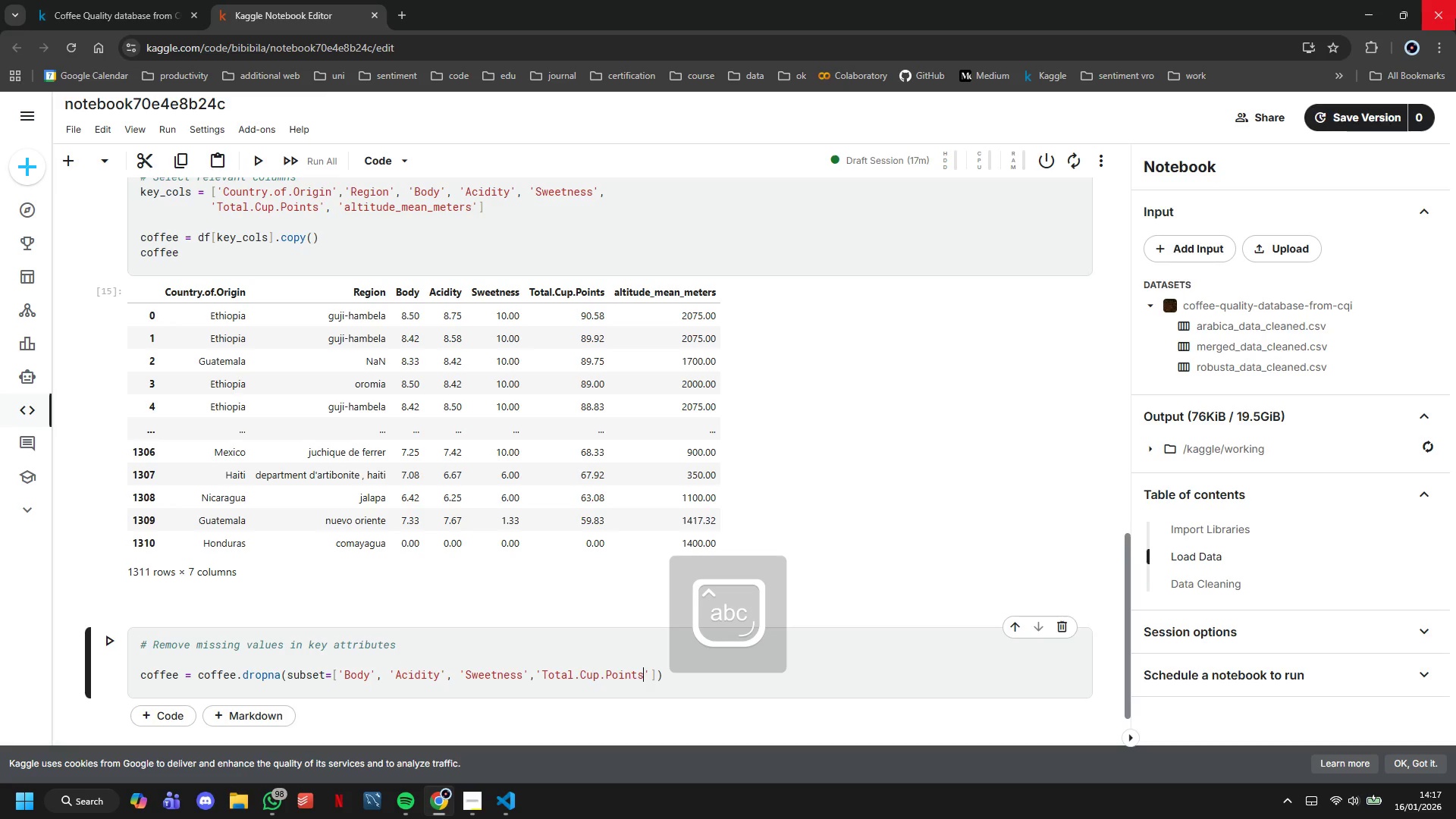 
key(ArrowRight)
 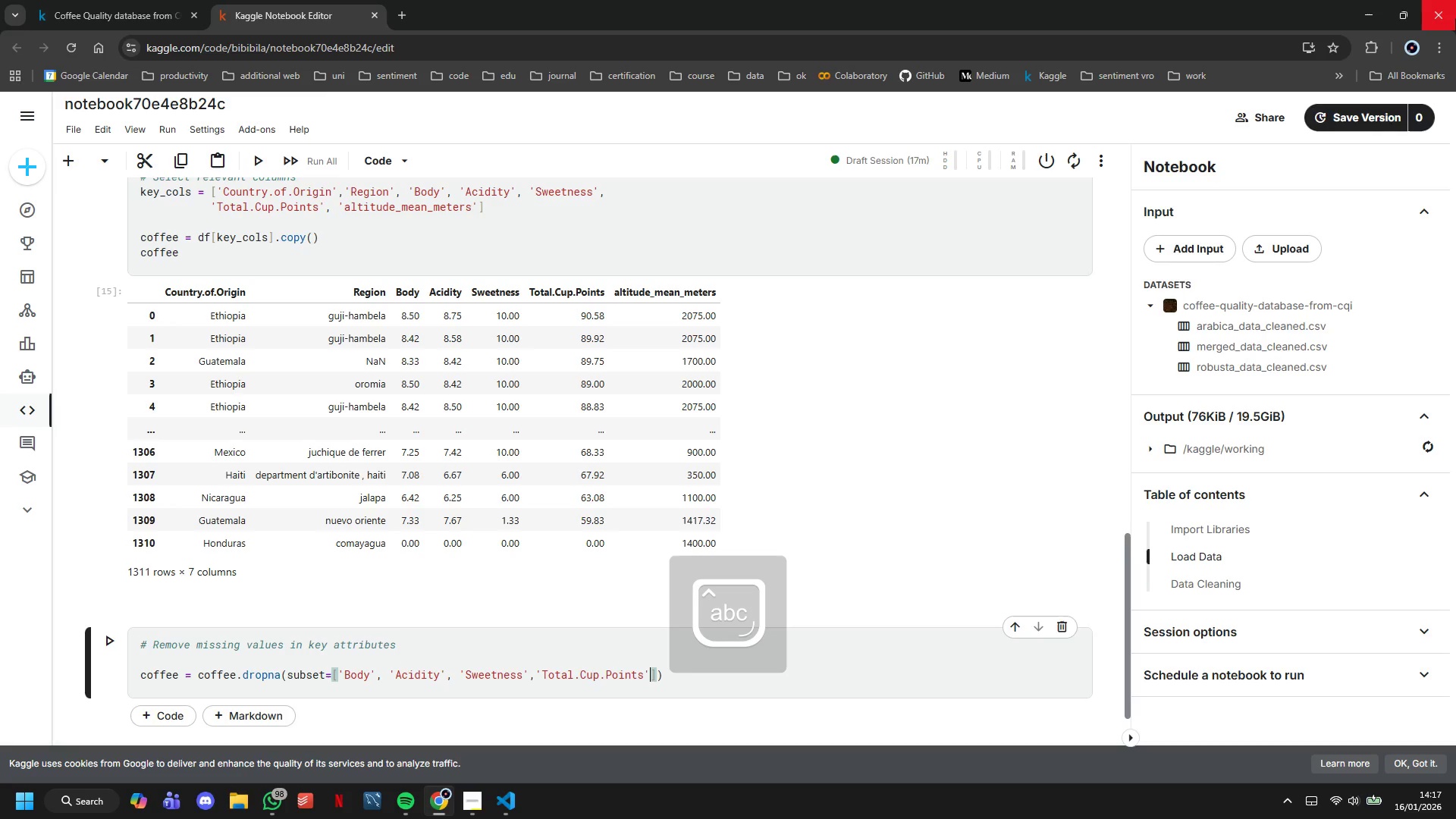 
key(Comma)
 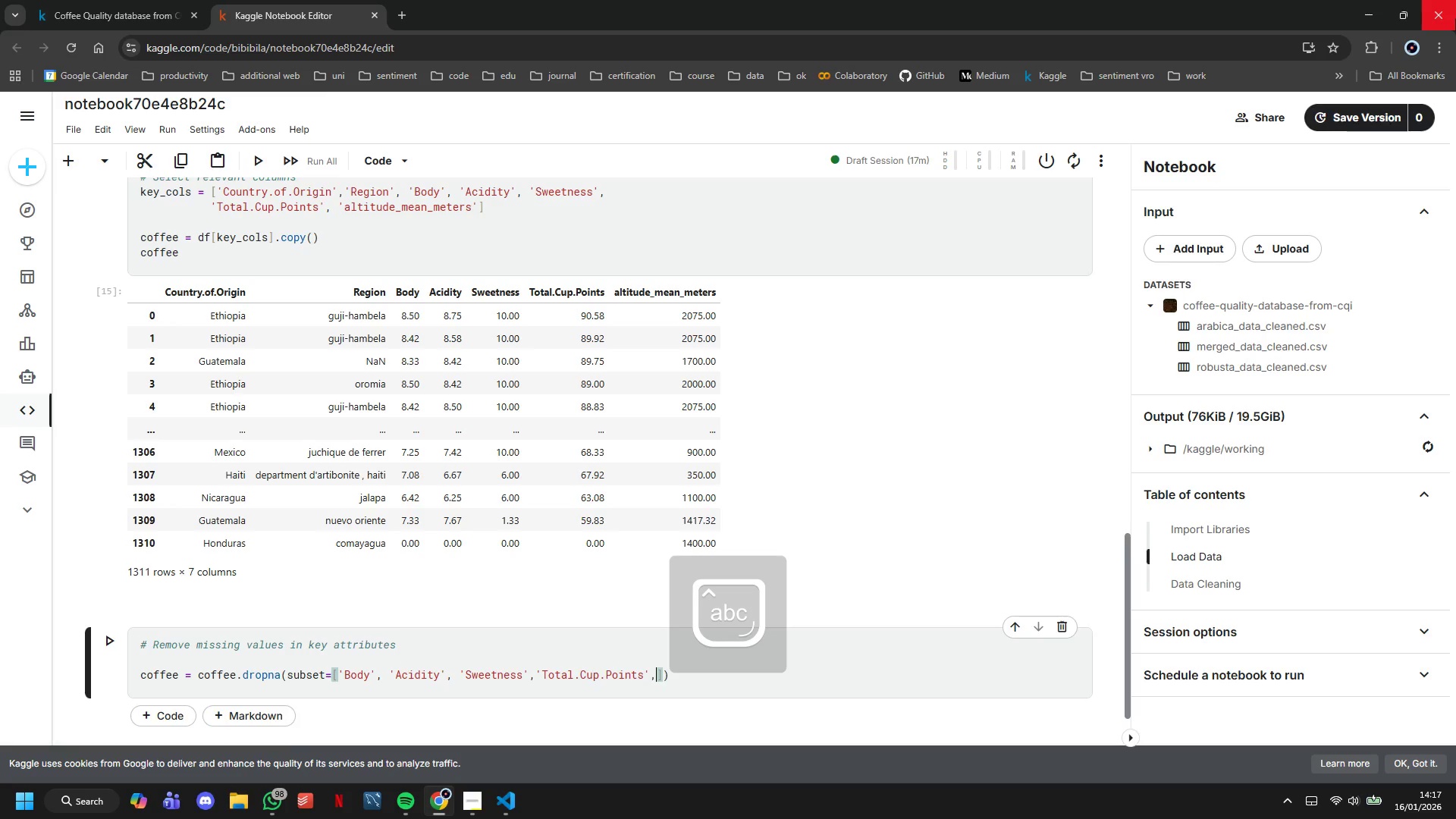 
key(Enter)
 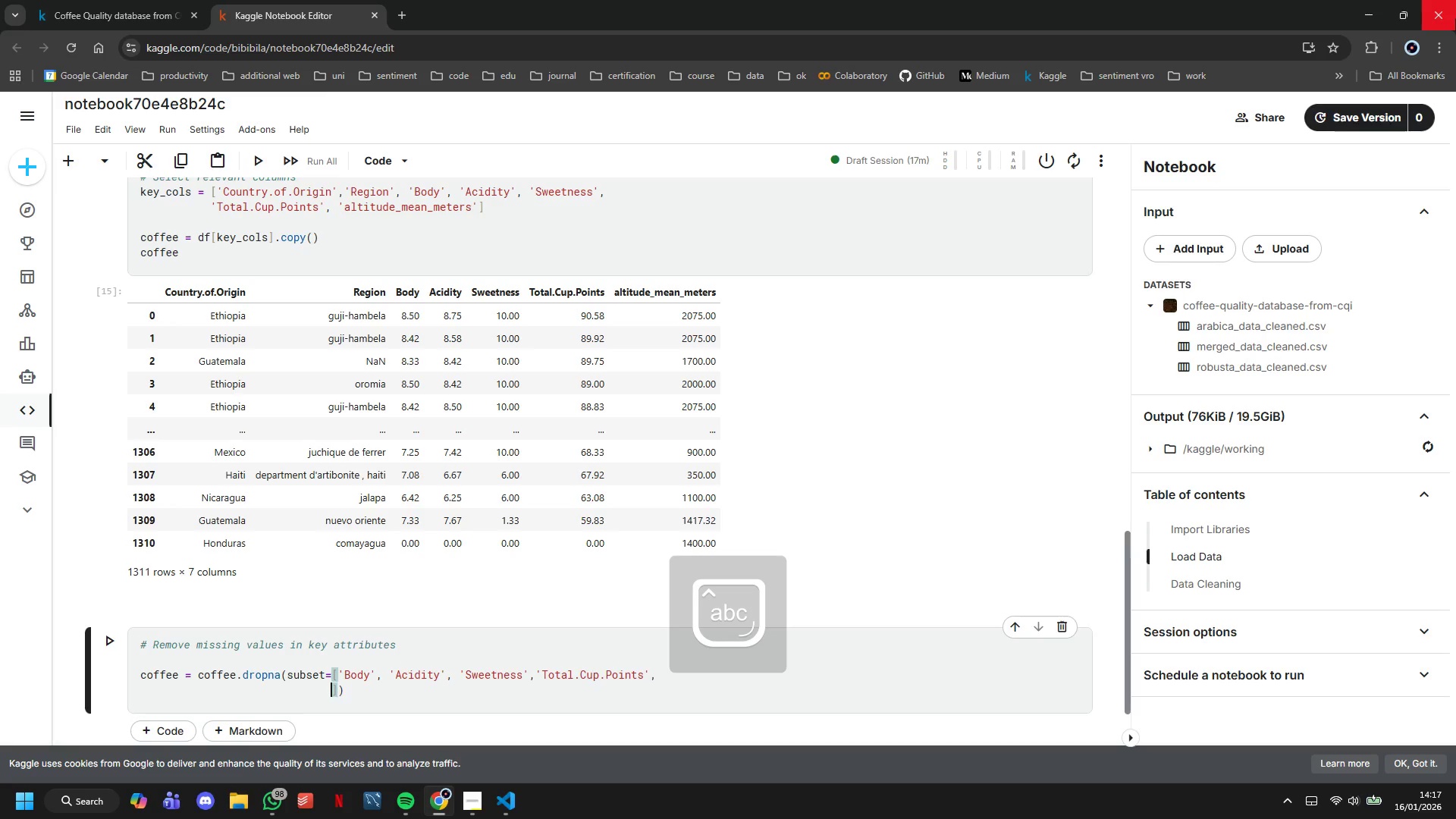 
type('Counry)
key(Backspace)
key(Backspace)
type(try.of.Origin)
 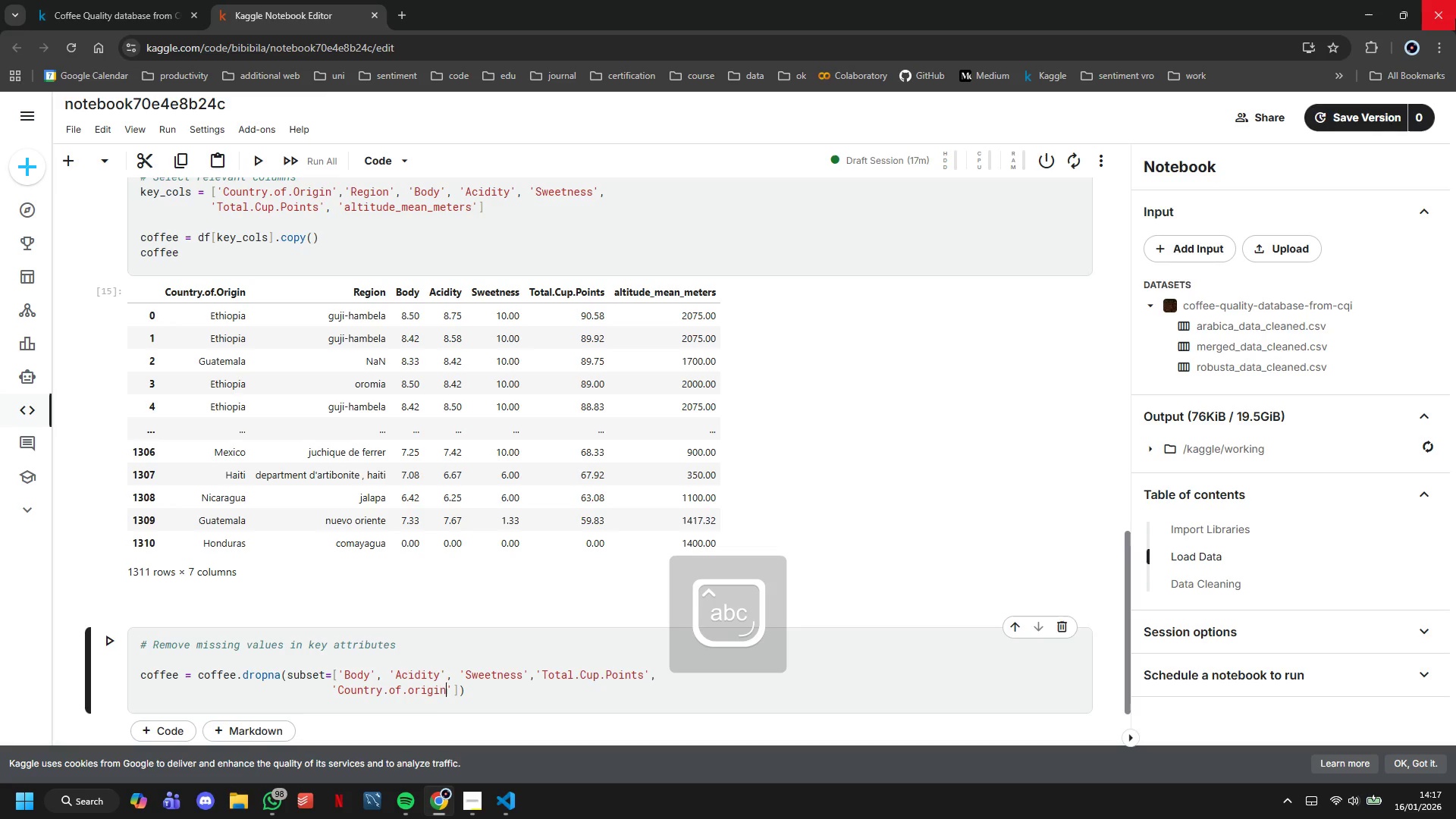 
key(ArrowRight)
 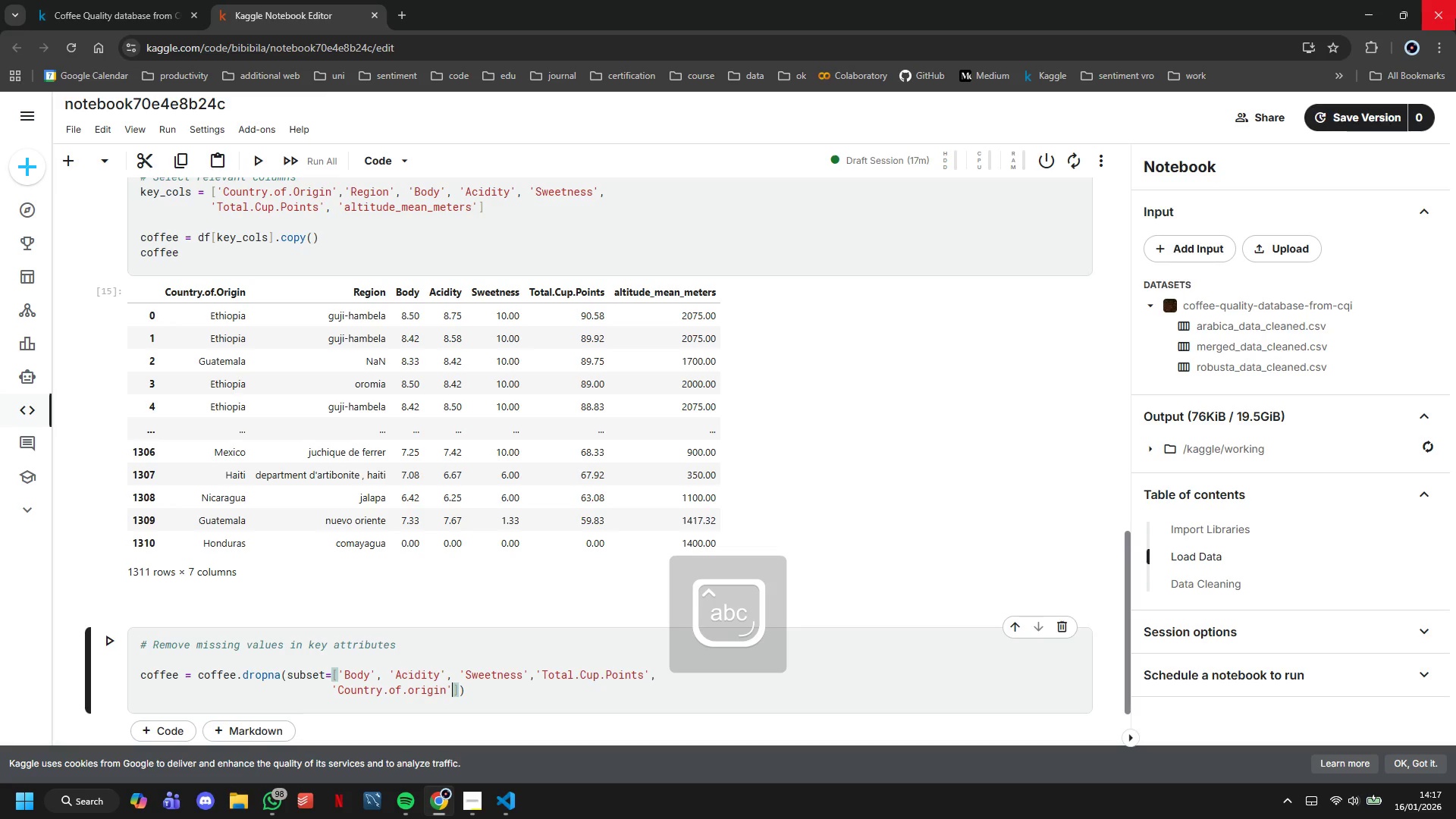 
type(, 'attitude_mean_meters)
 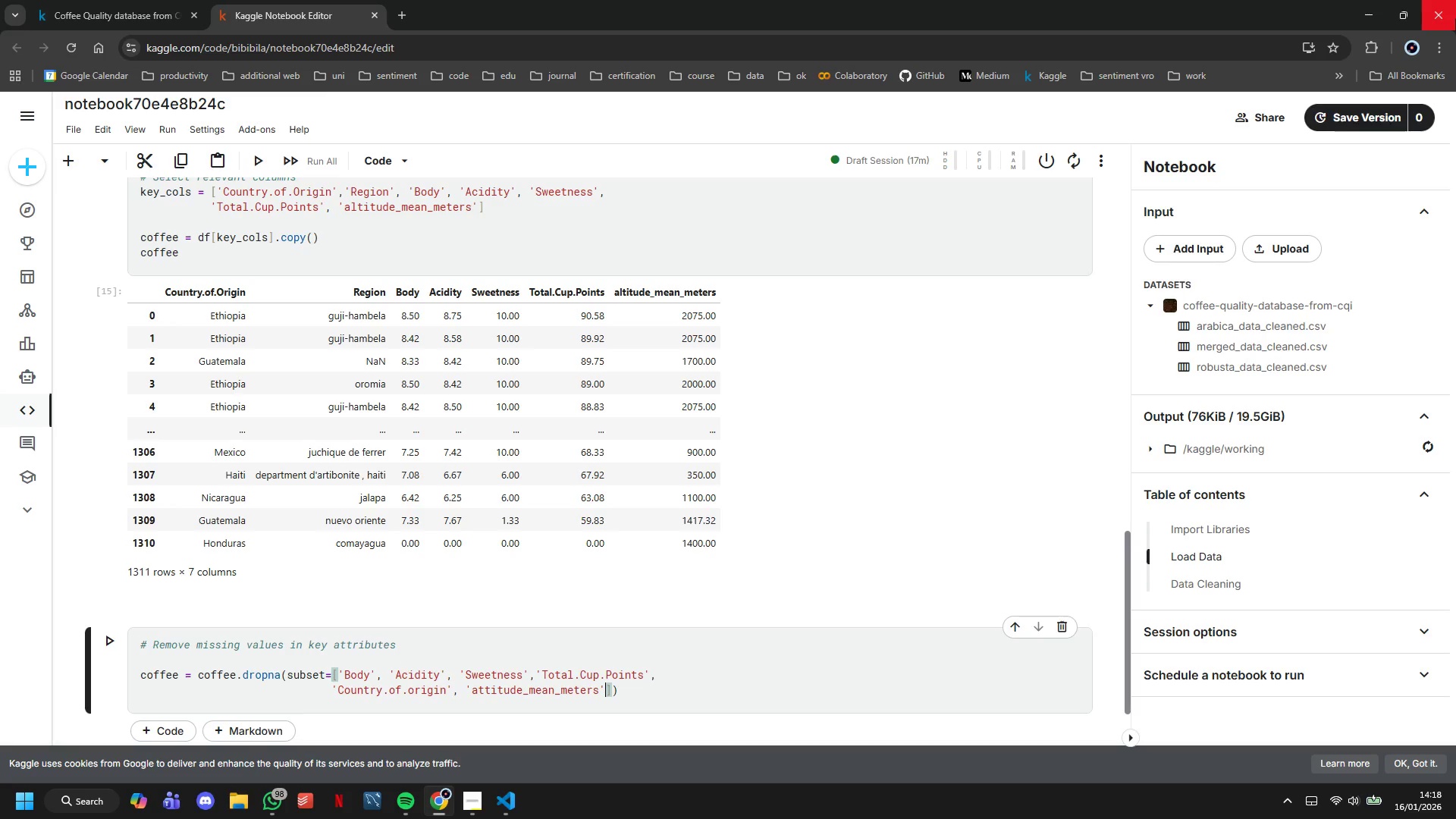 
 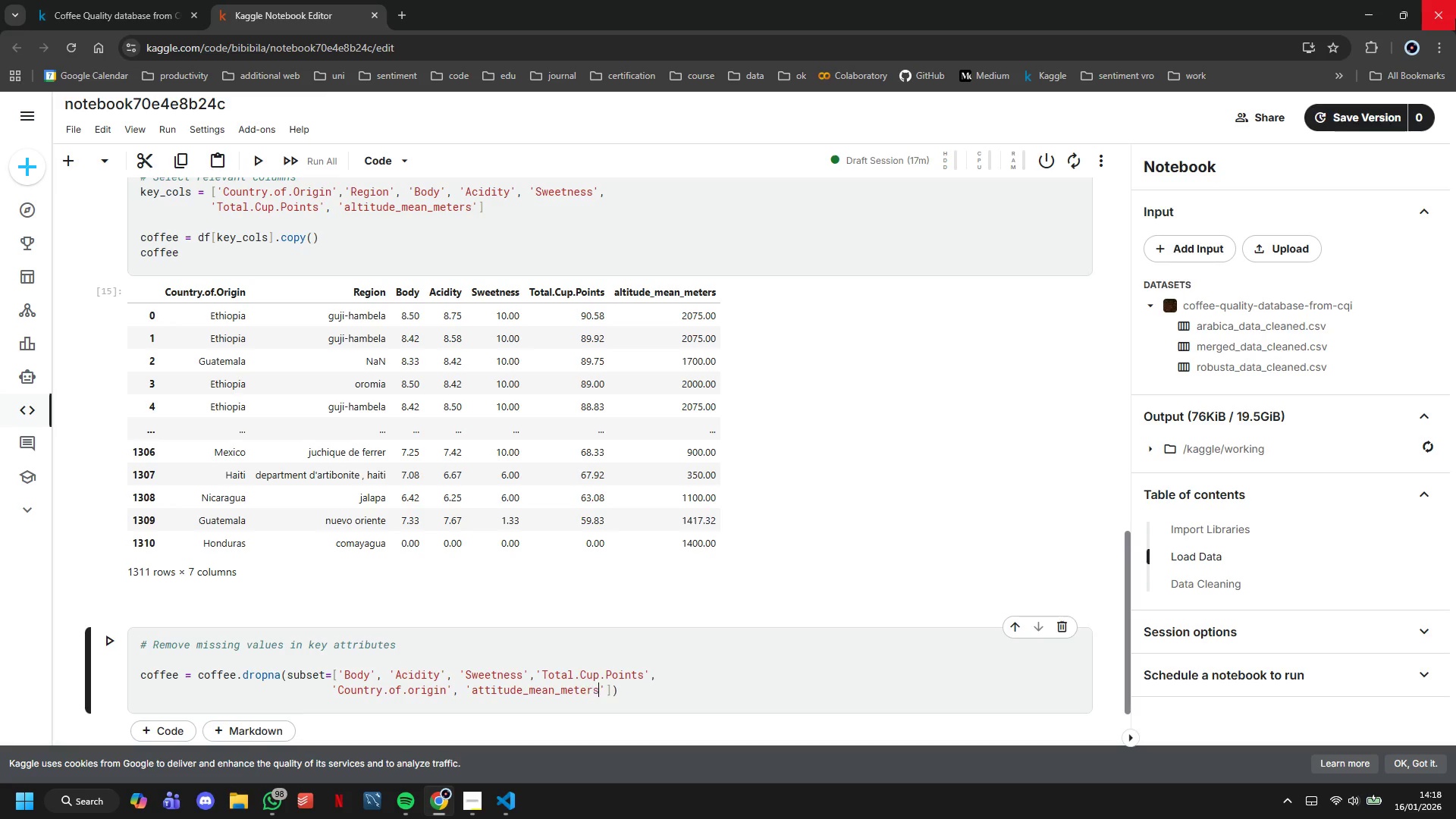 
key(ArrowRight)
 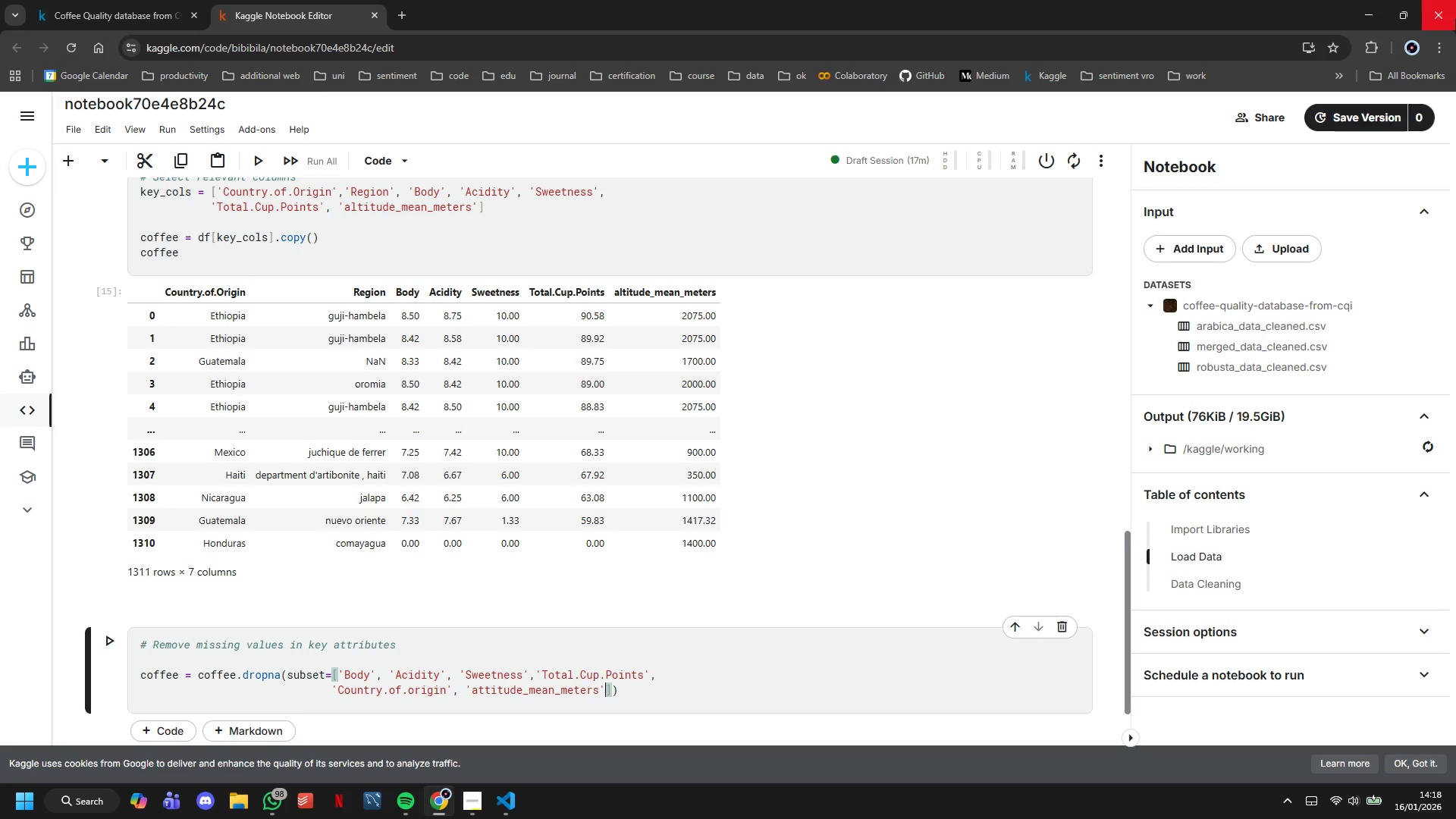 
key(ArrowRight)
 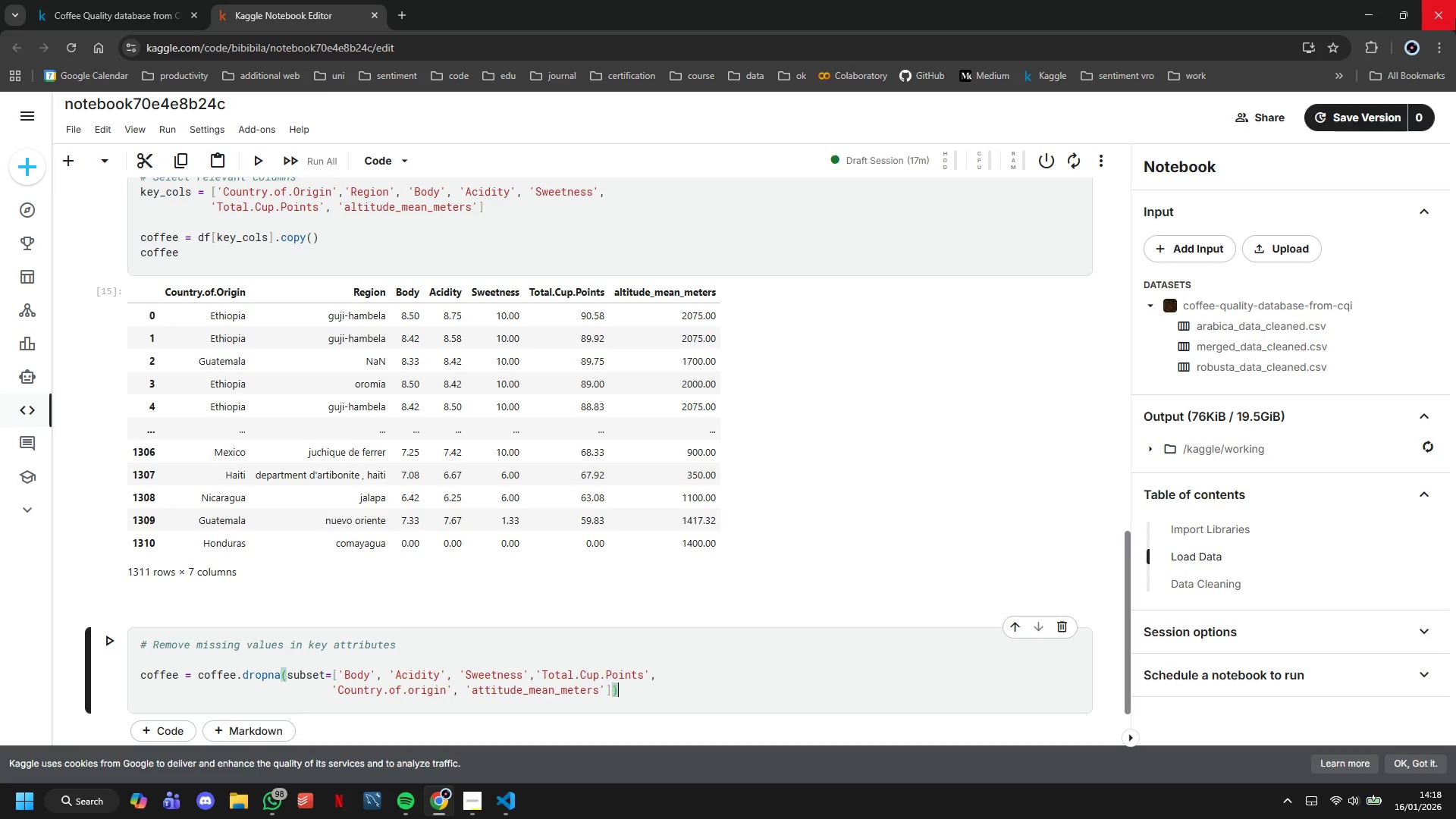 
key(ArrowRight)
 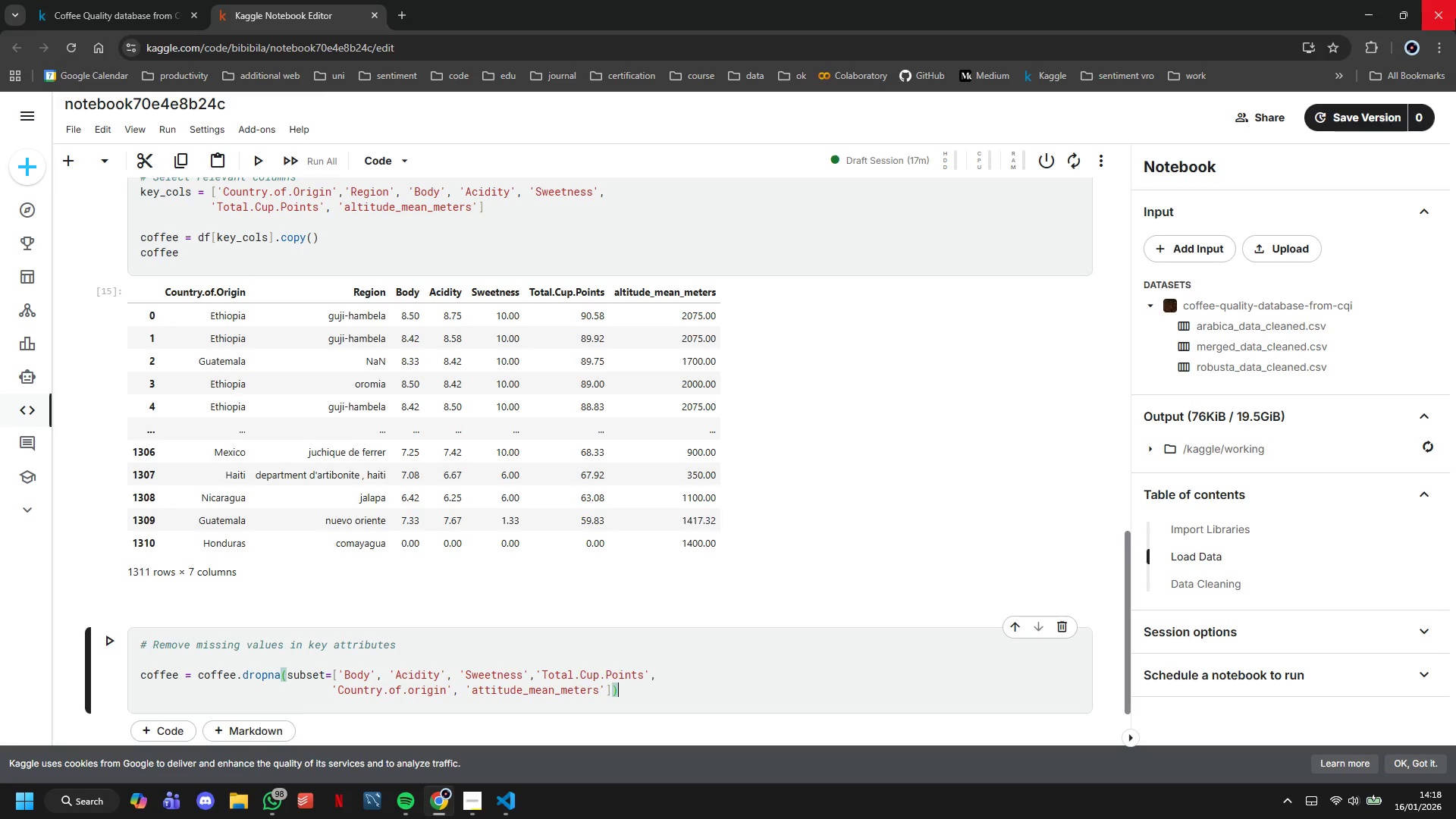 
key(ArrowRight)
 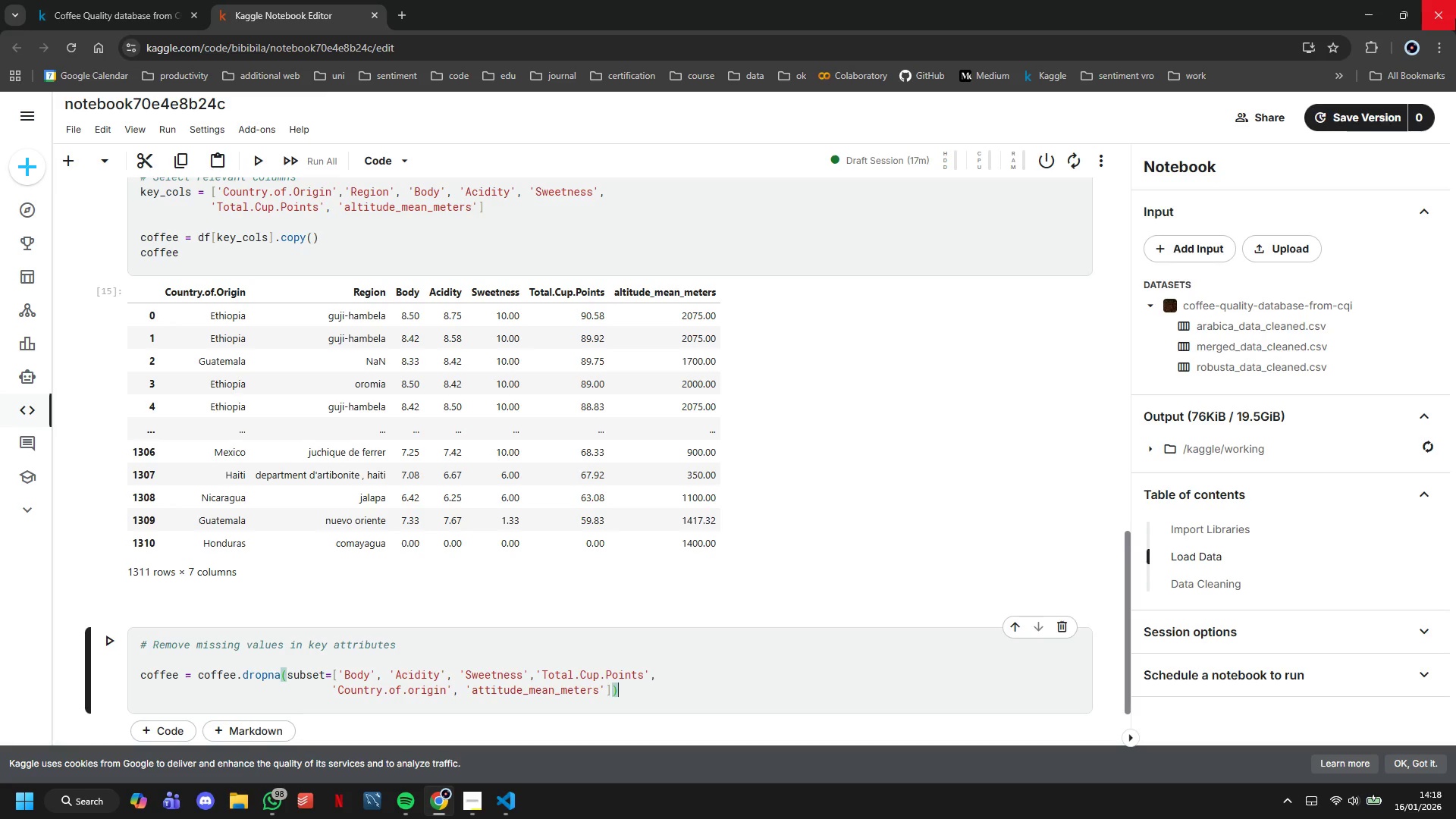 
key(Enter)
 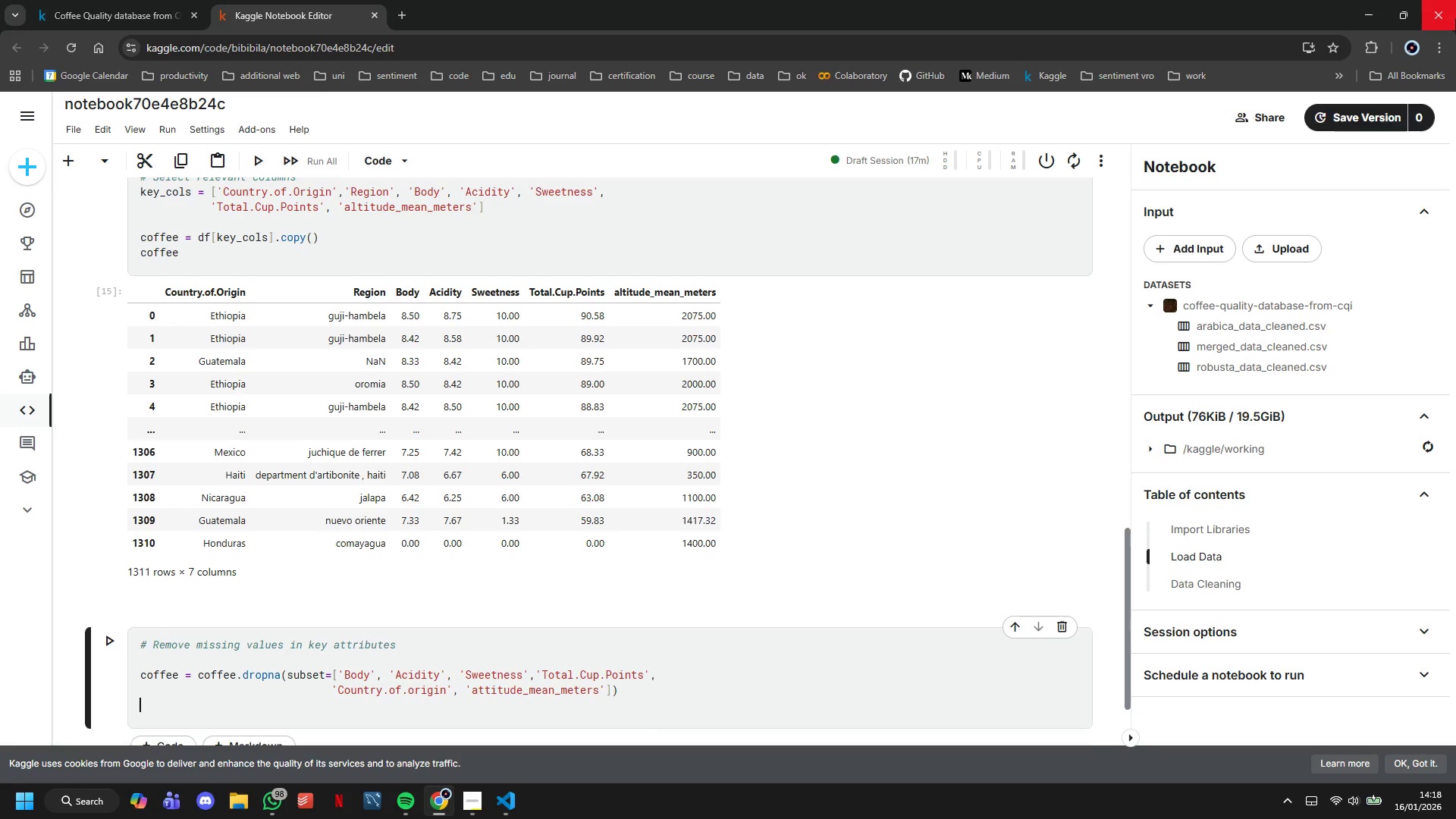 
key(Enter)
 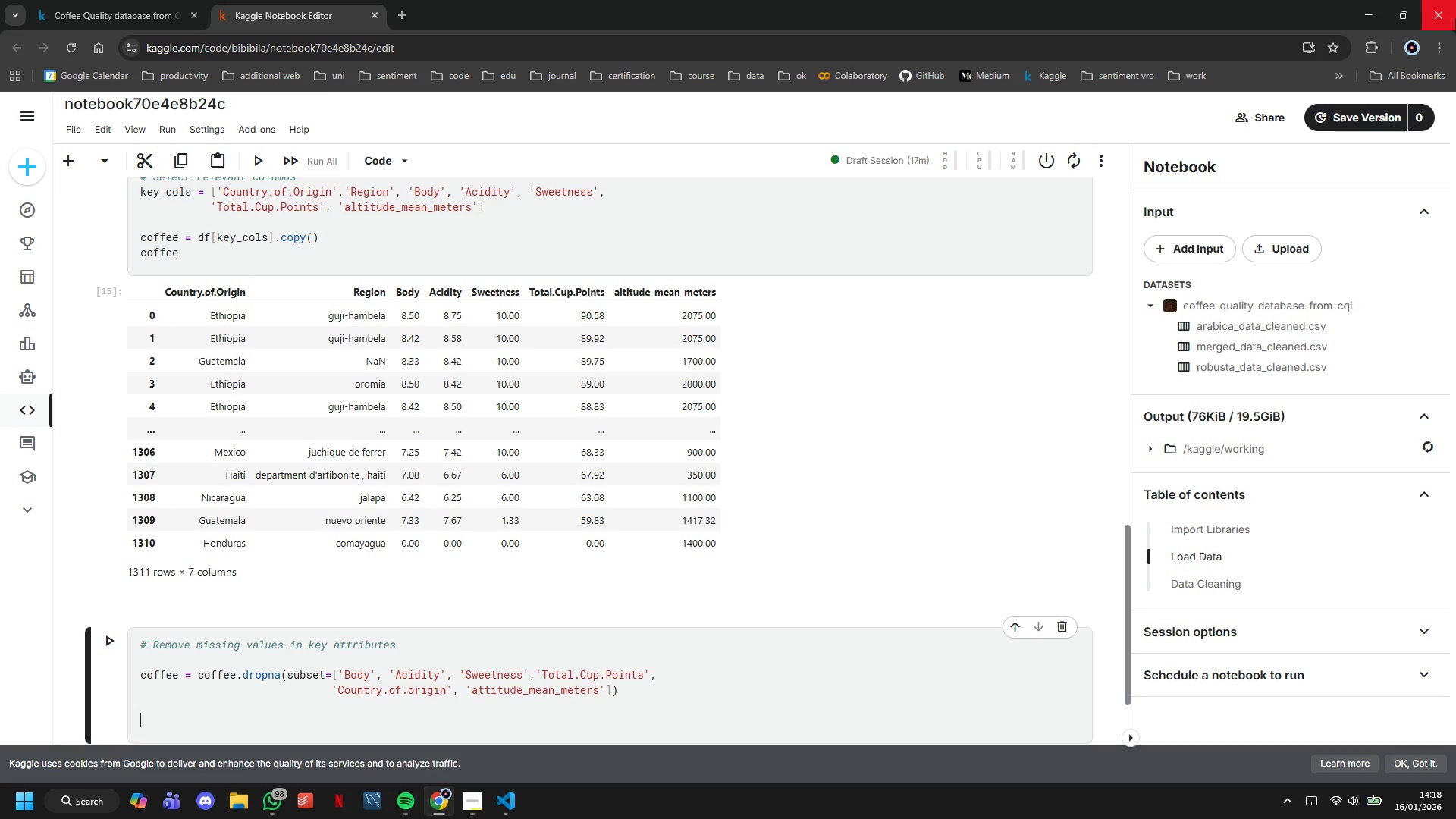 
hold_key(key=ShiftLeft, duration=0.41)
 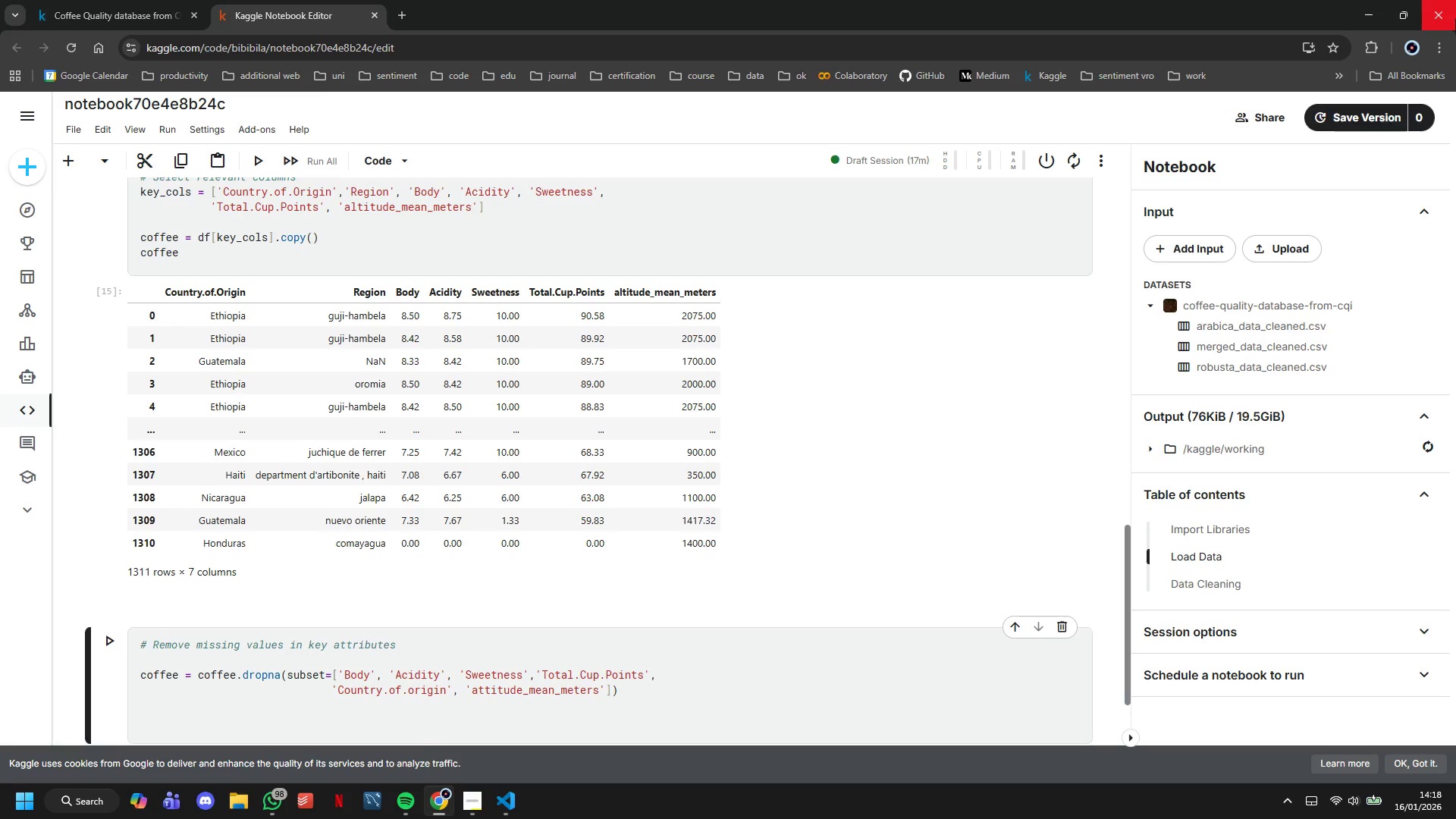 
type(# Calculate Body-tp)
key(Backspace)
type(o-Acidity rato)
key(Backspace)
type(io (key metric for Blue Siphon)
 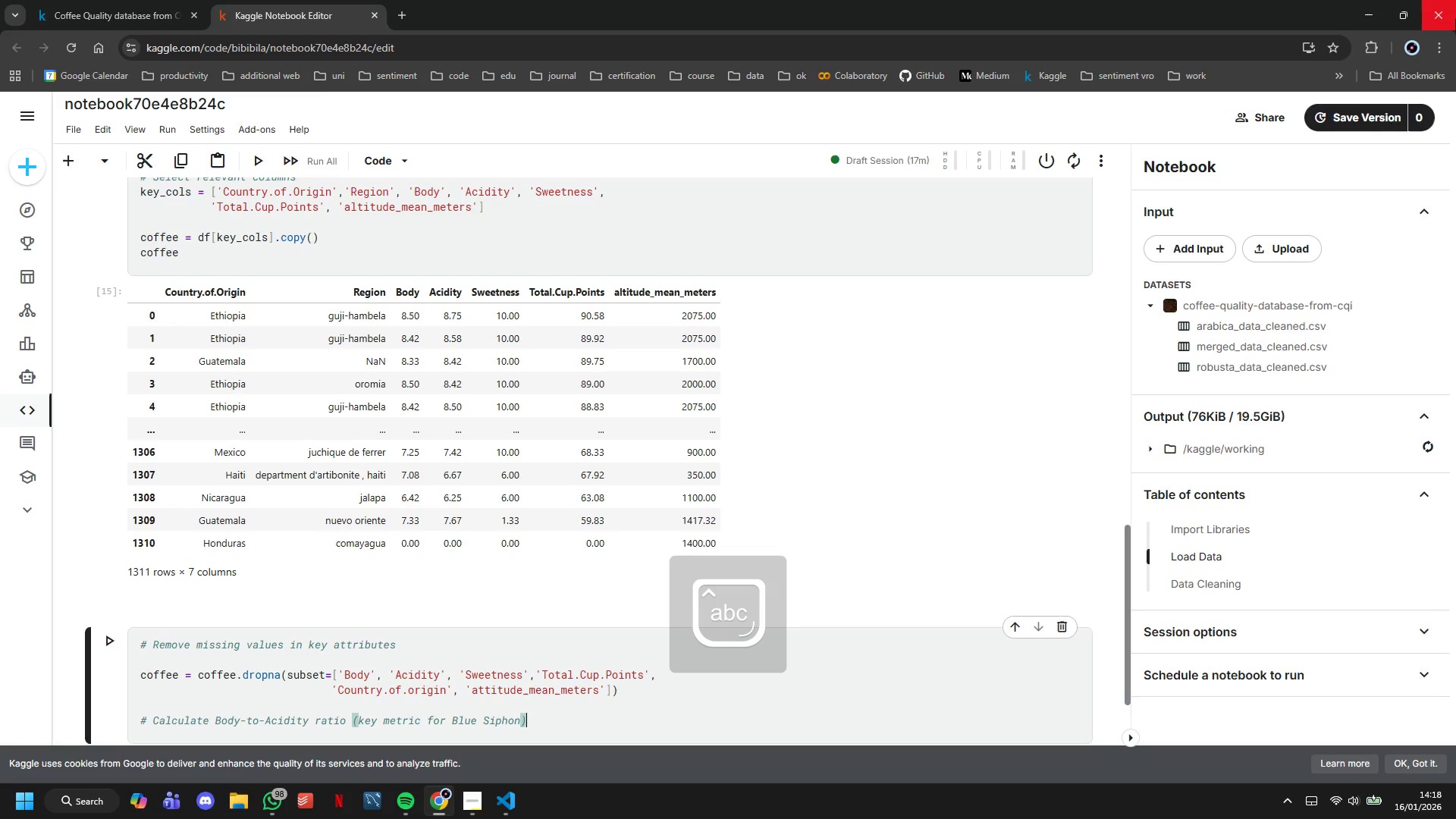 
 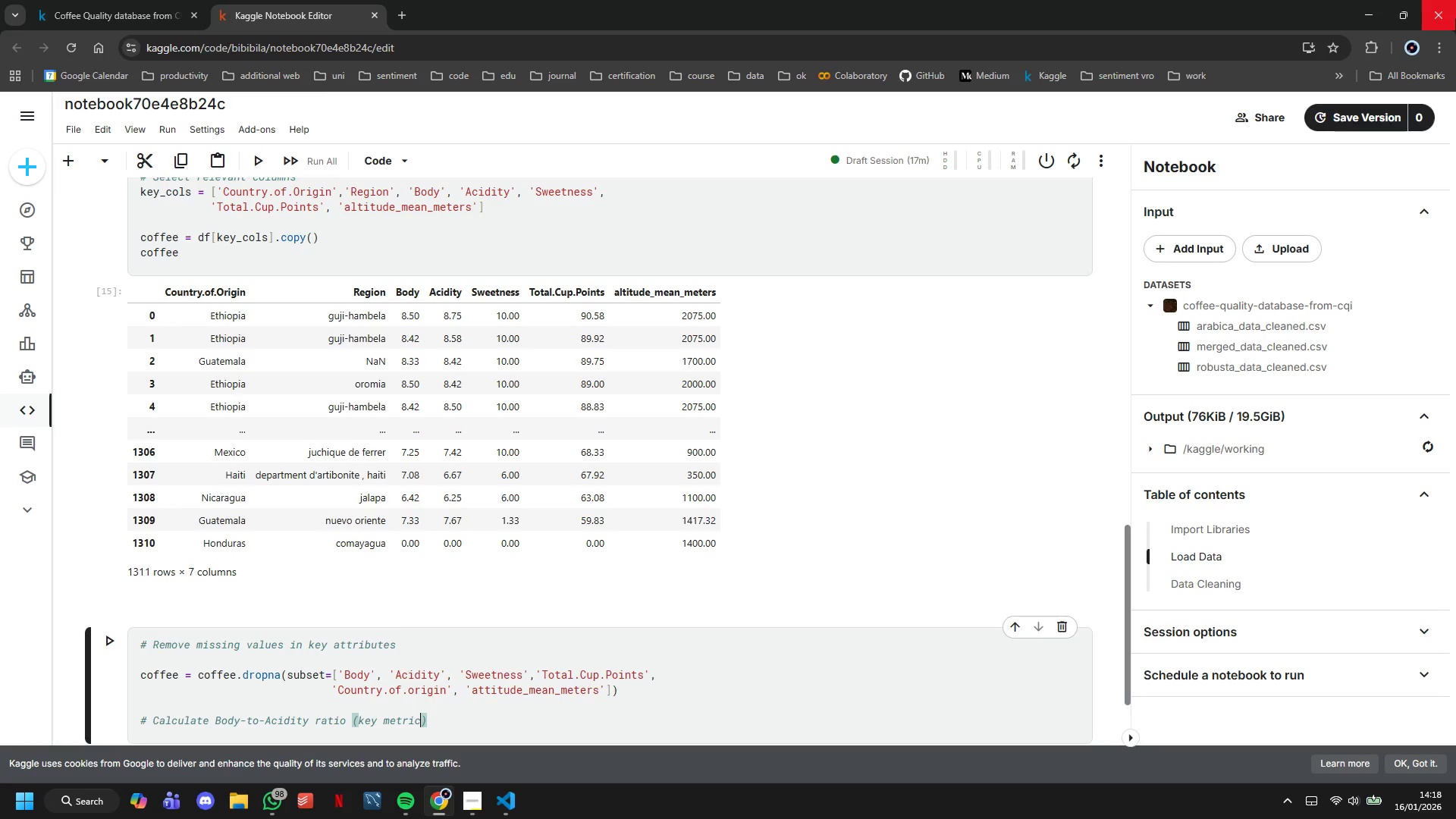 
key(ArrowRight)
 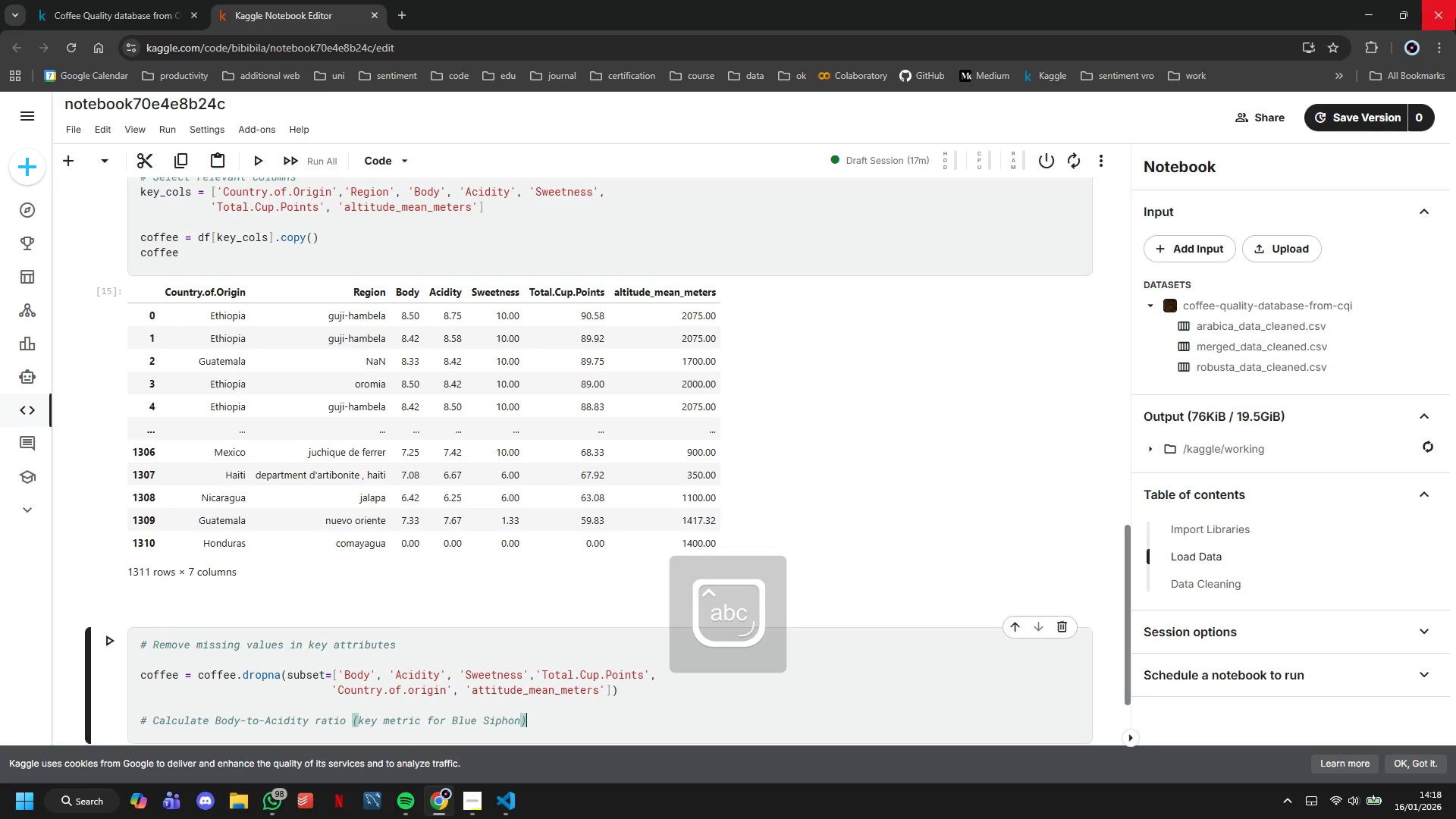 
key(ArrowRight)
 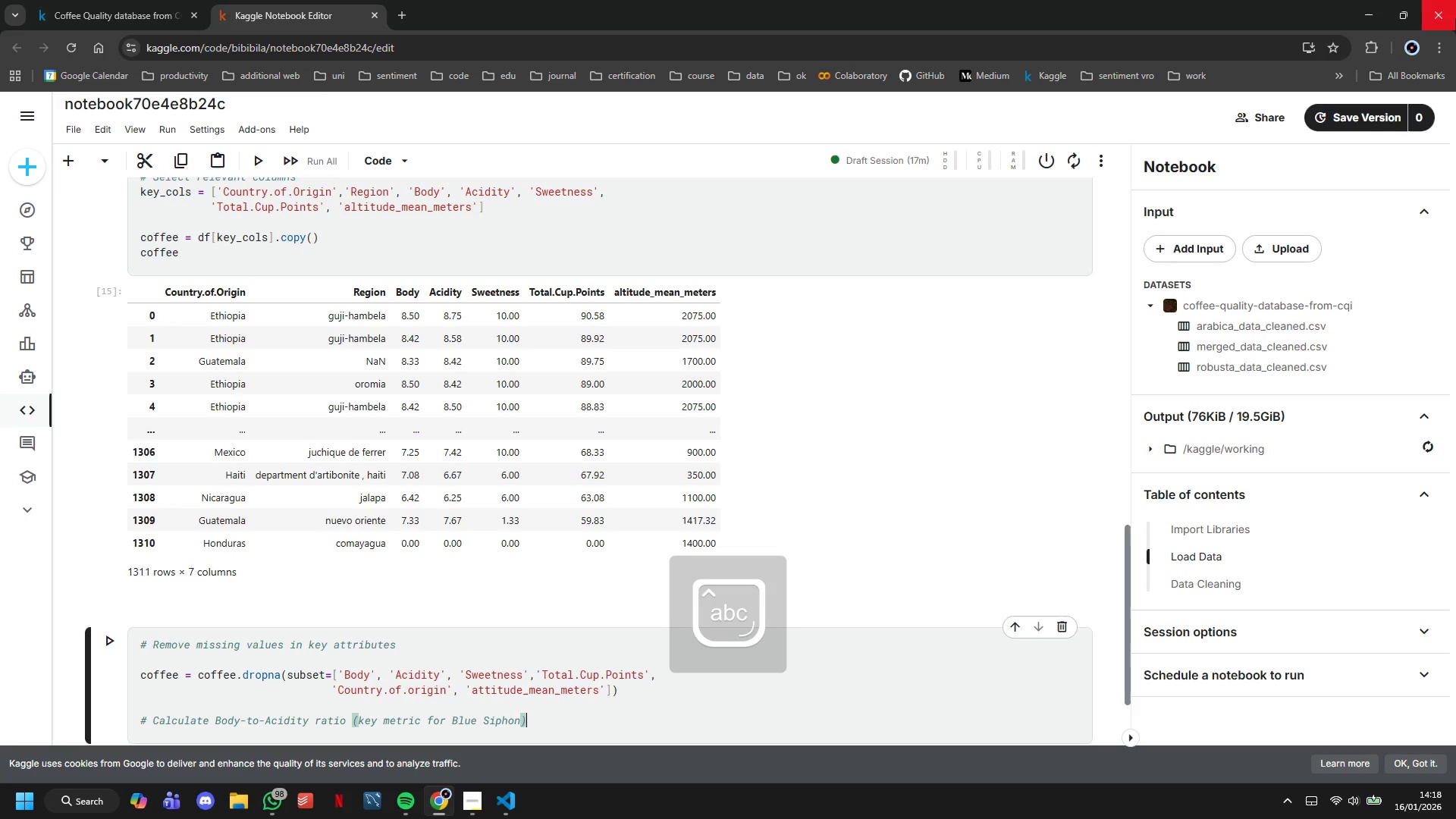 
key(Enter)
 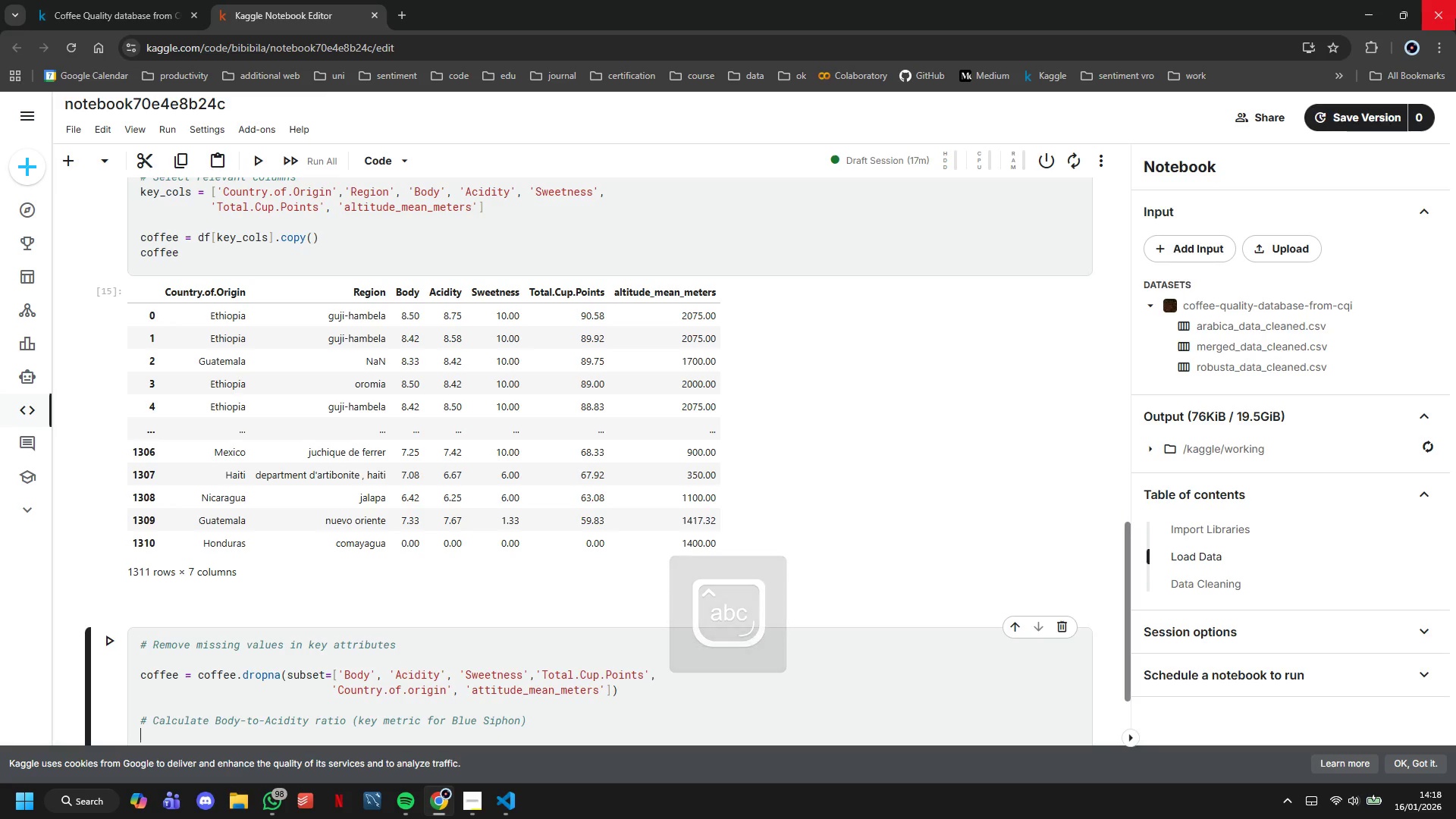 
scroll: coordinate [842, 477], scroll_direction: down, amount: 8.0
 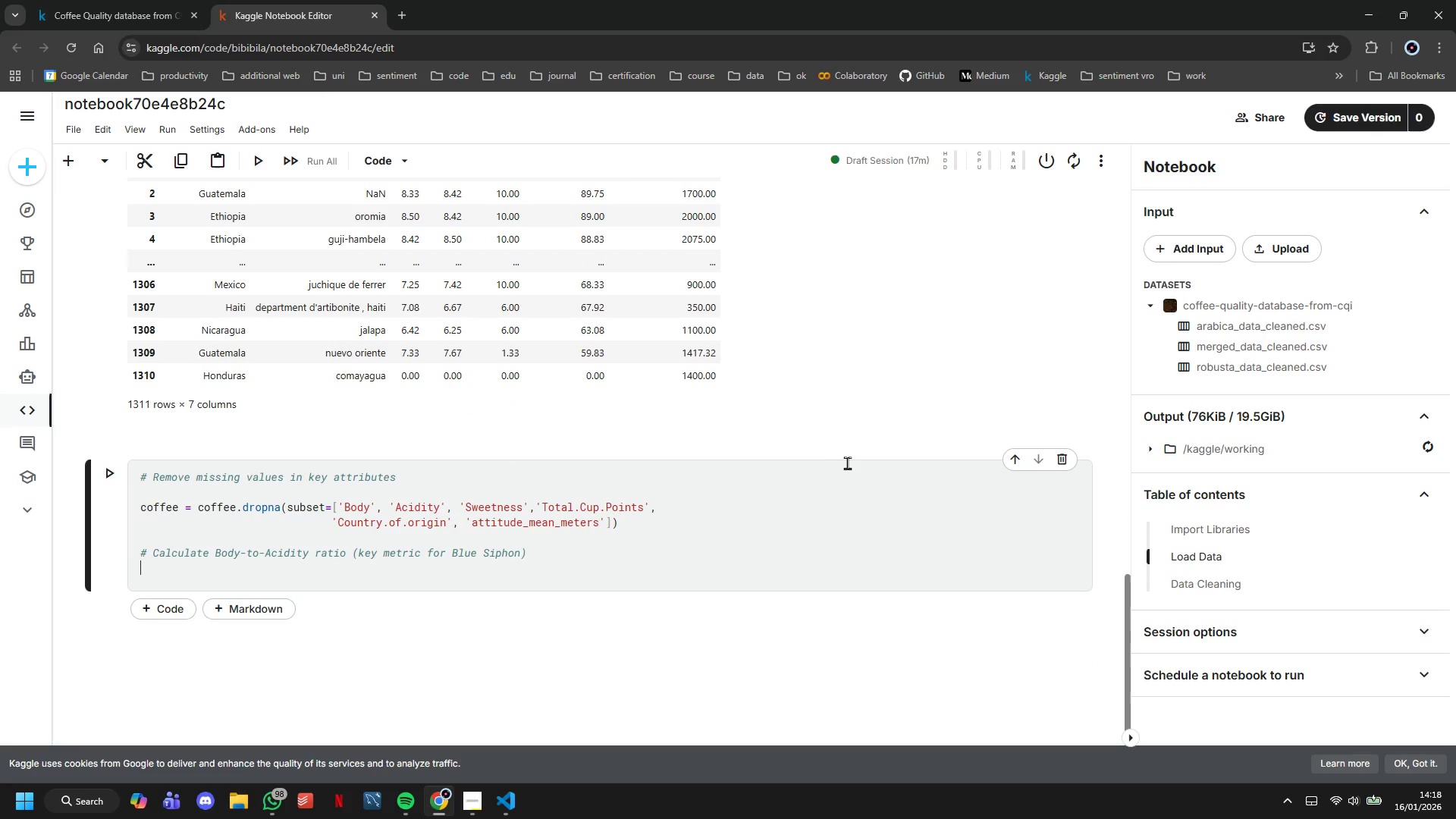 
type(coffee['Body_Activity_Ratio)
 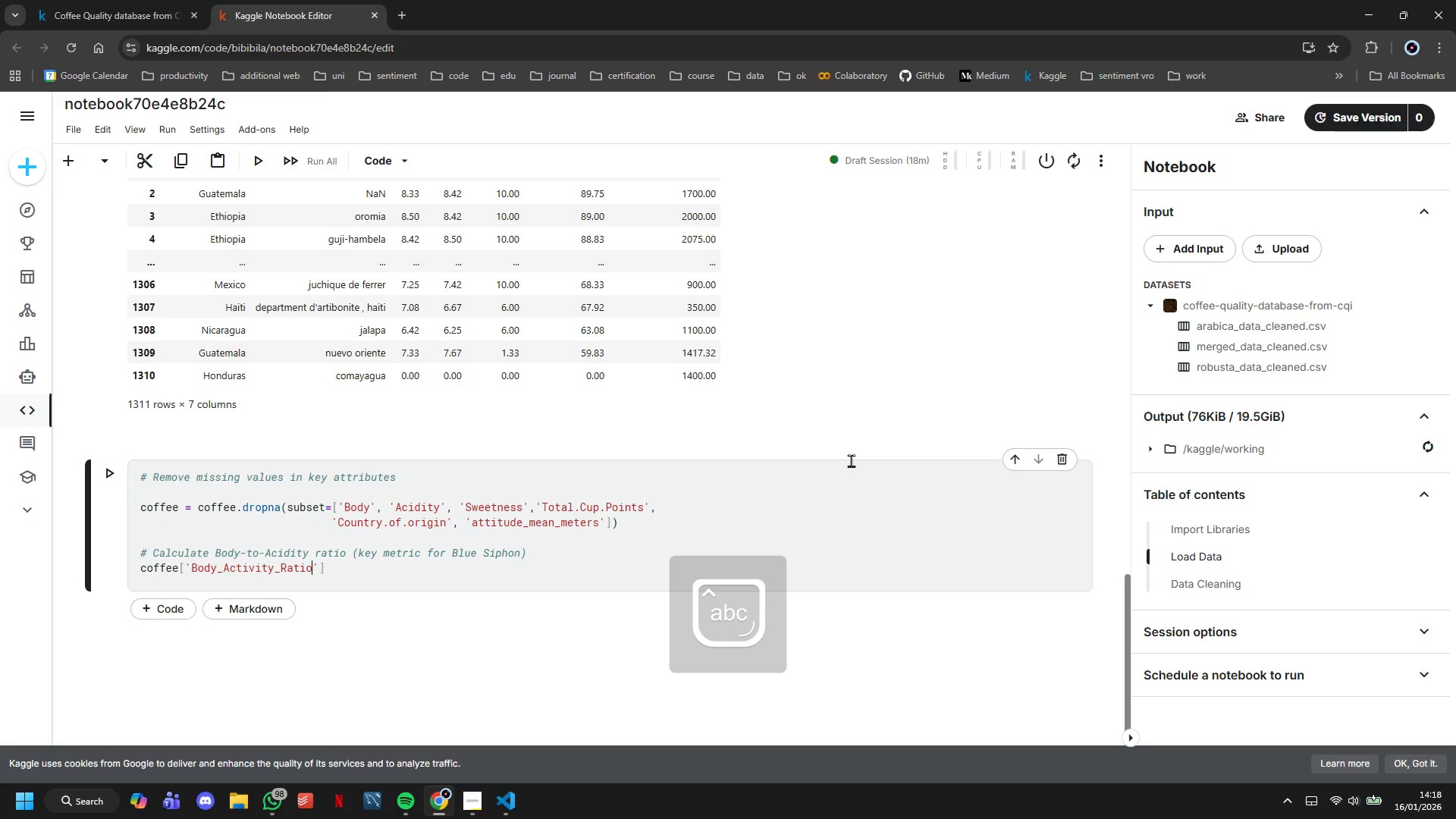 
wait(15.73)
 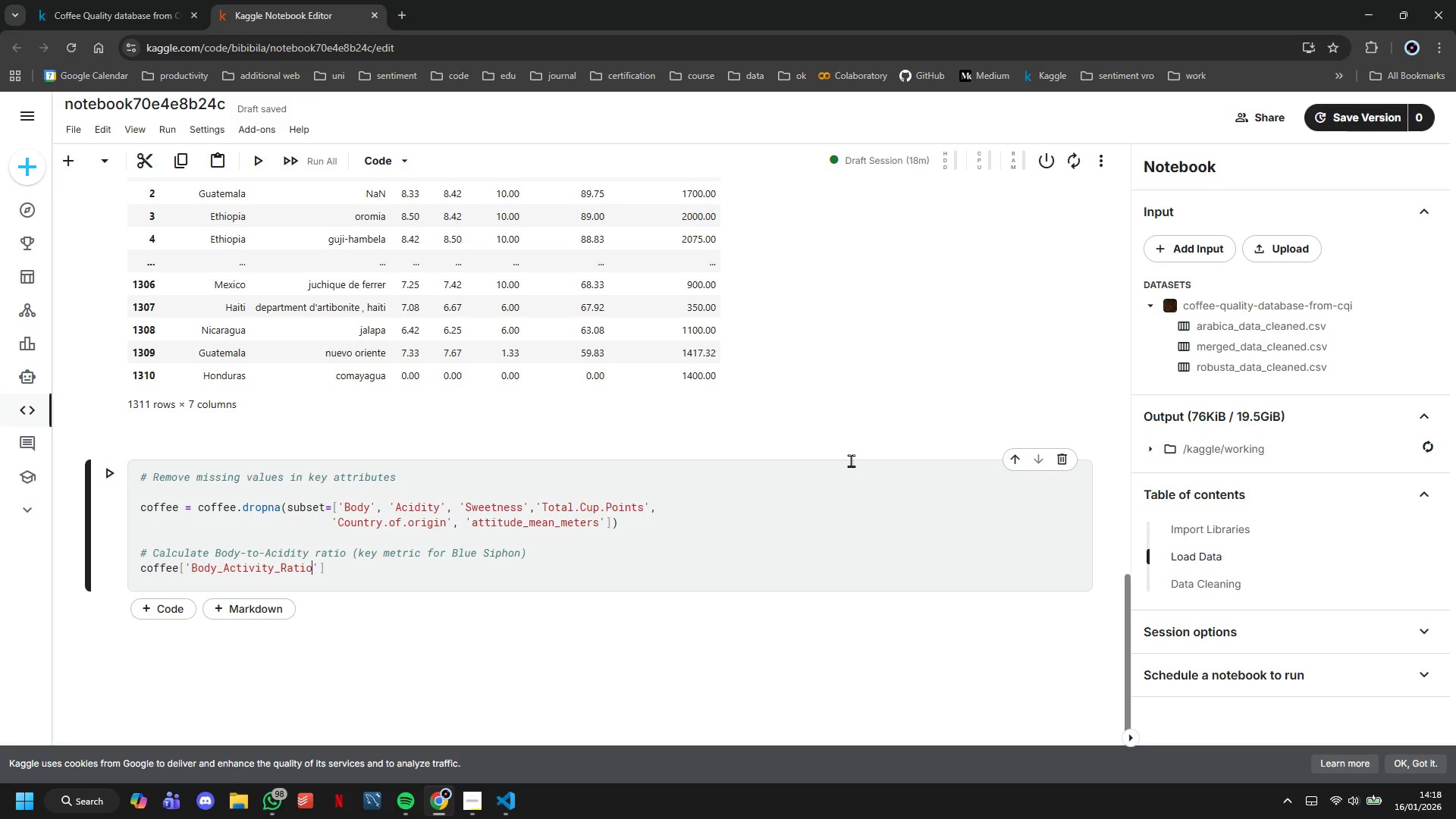 
key(ArrowRight)
 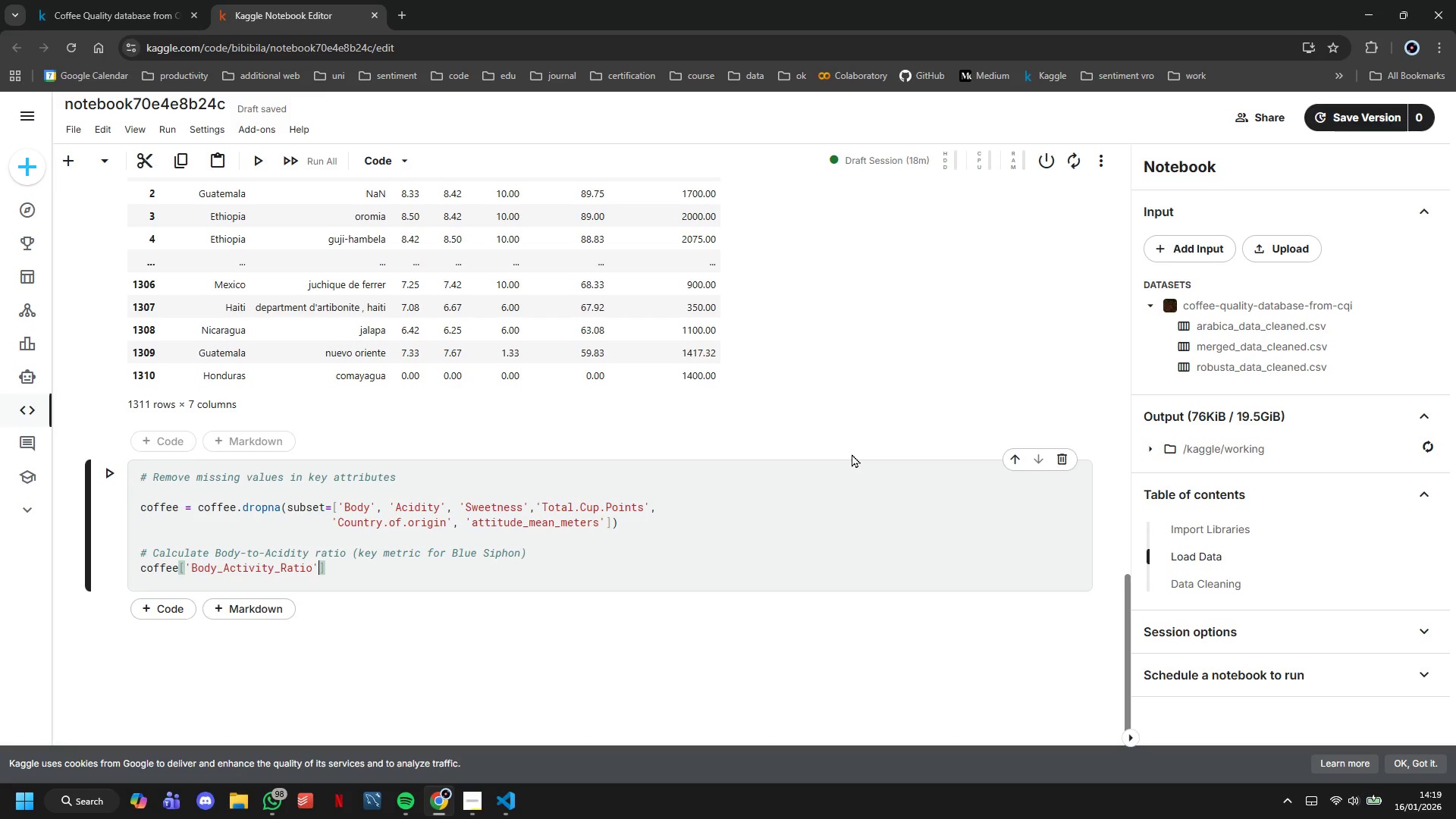 
key(ArrowRight)
 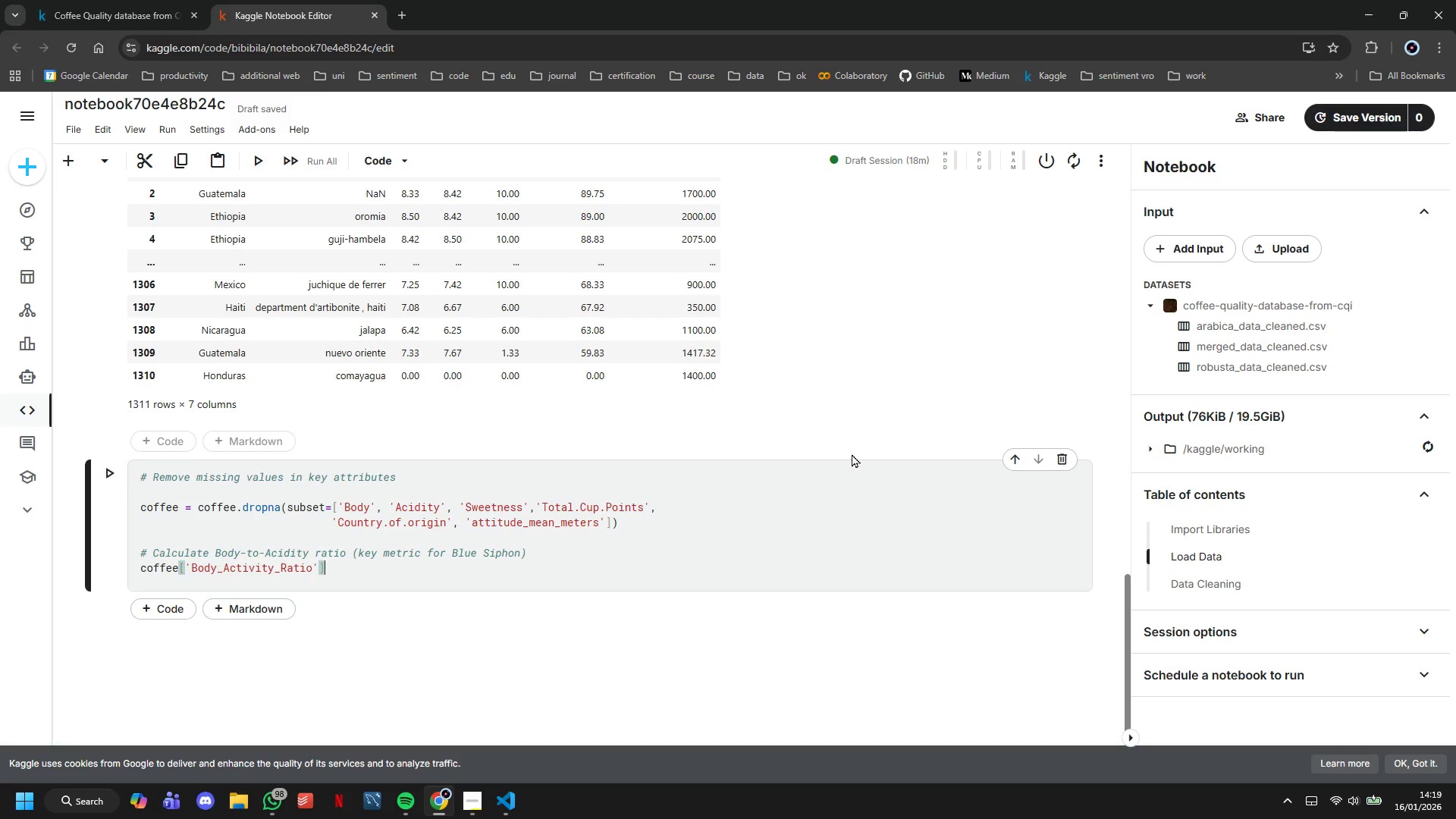 
type( = coffee['Body)
 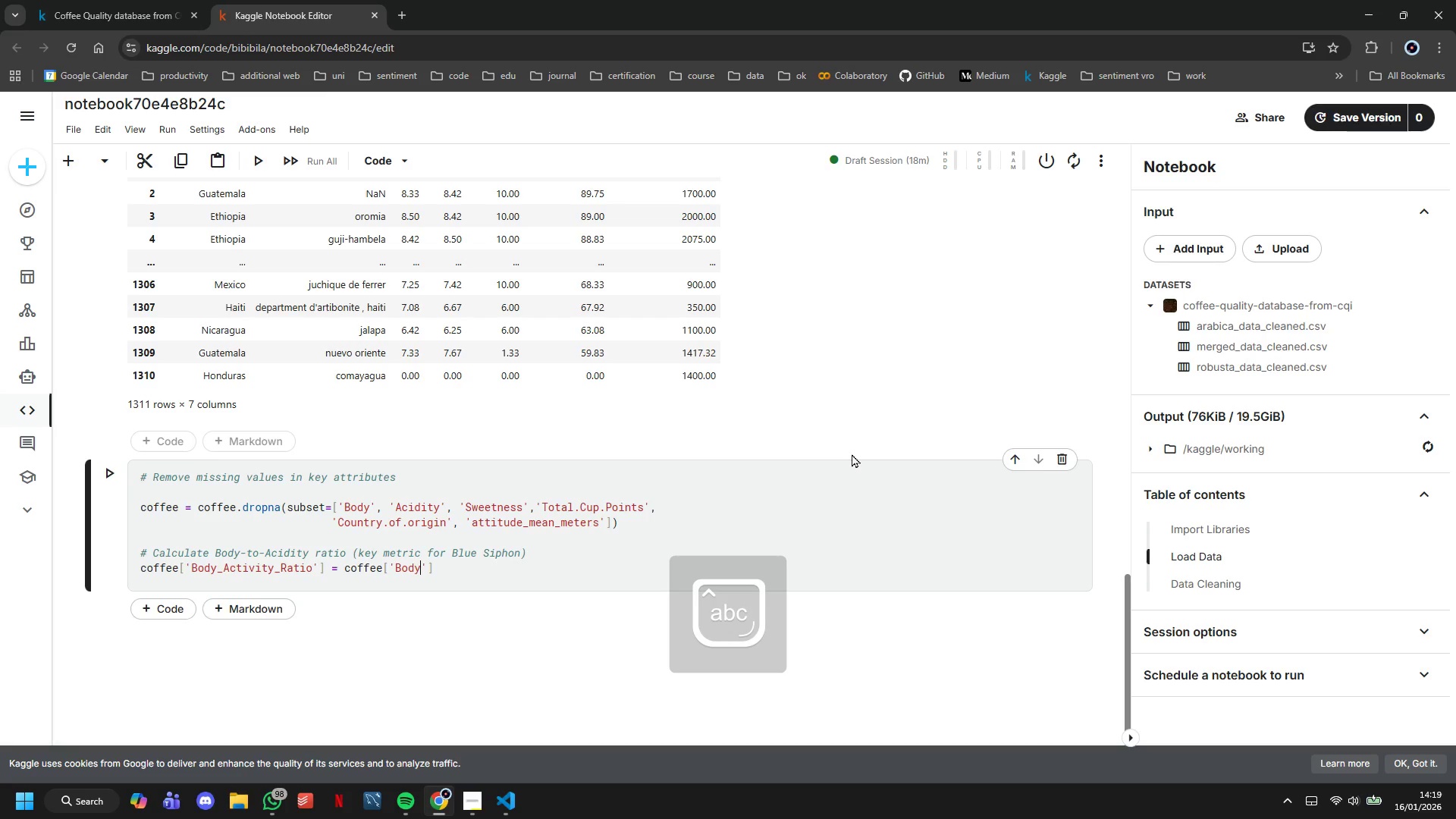 
key(ArrowRight)
 